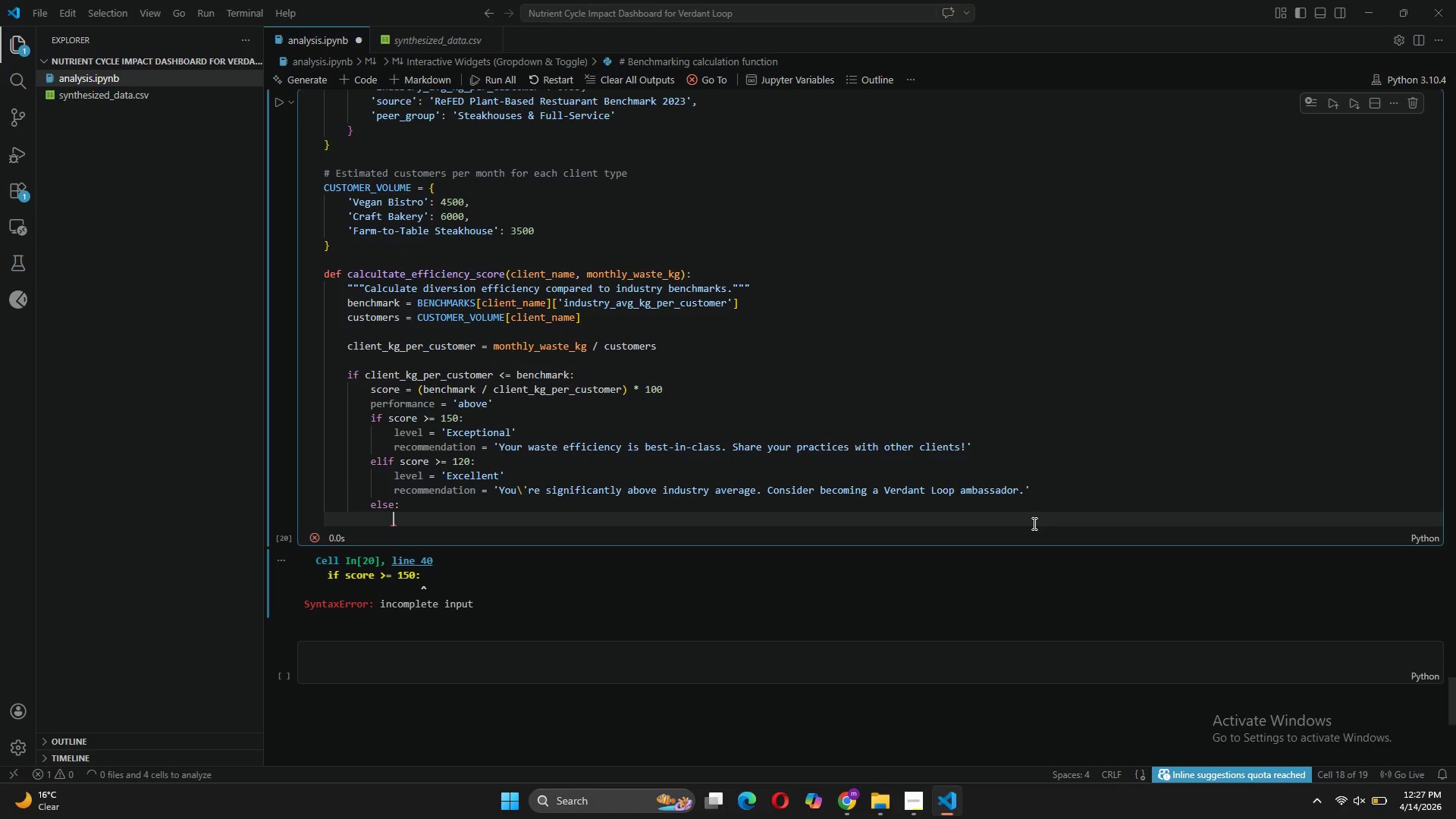 
 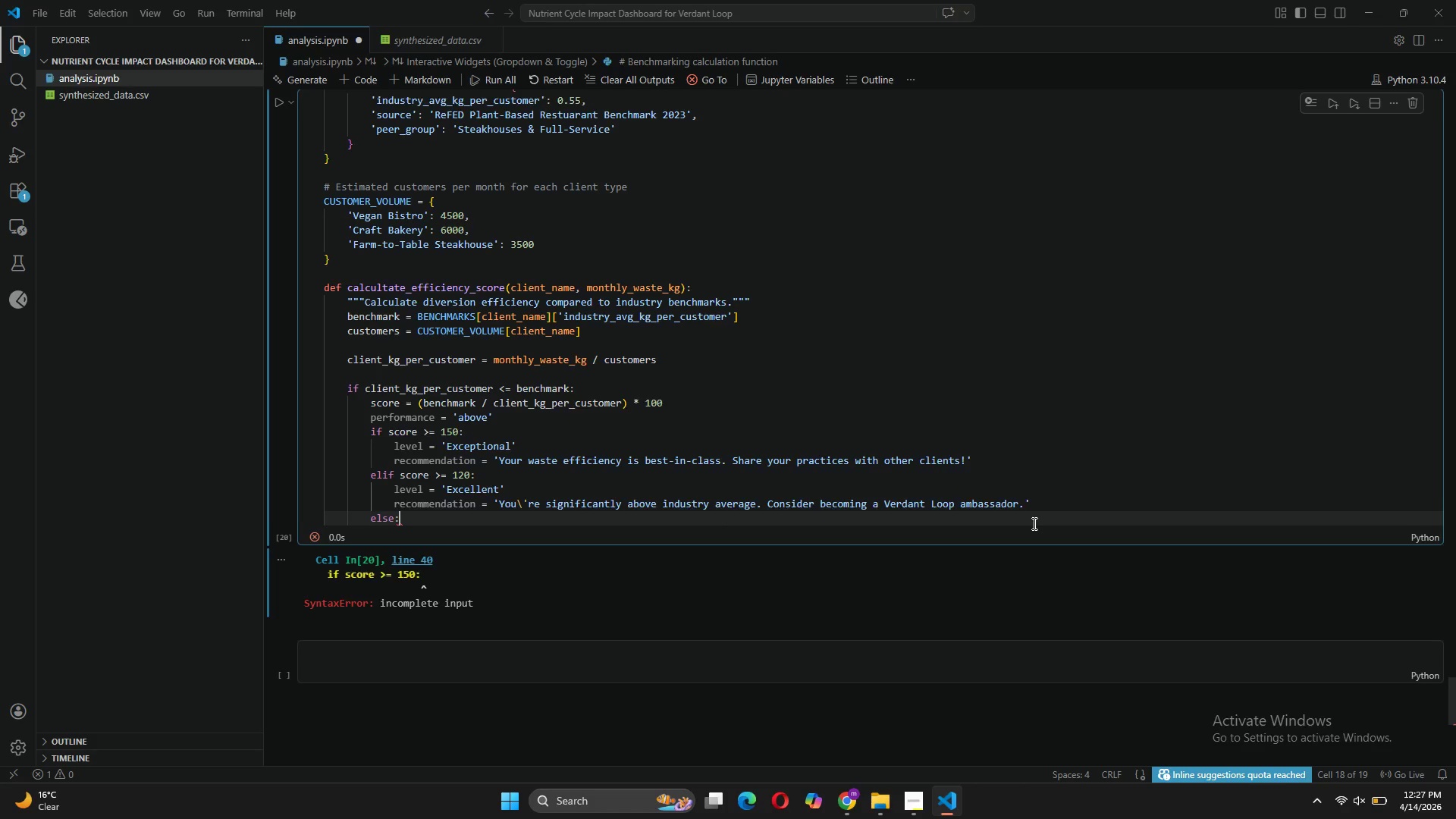 
key(Enter)
 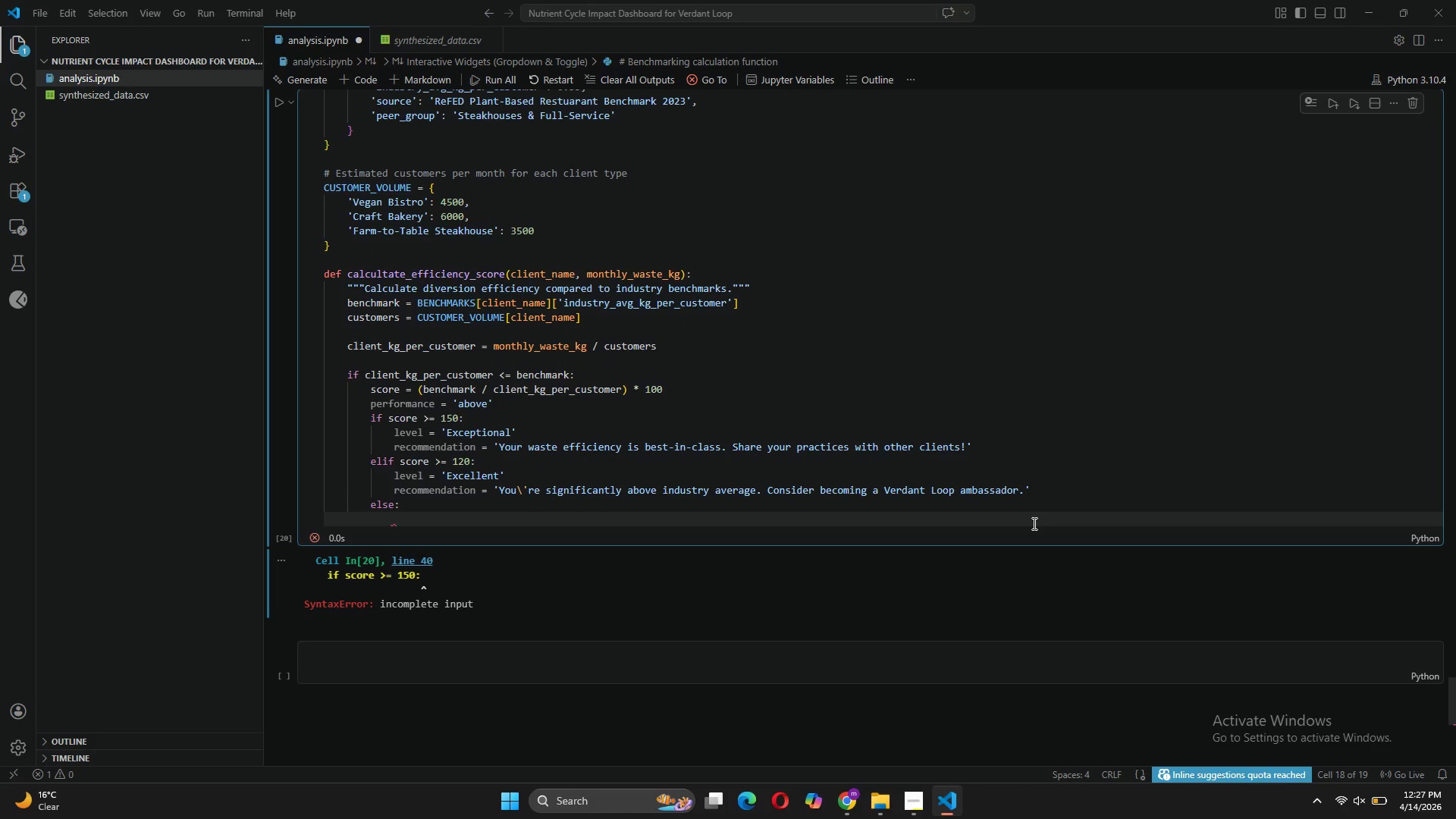 
type(level = 'Good)
 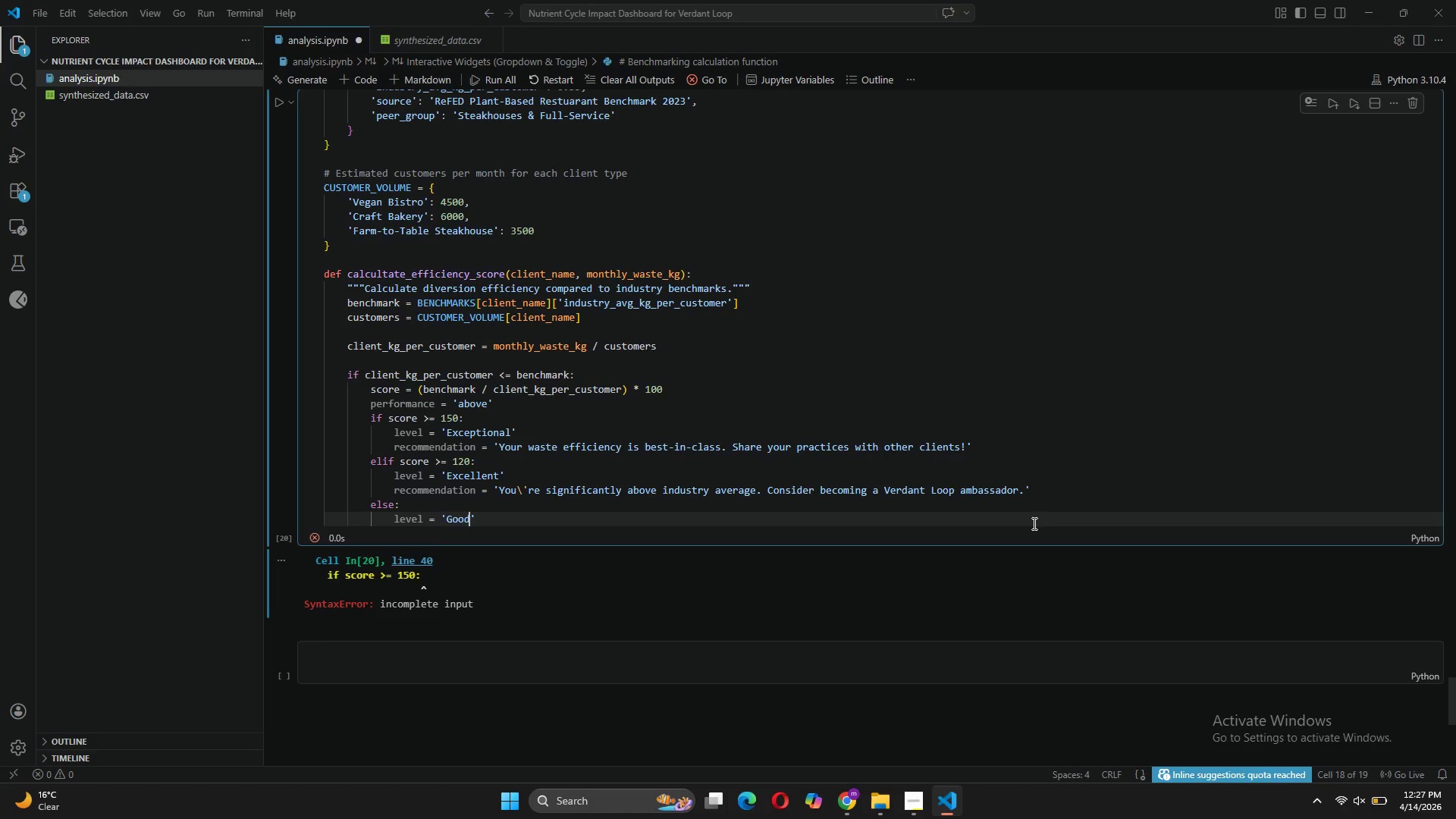 
key(ArrowRight)
 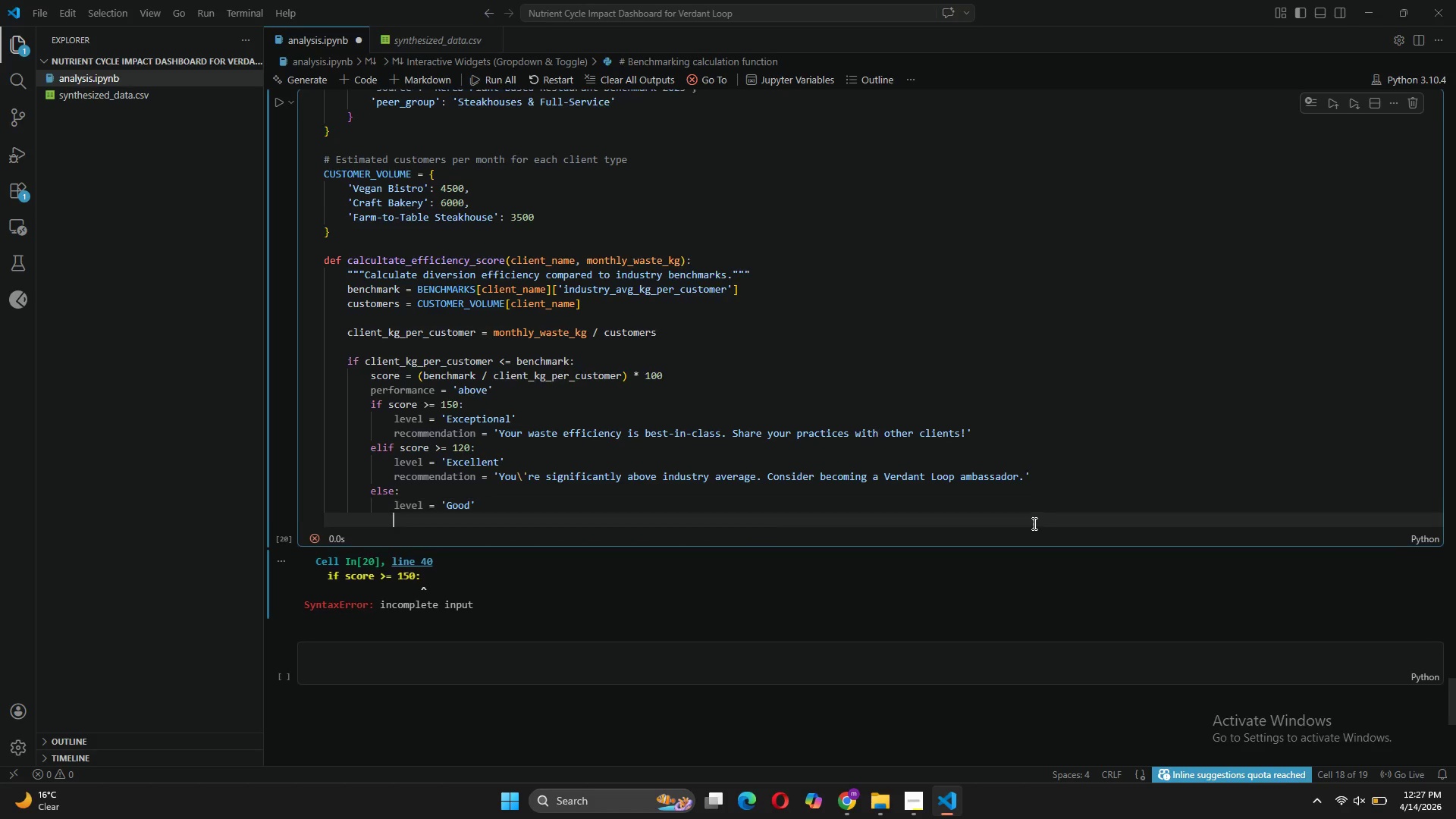 
key(Enter)
 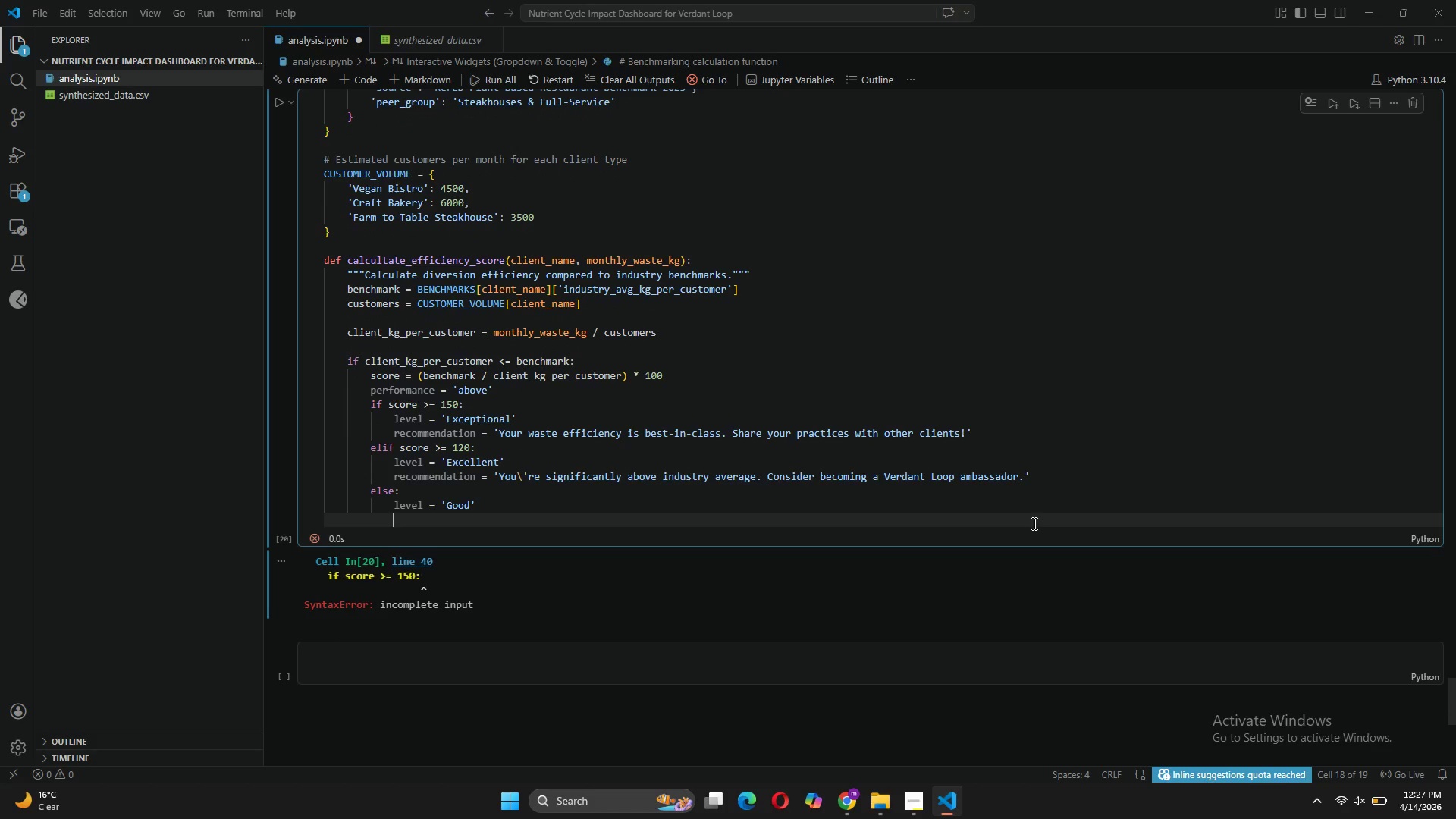 
type(recomm)
key(Tab)
type( = 'You\'re above average [Home])
 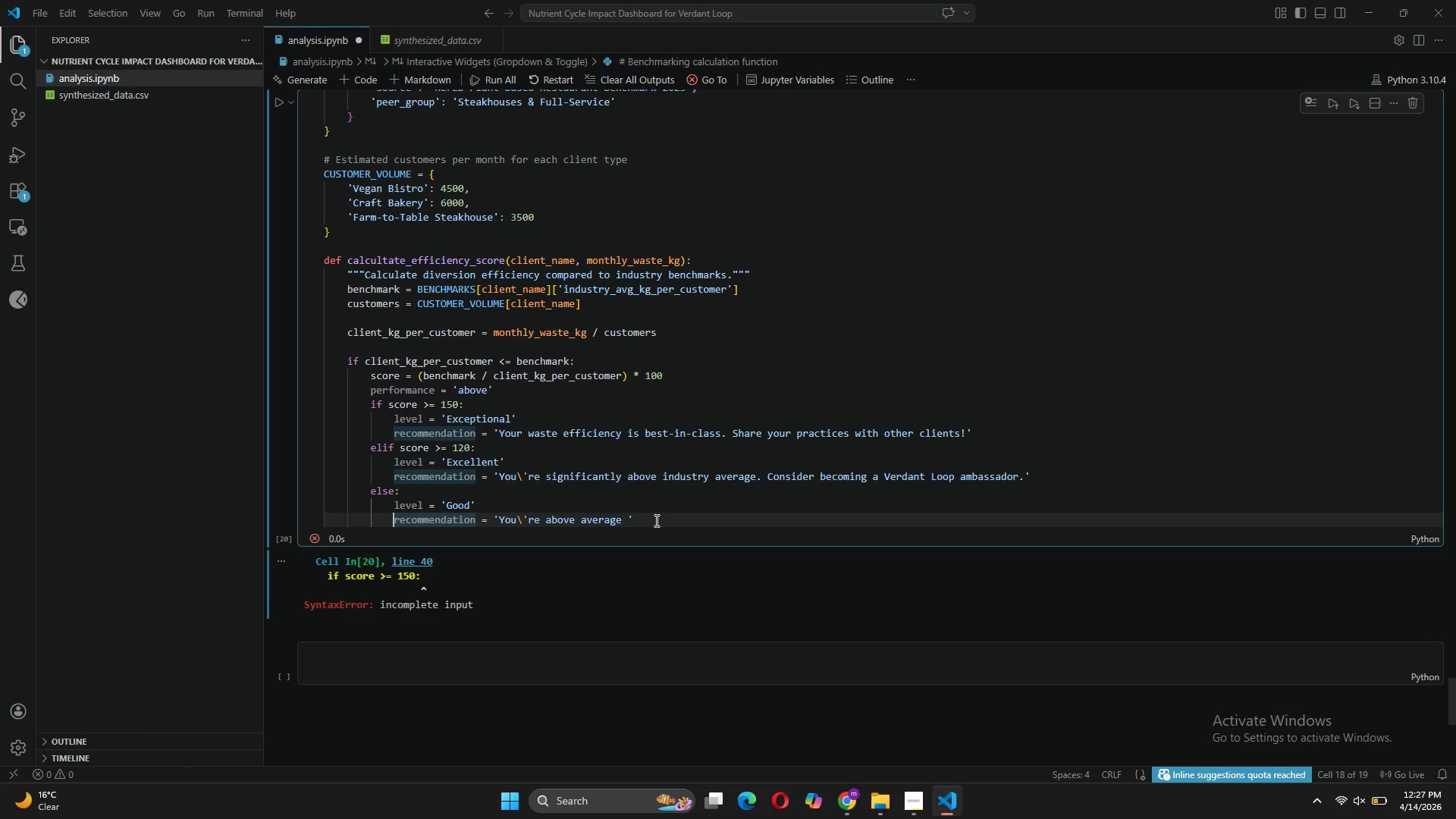 
left_click([622, 521])
 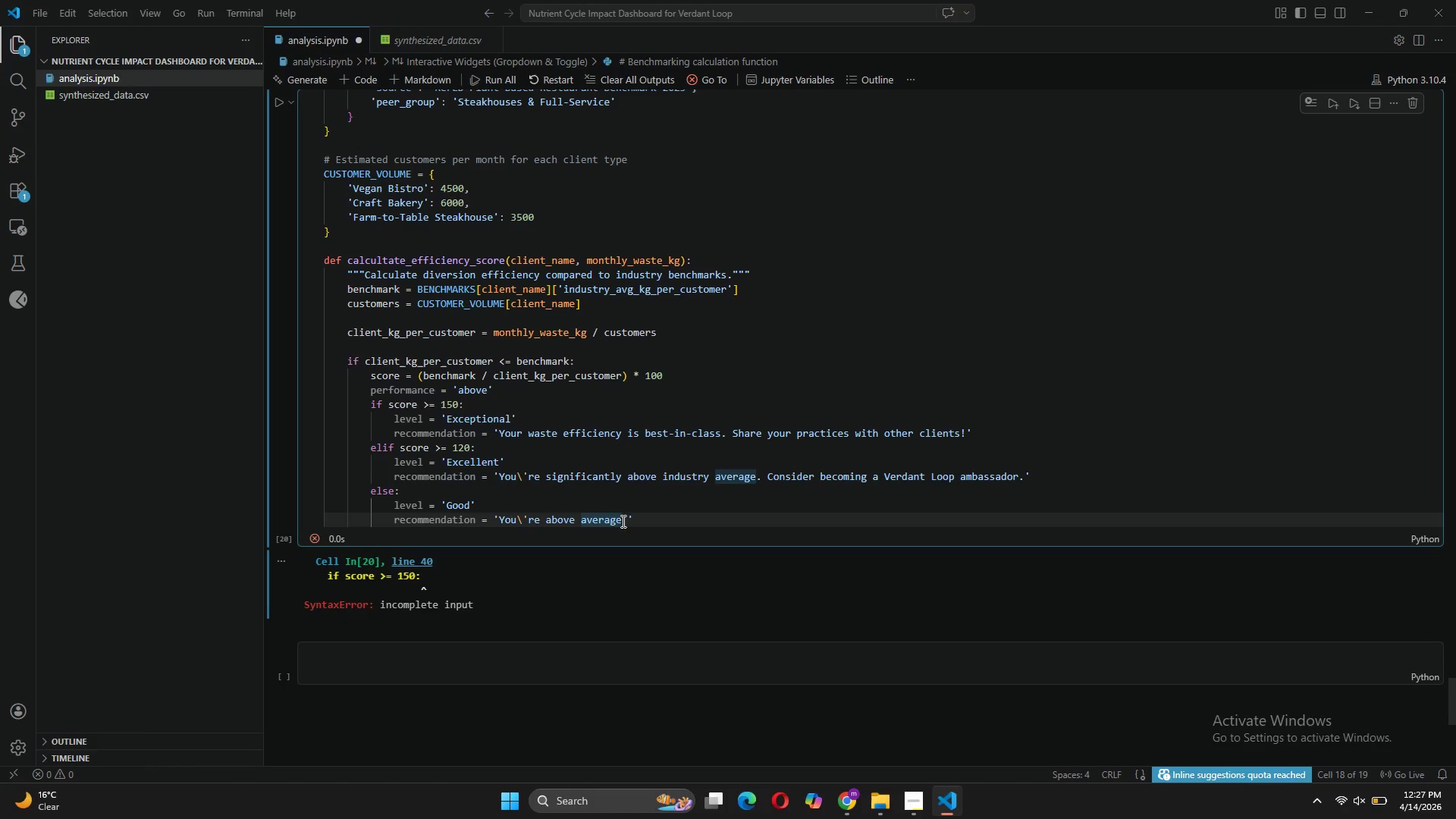 
key(Period)
 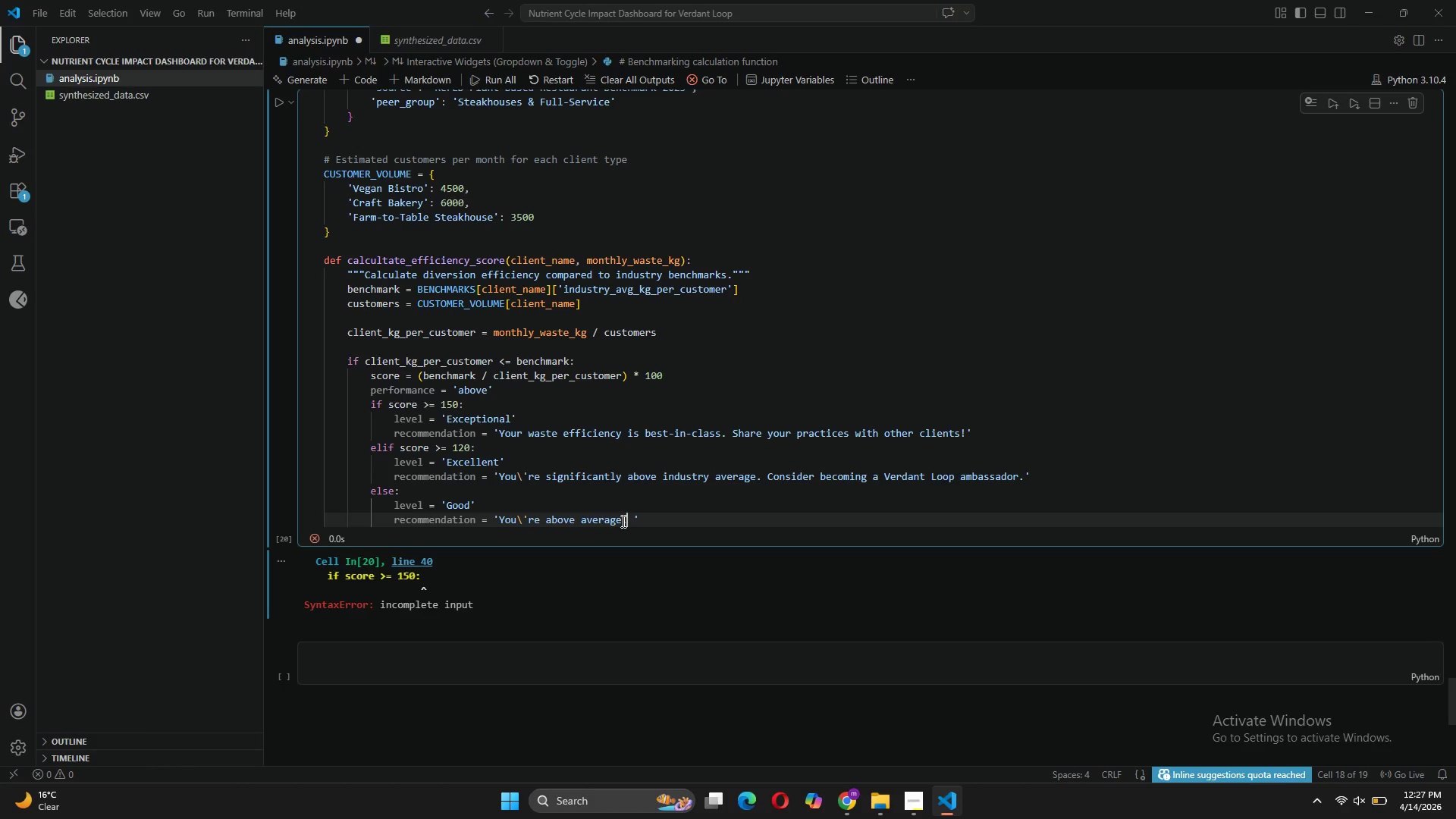 
key(ArrowRight)
 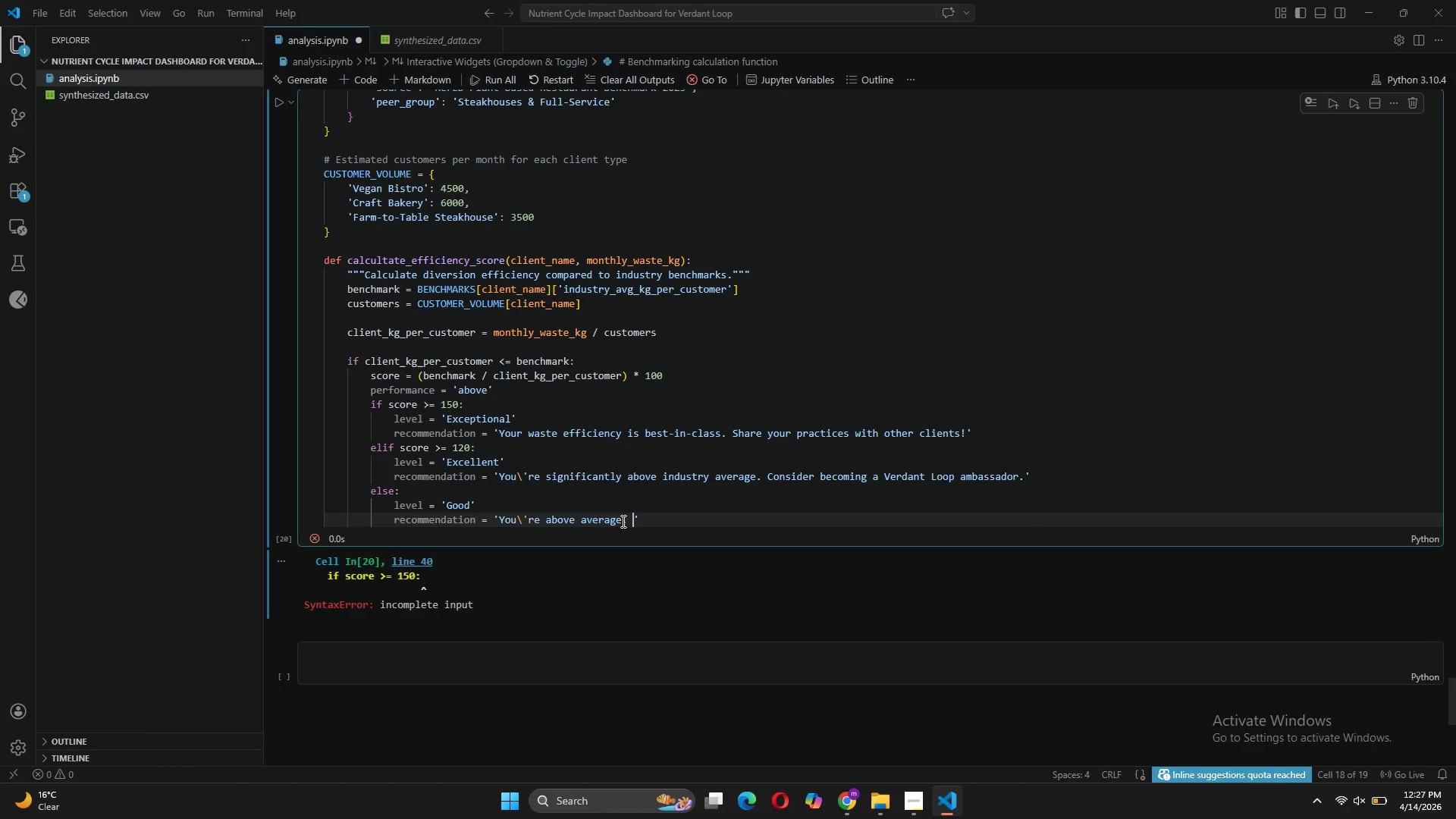 
type(Small optimizations could make t)
key(Backspace)
 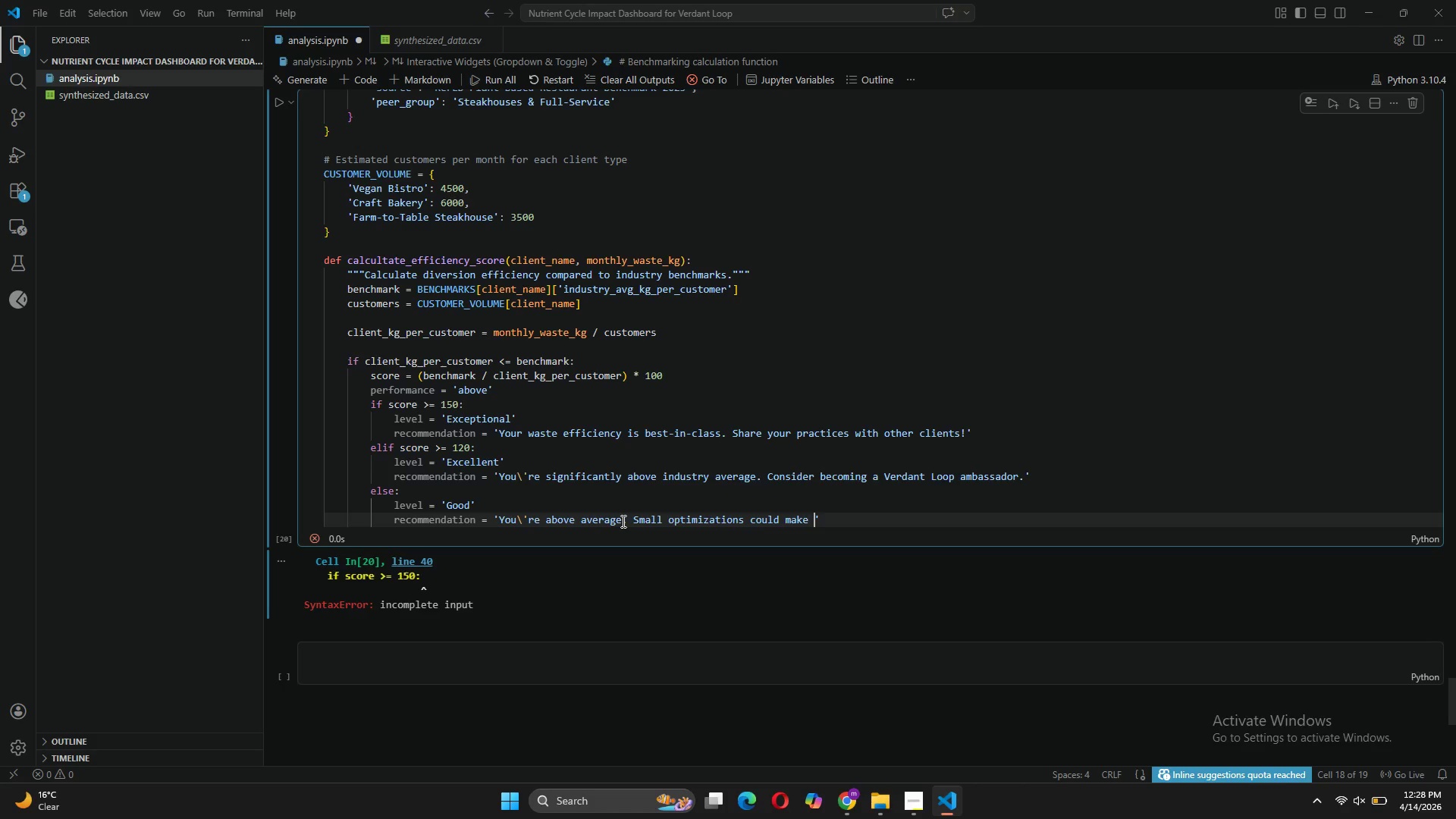 
type(you best-in-class.)
 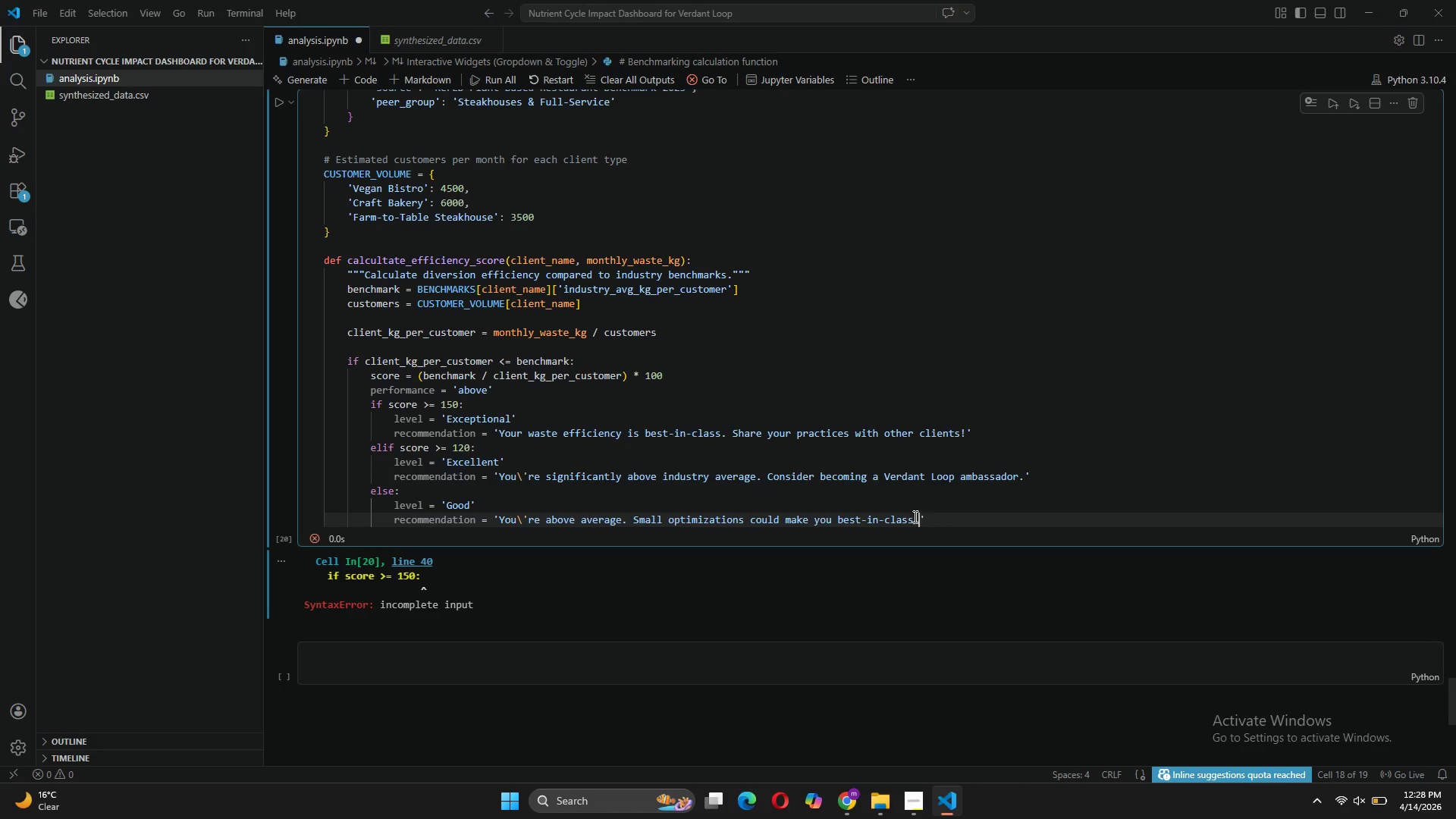 
left_click([930, 518])
 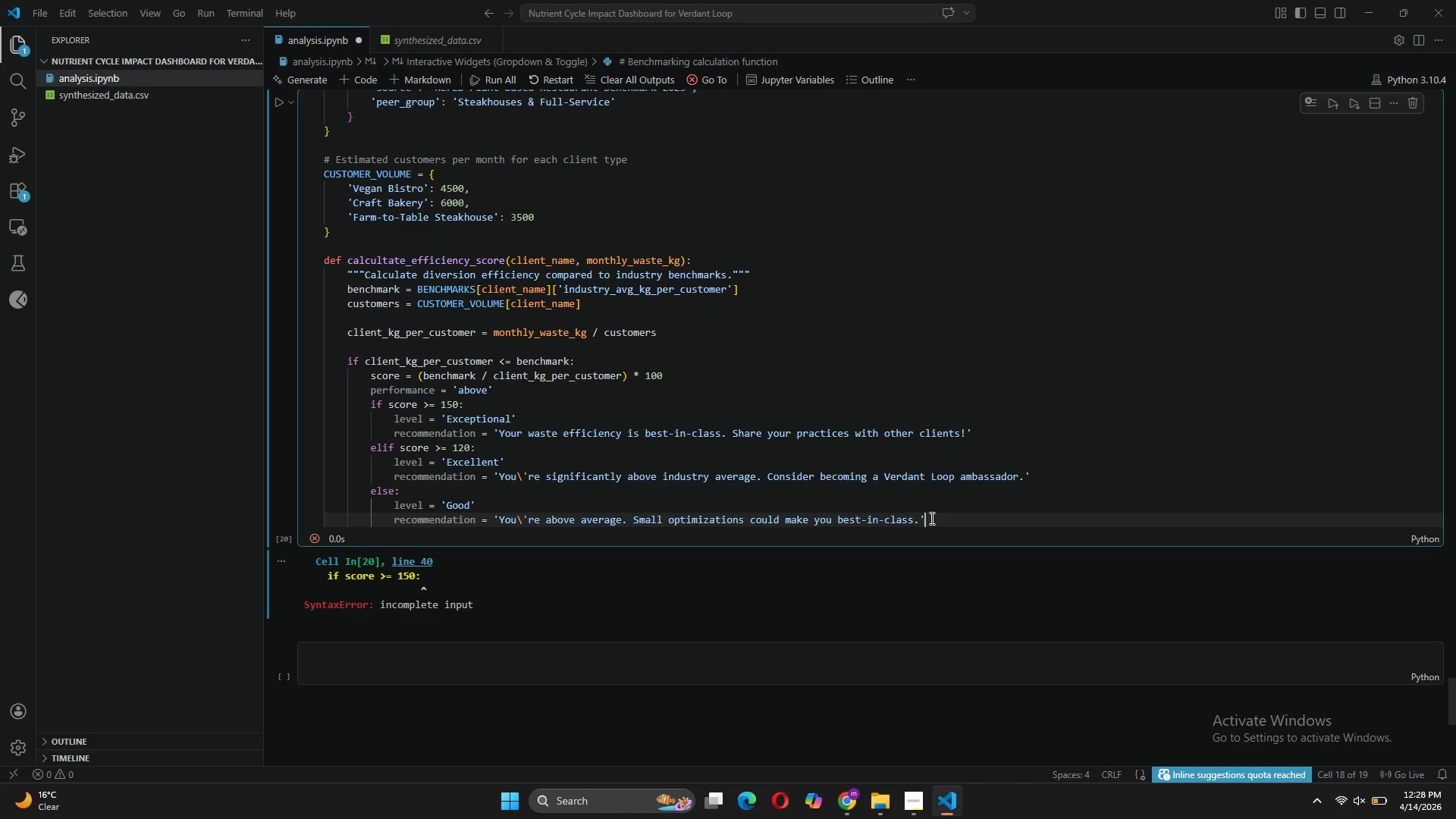 
key(Enter)
 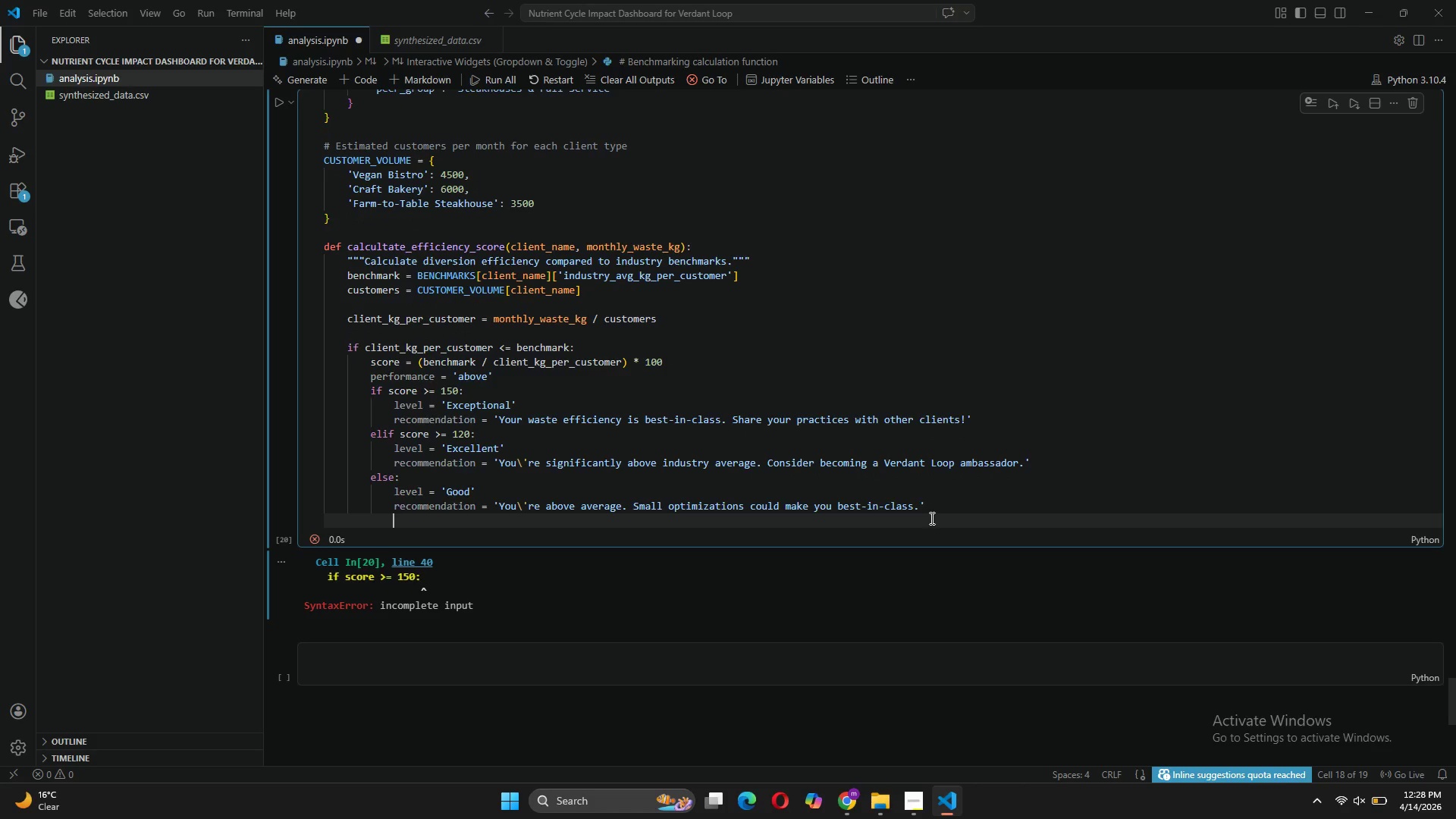 
key(Backspace)
key(Backspace)
type(else:)
 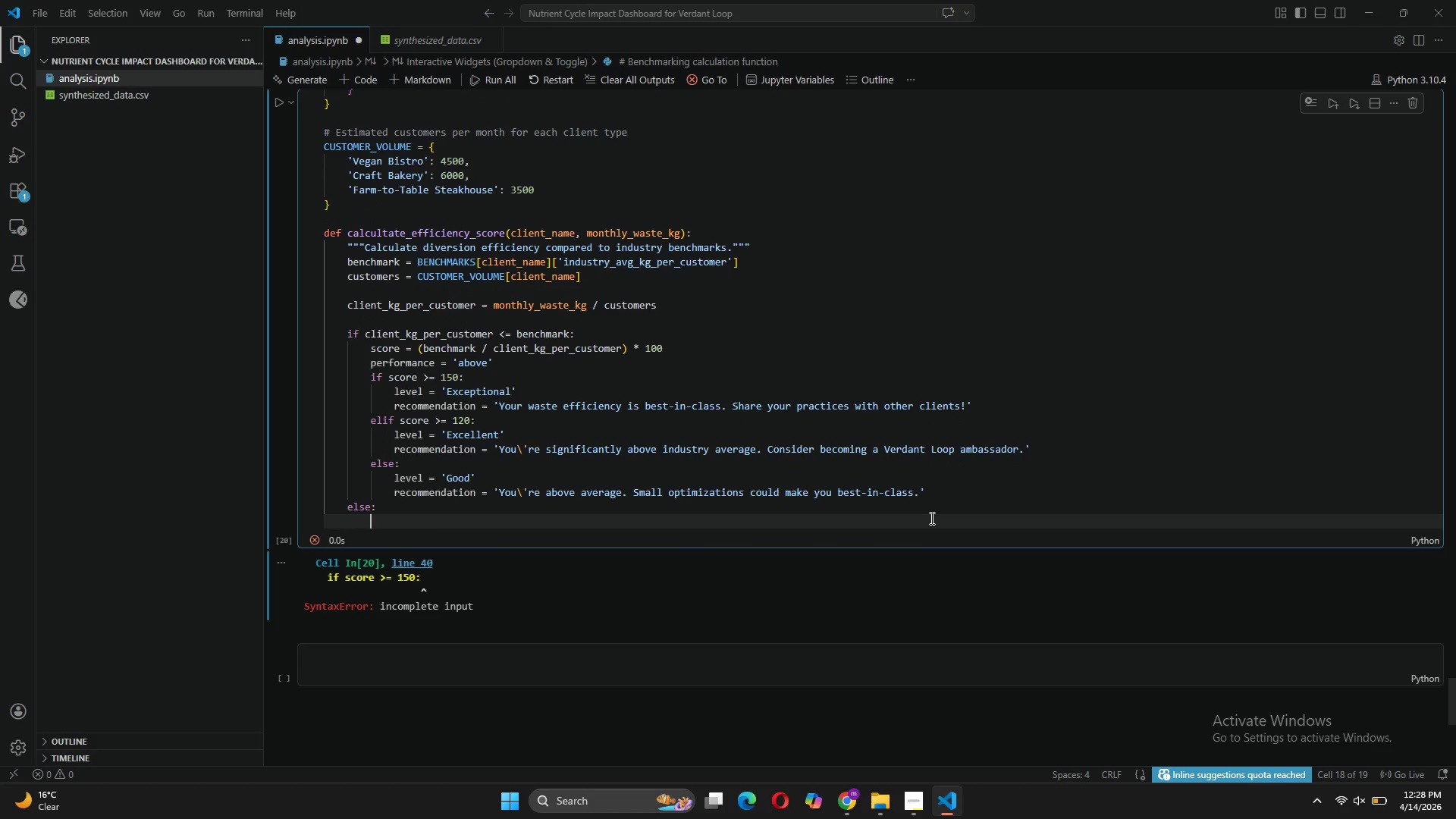 
 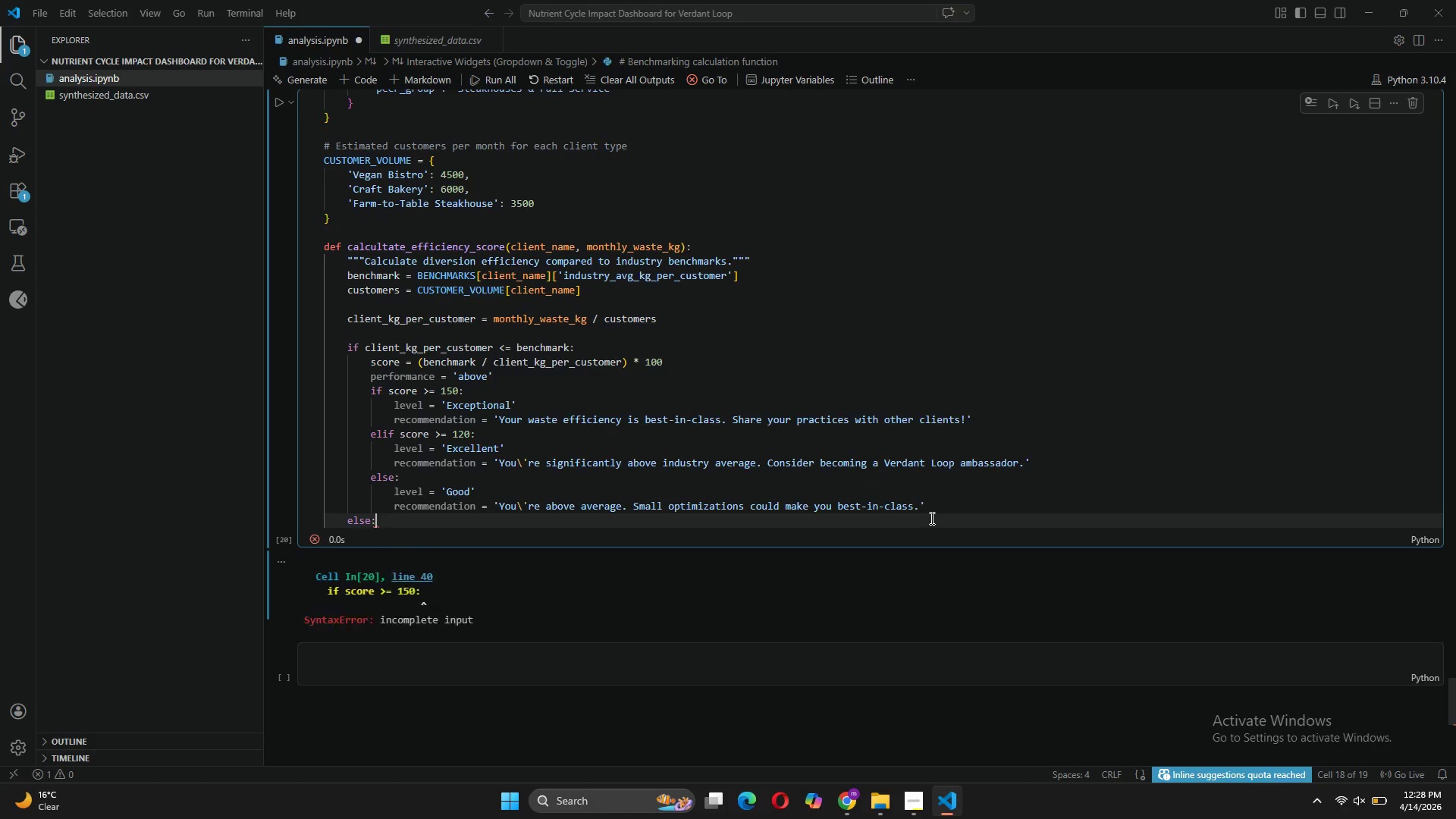 
key(Enter)
 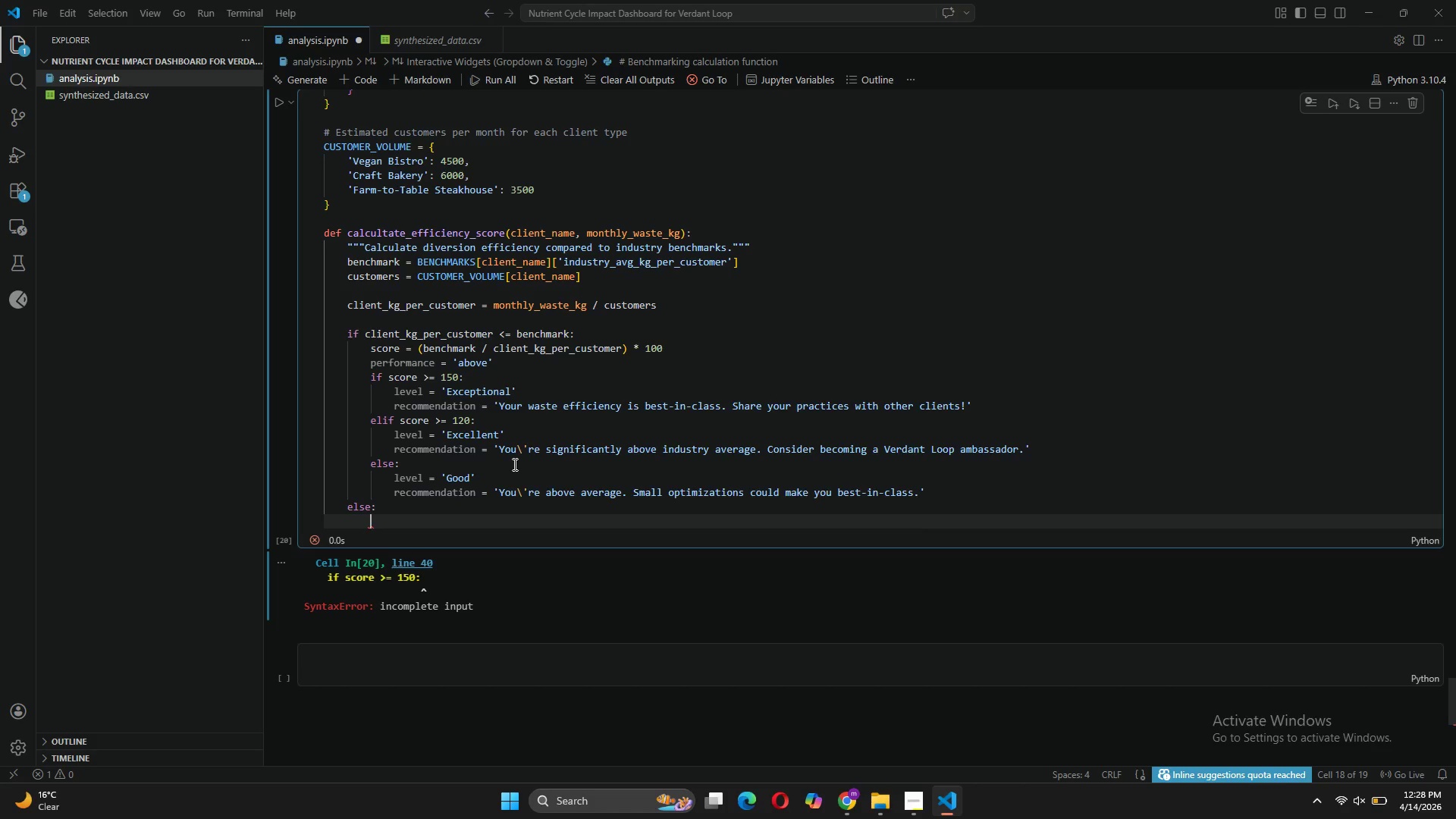 
wait(6.55)
 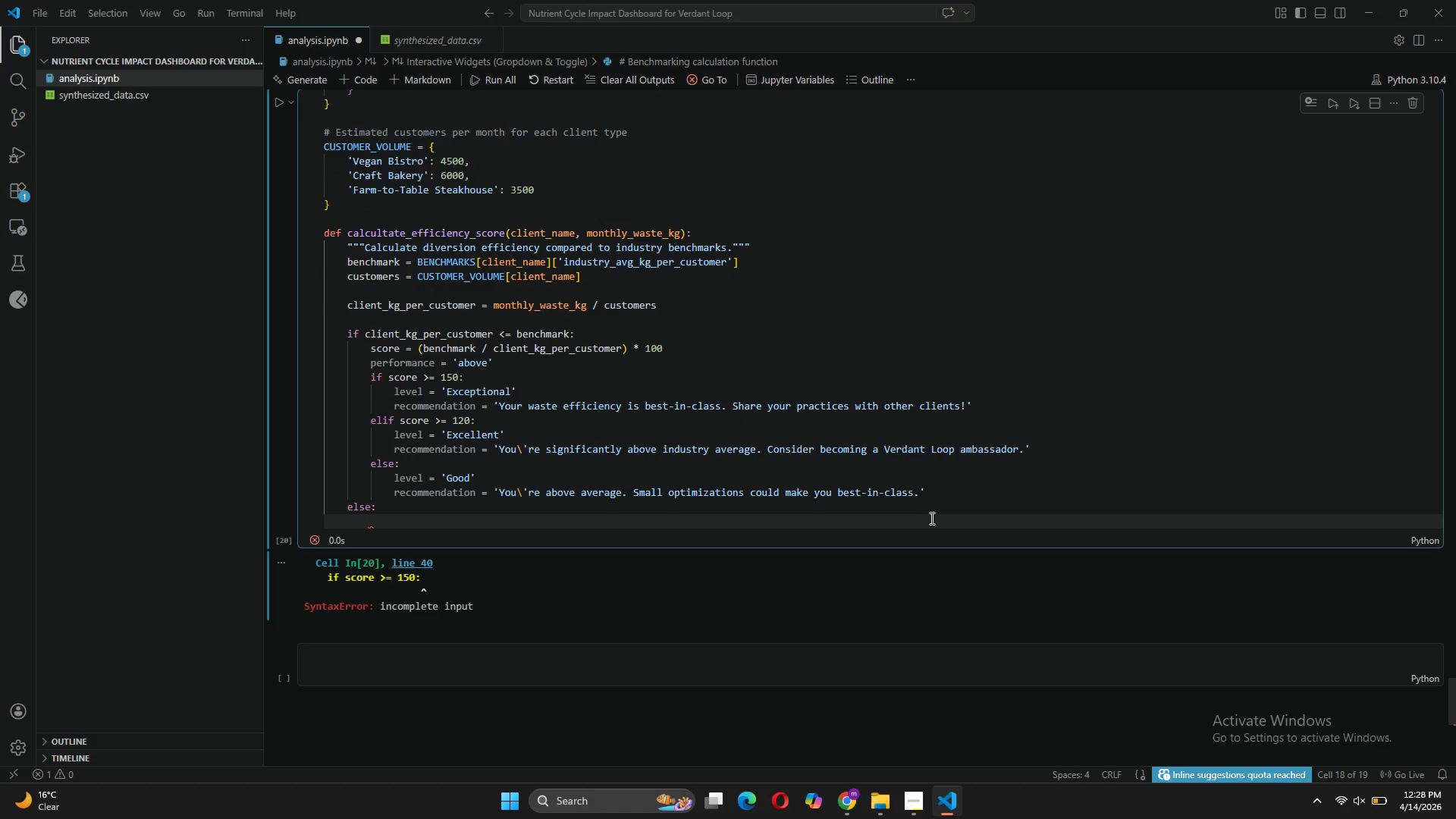 
left_click_drag(start_coordinate=[934, 497], to_coordinate=[369, 350])
 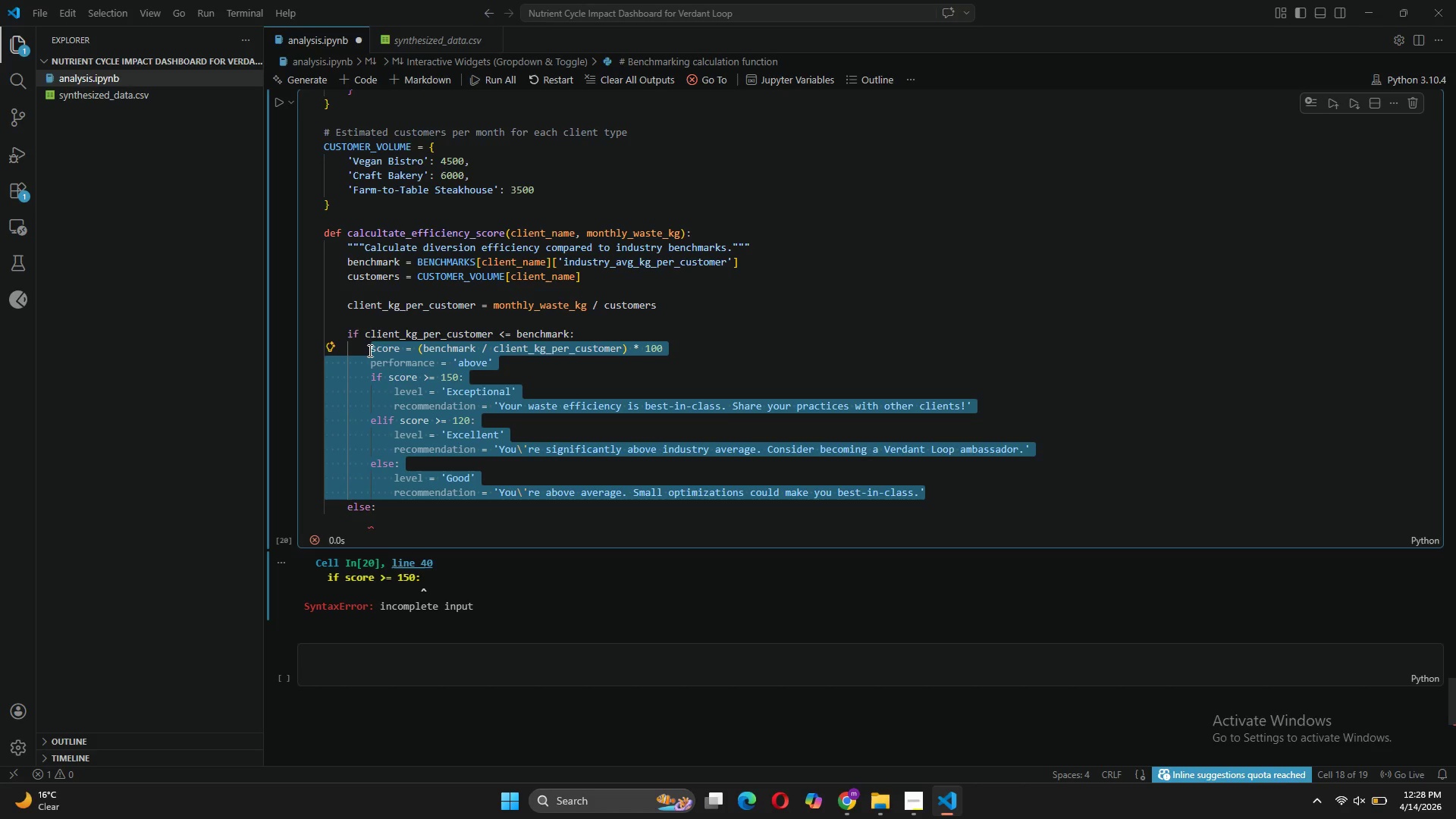 
key(Control+ControlLeft)
 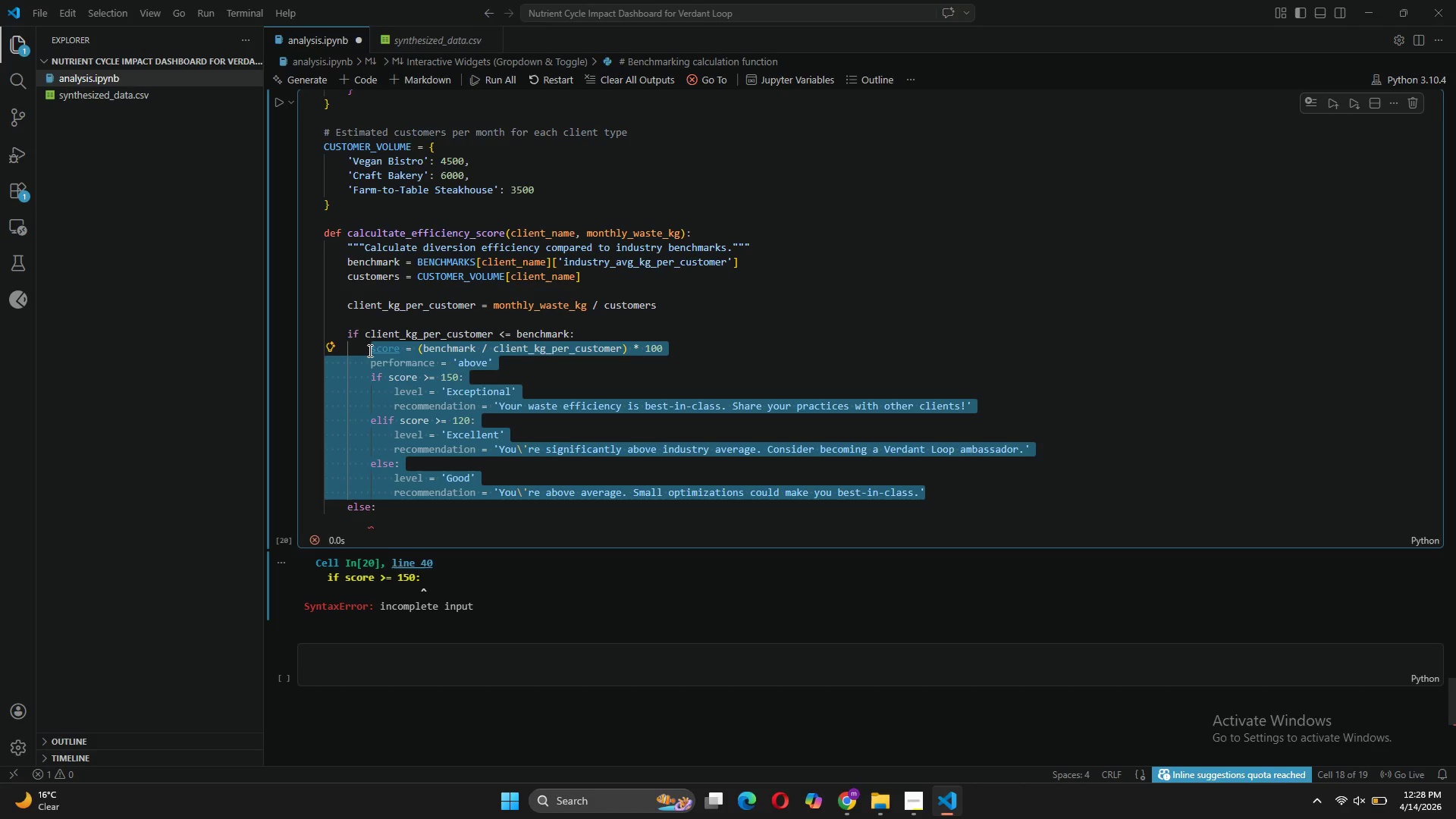 
key(Control+C)
 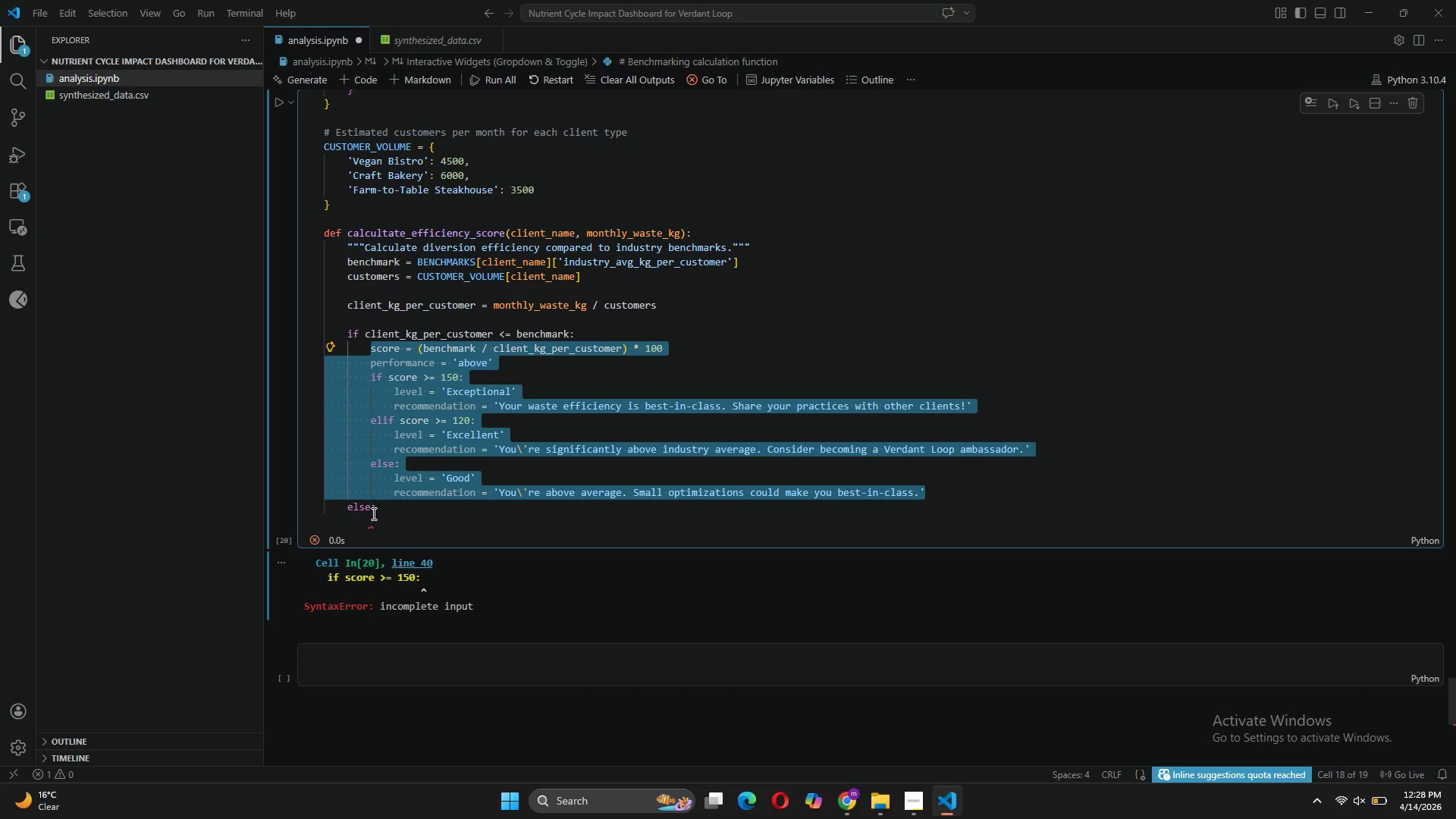 
left_click([372, 513])
 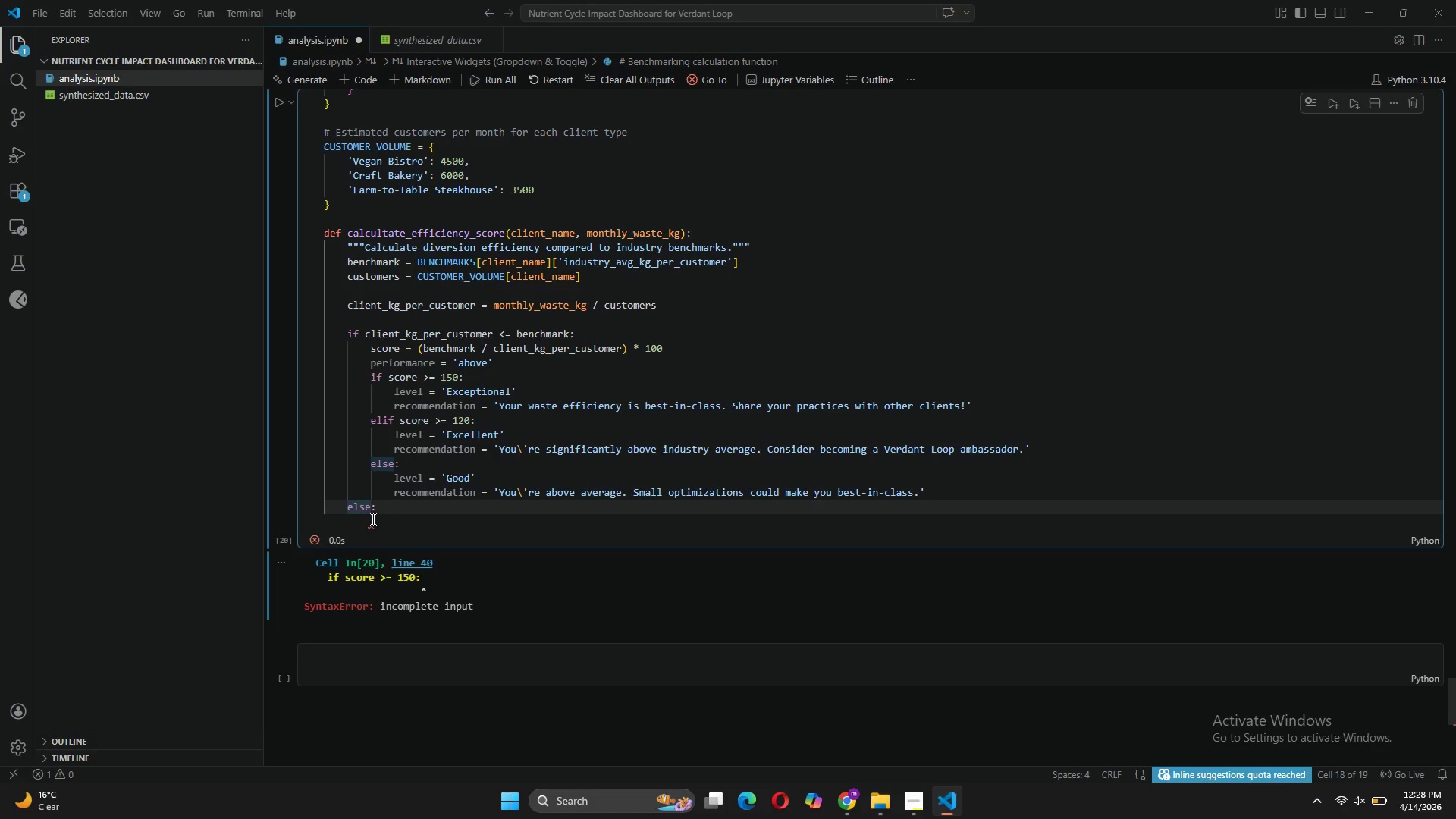 
left_click([372, 519])
 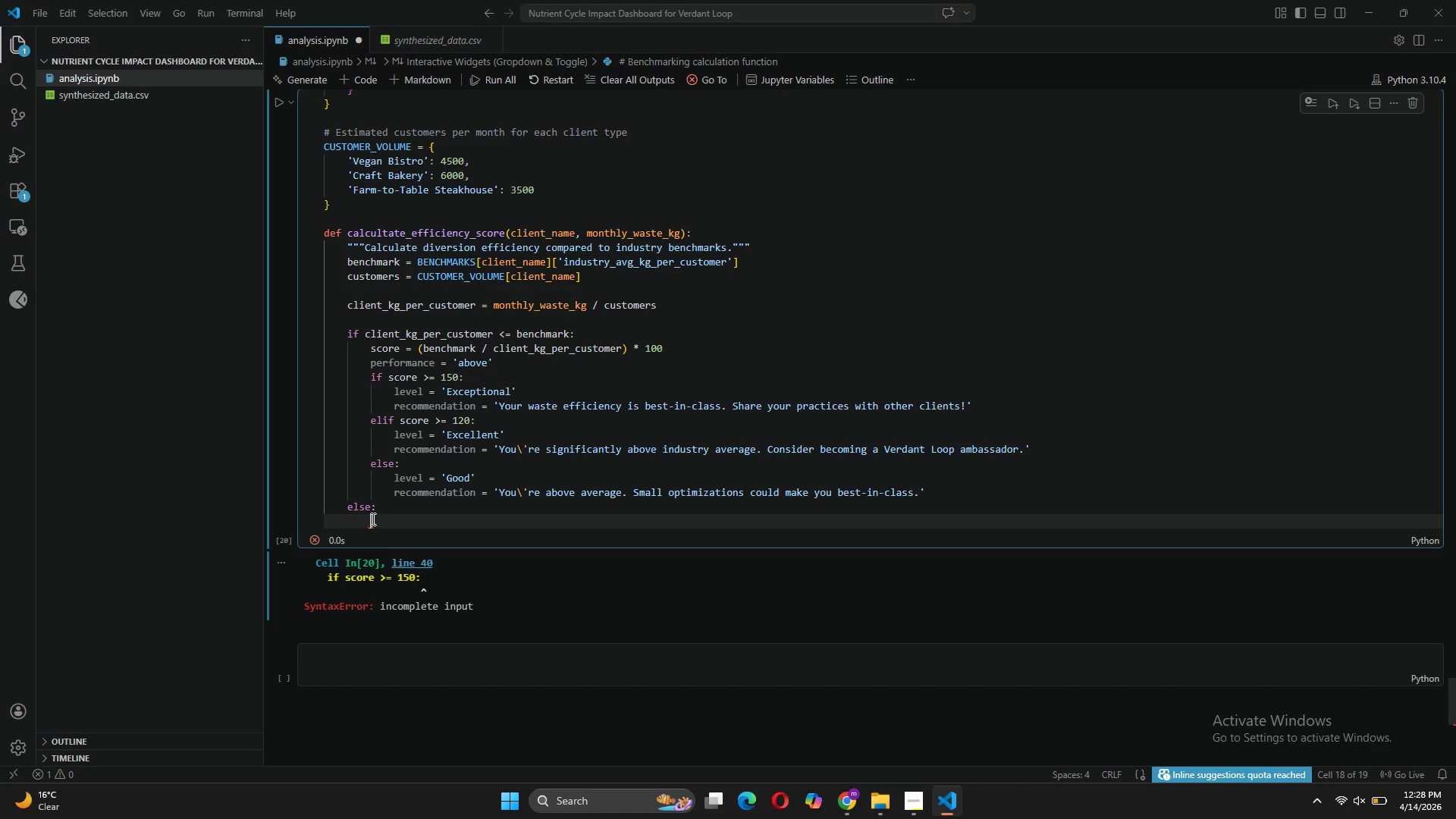 
key(Control+V)
 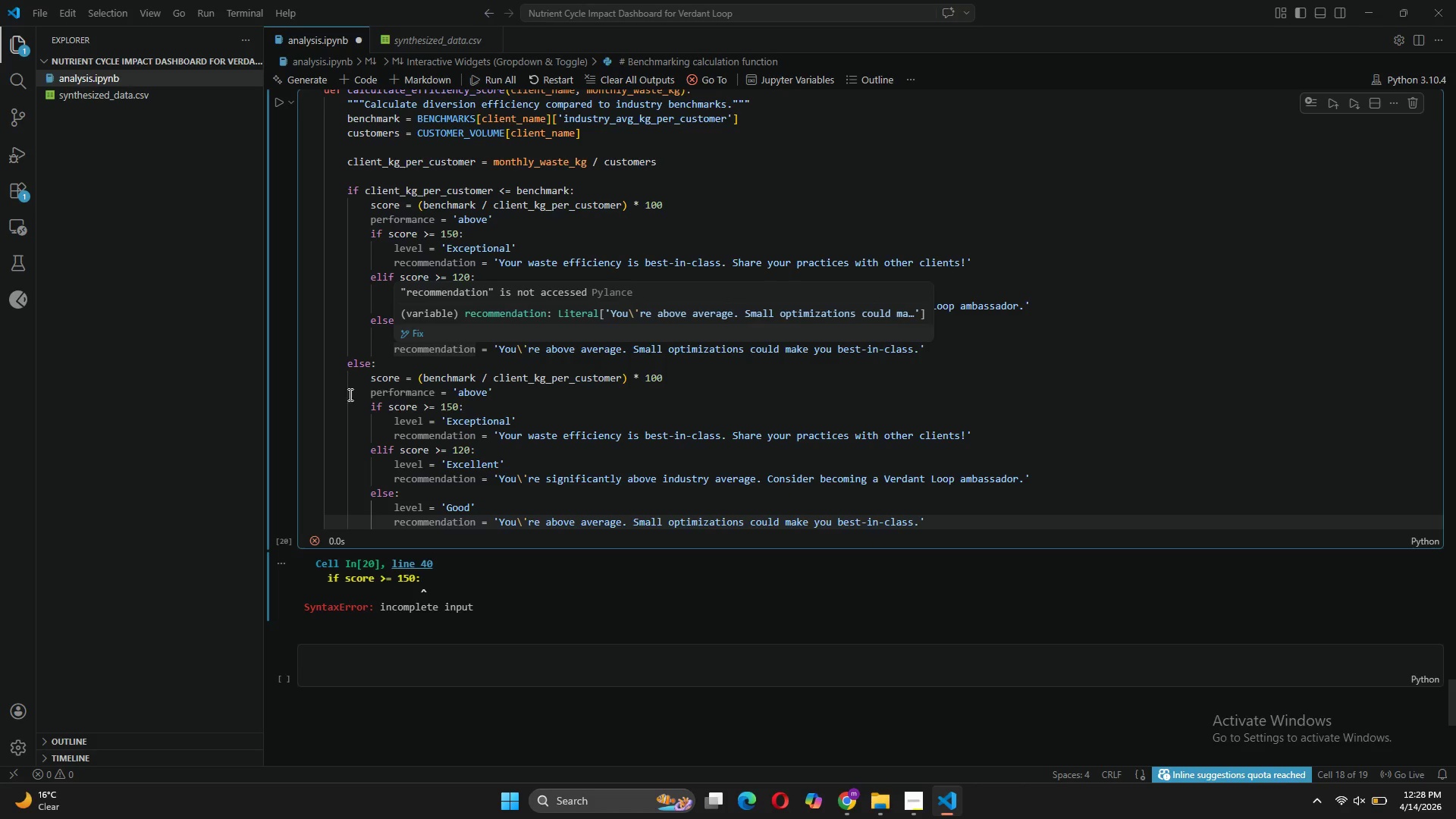 
wait(5.11)
 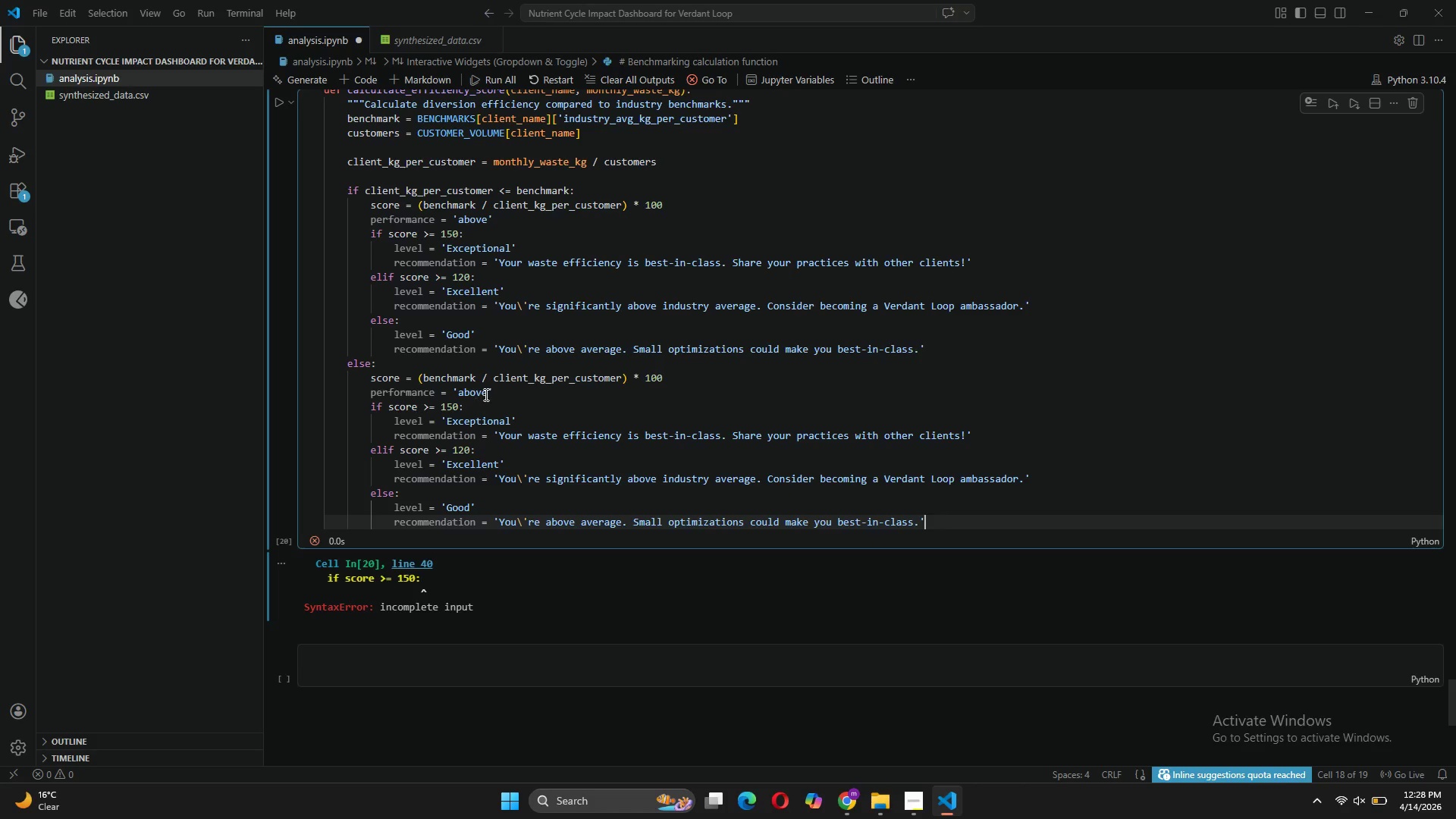 
left_click([486, 389])
 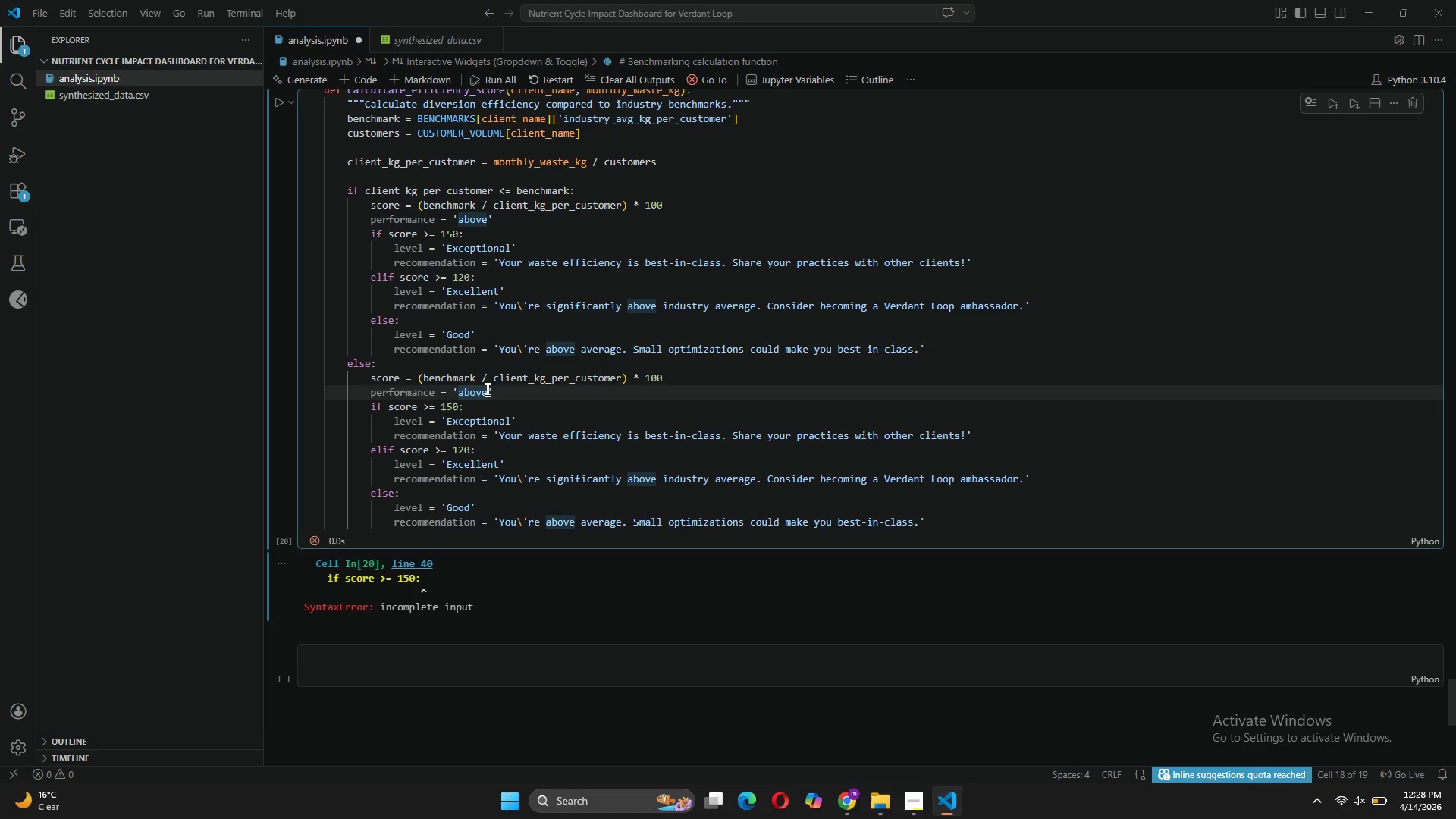 
key(Backspace)
key(Backspace)
key(Backspace)
key(Backspace)
key(Backspace)
type(below)
 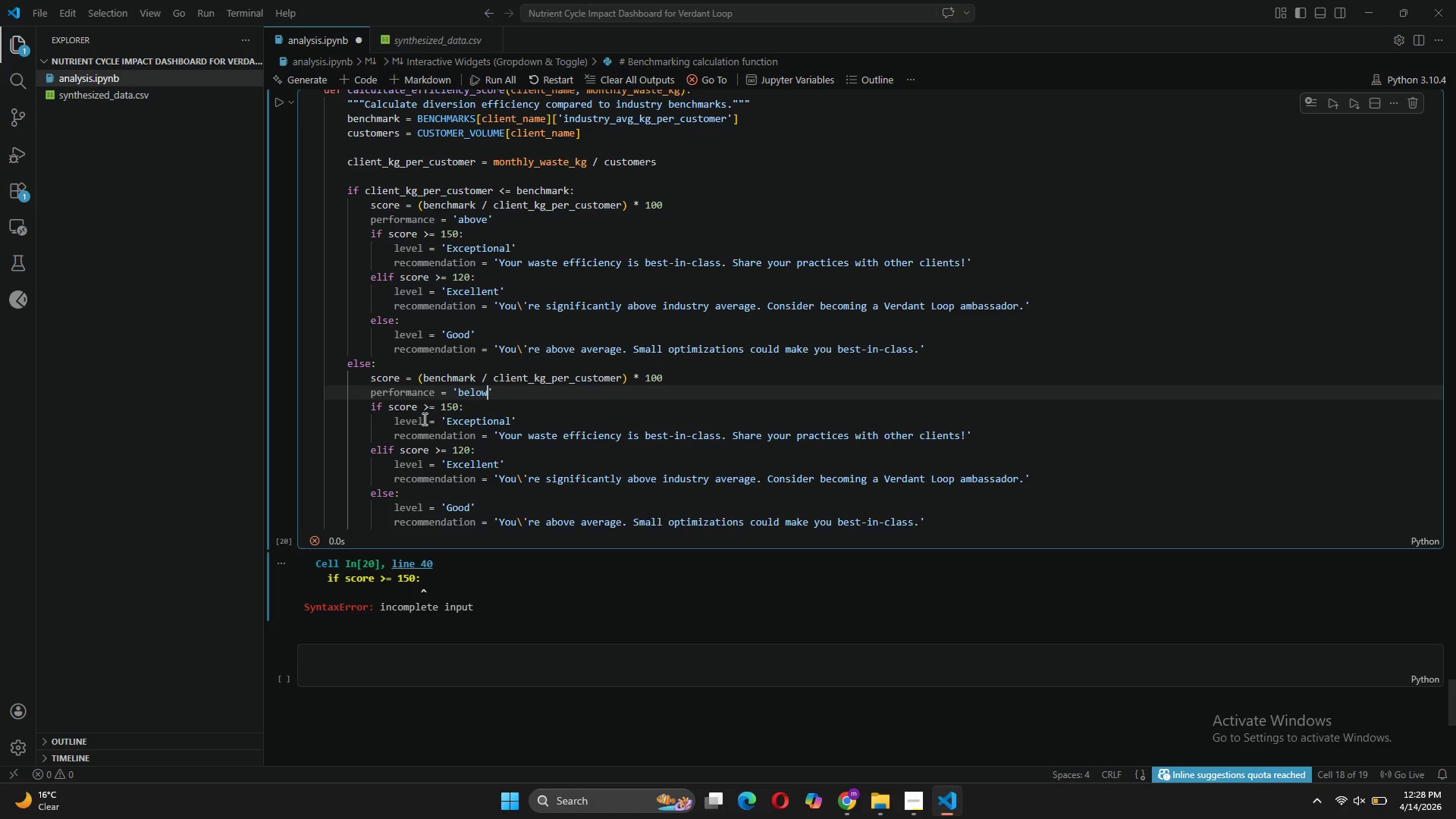 
left_click([430, 408])
 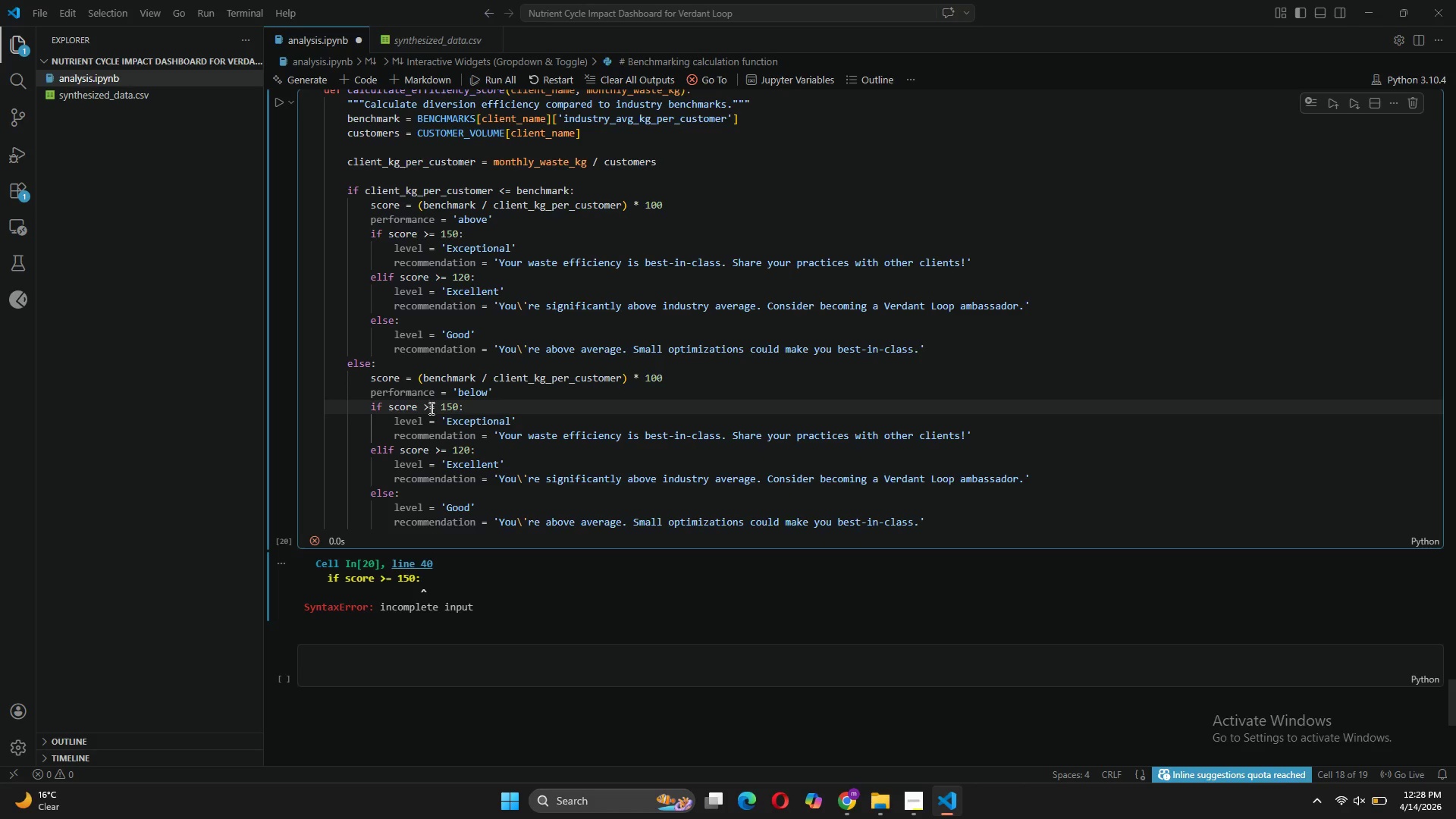 
key(Backspace)
 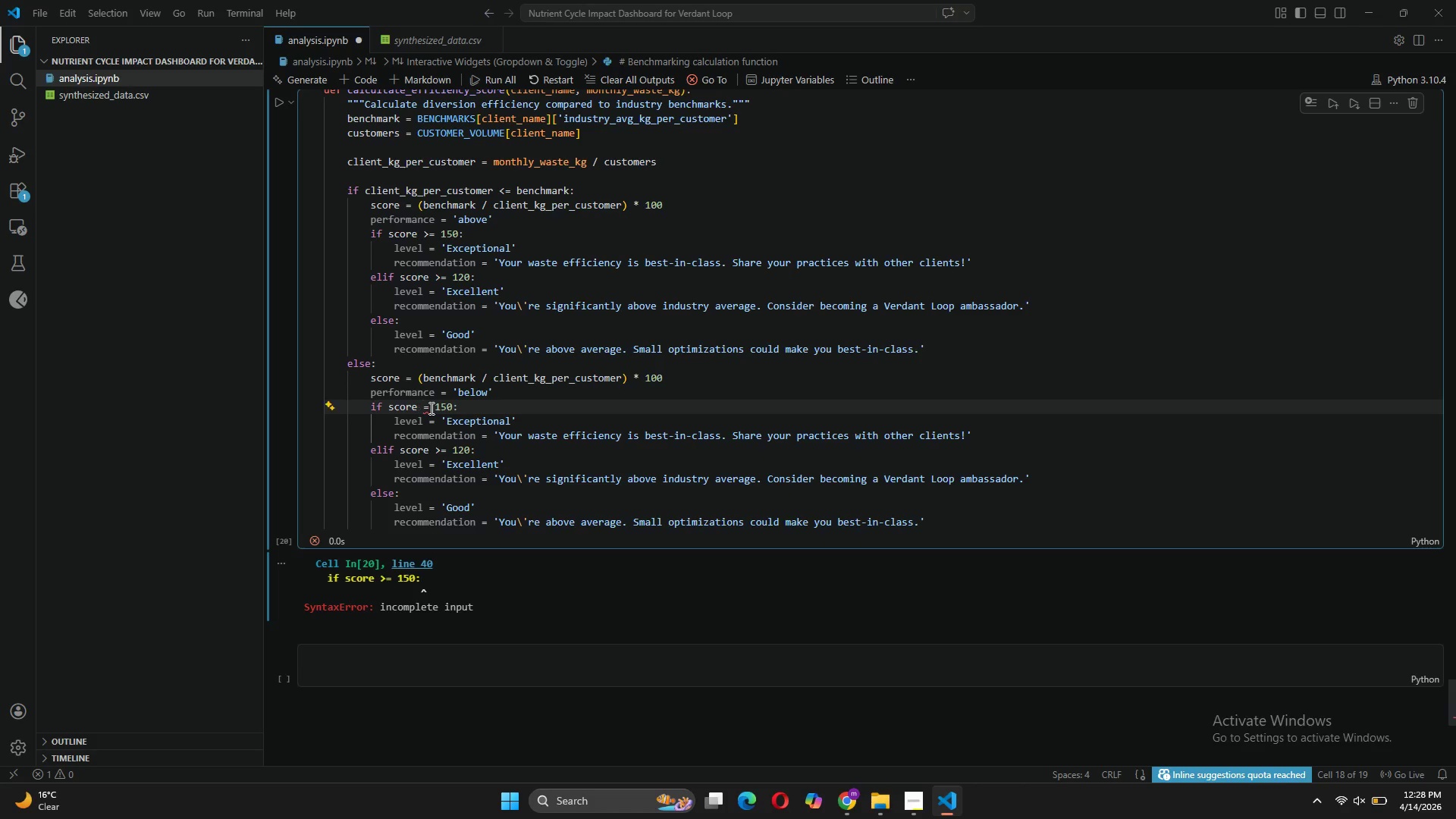 
key(Shift+Comma)
 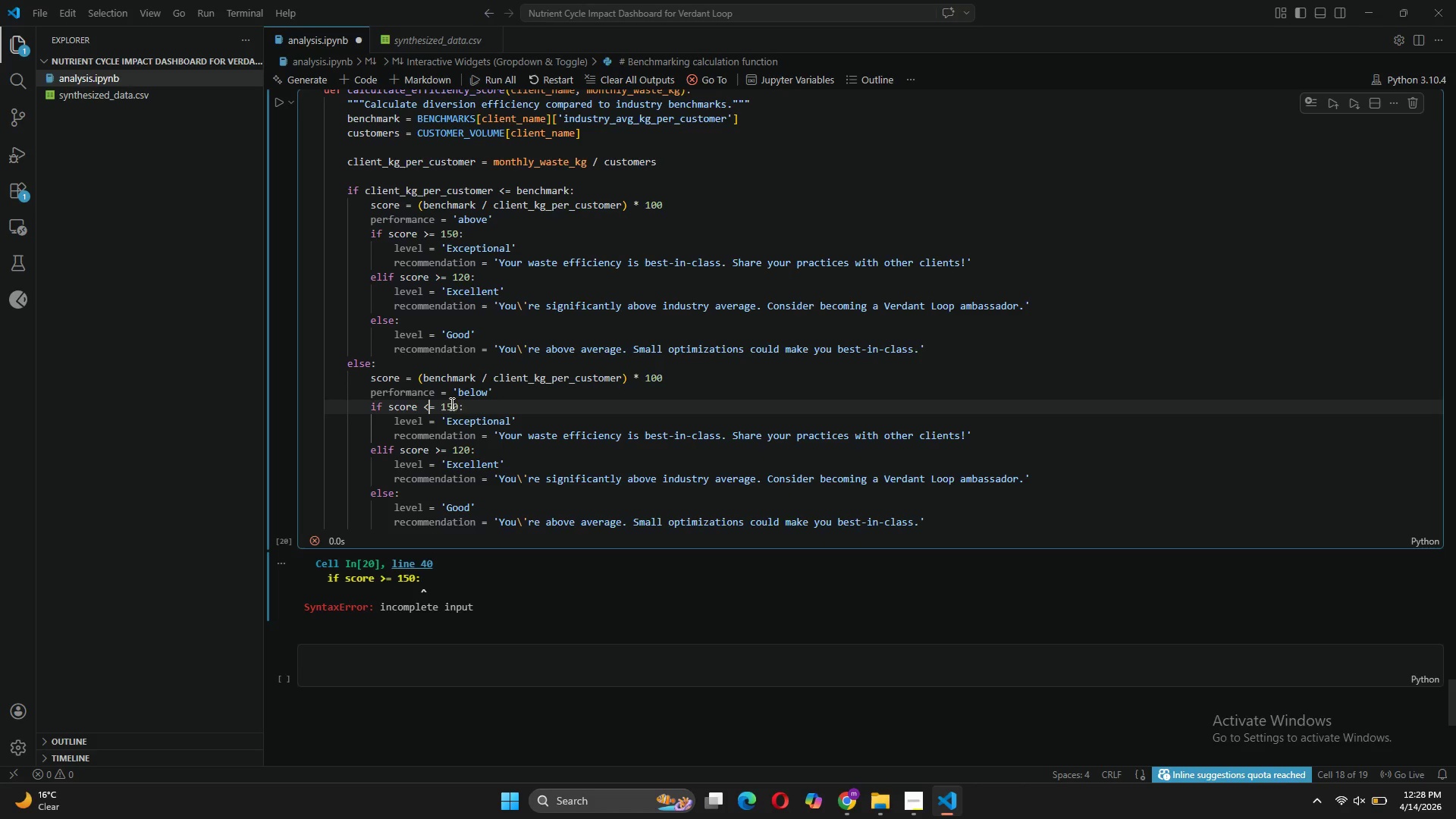 
left_click([444, 405])
 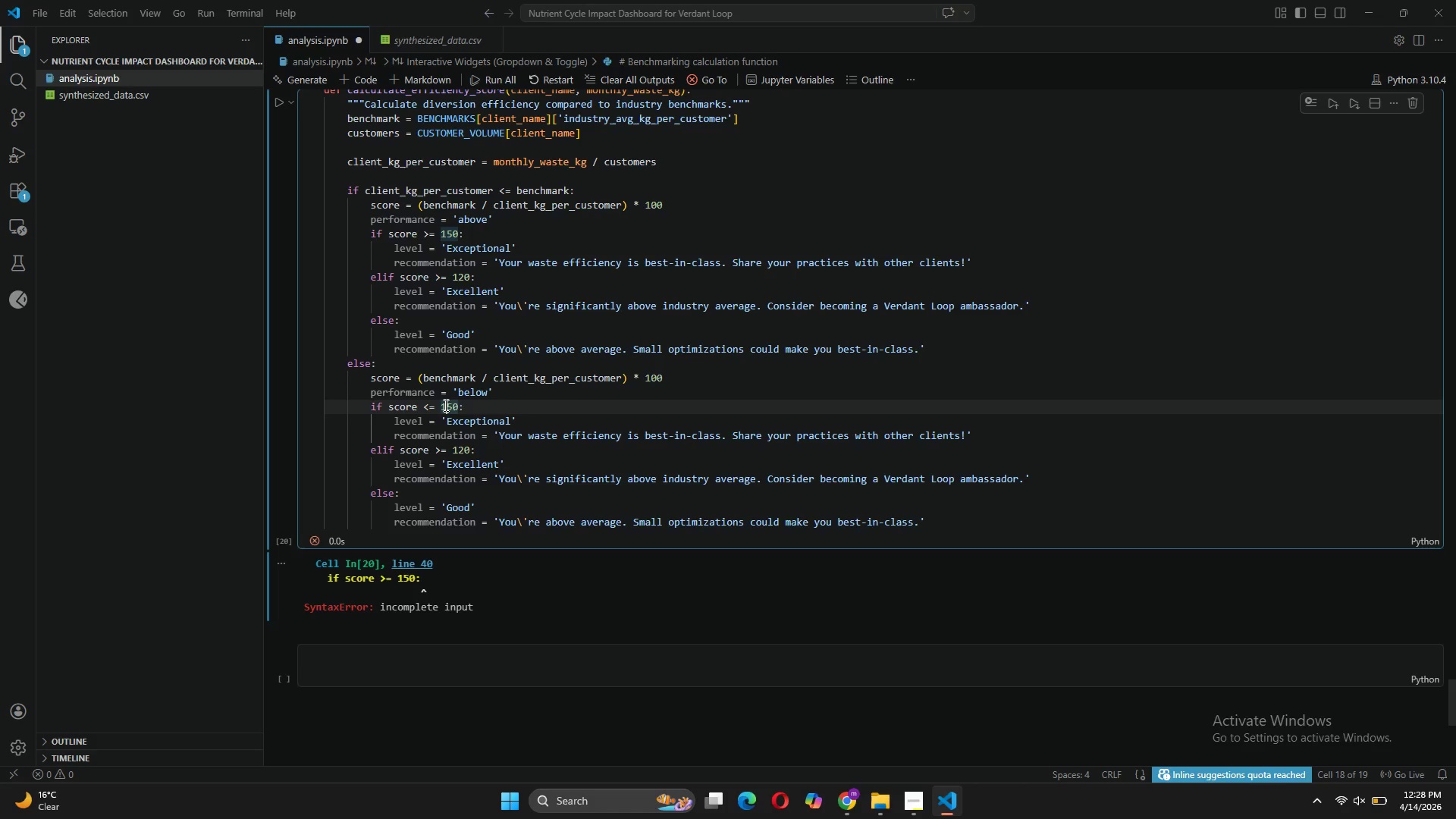 
key(Backspace)
 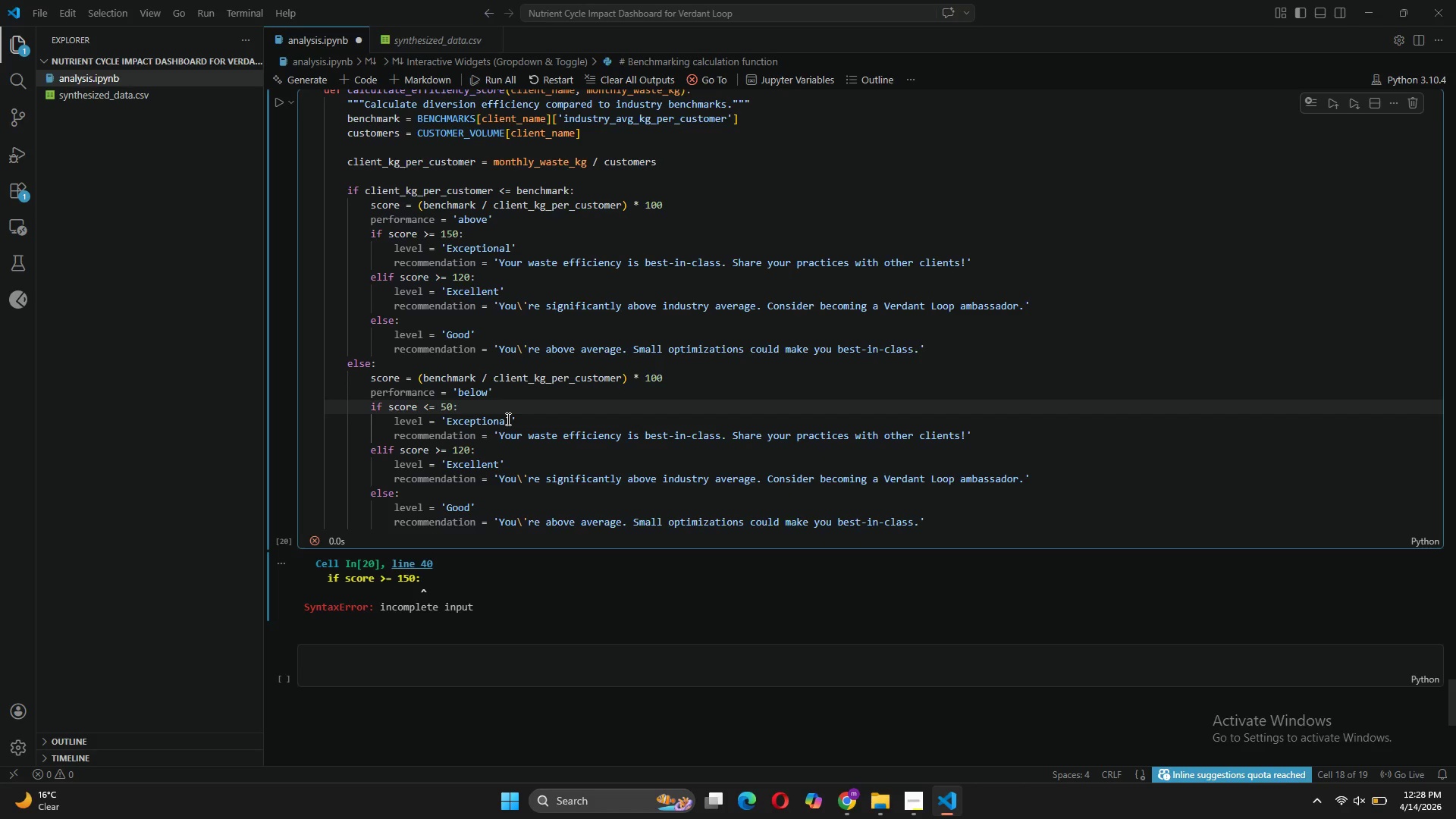 
left_click_drag(start_coordinate=[511, 419], to_coordinate=[448, 422])
 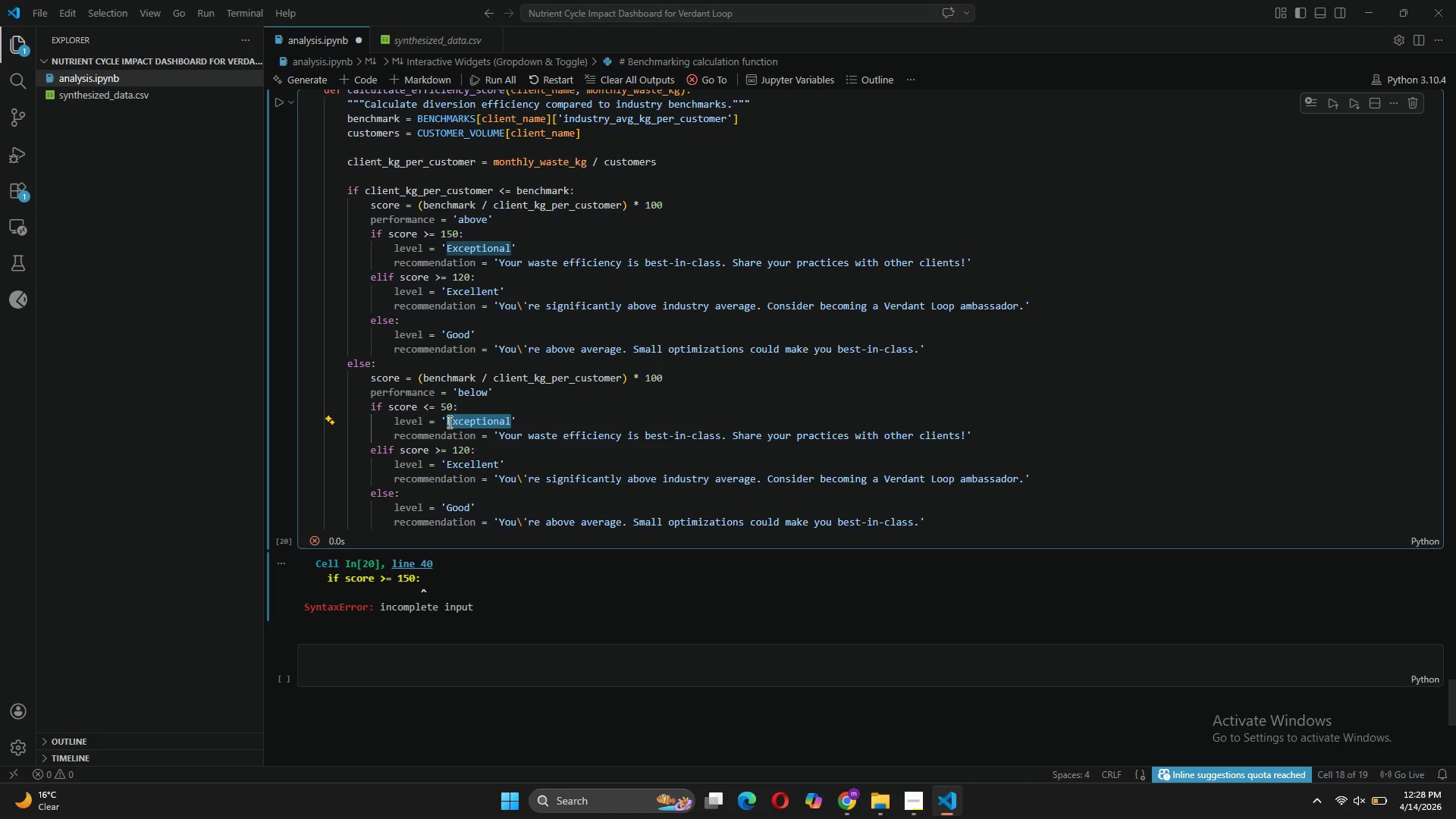 
type(Needs Attention)
 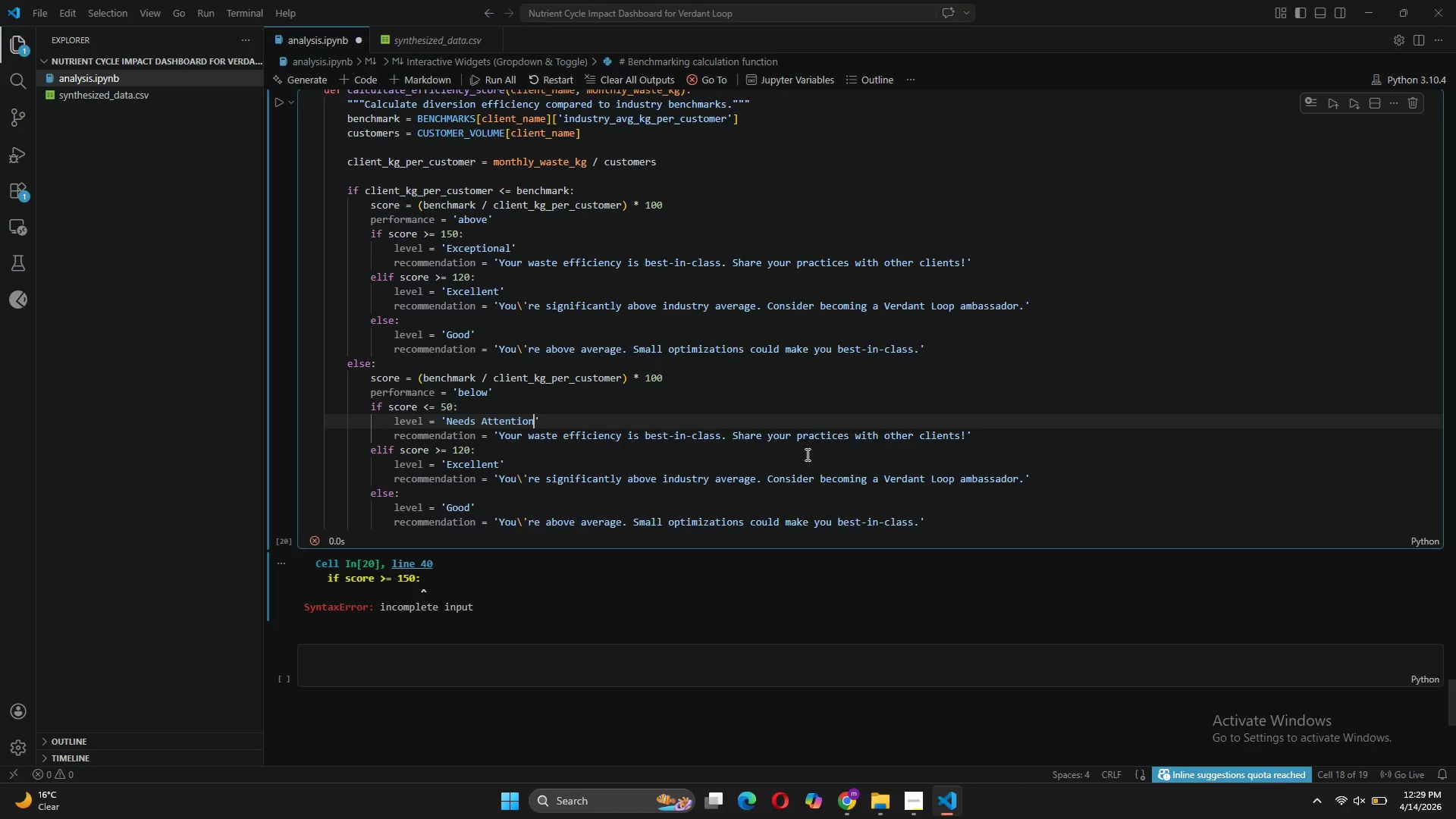 
wait(6.58)
 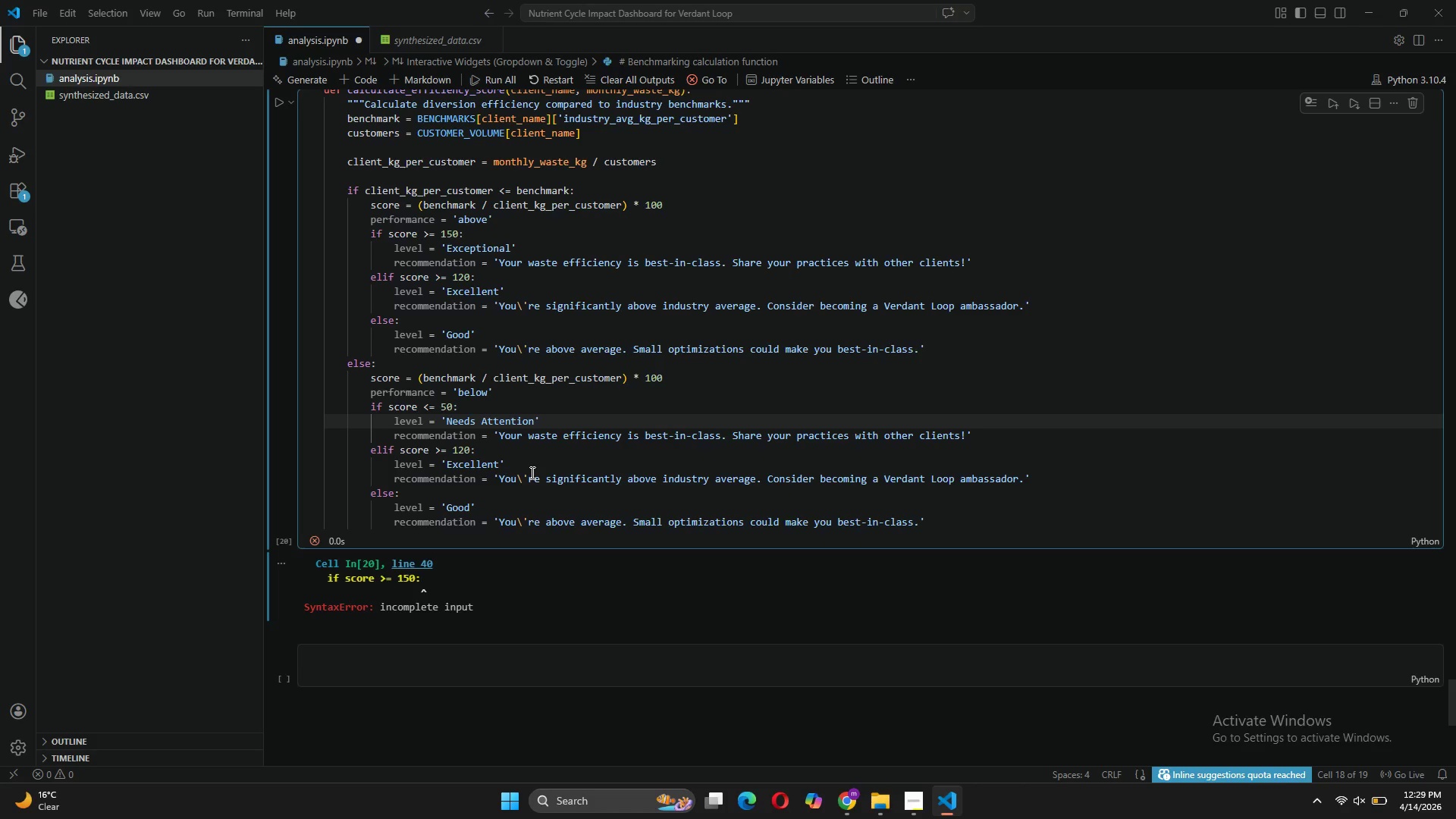 
left_click_drag(start_coordinate=[965, 432], to_coordinate=[501, 437])
 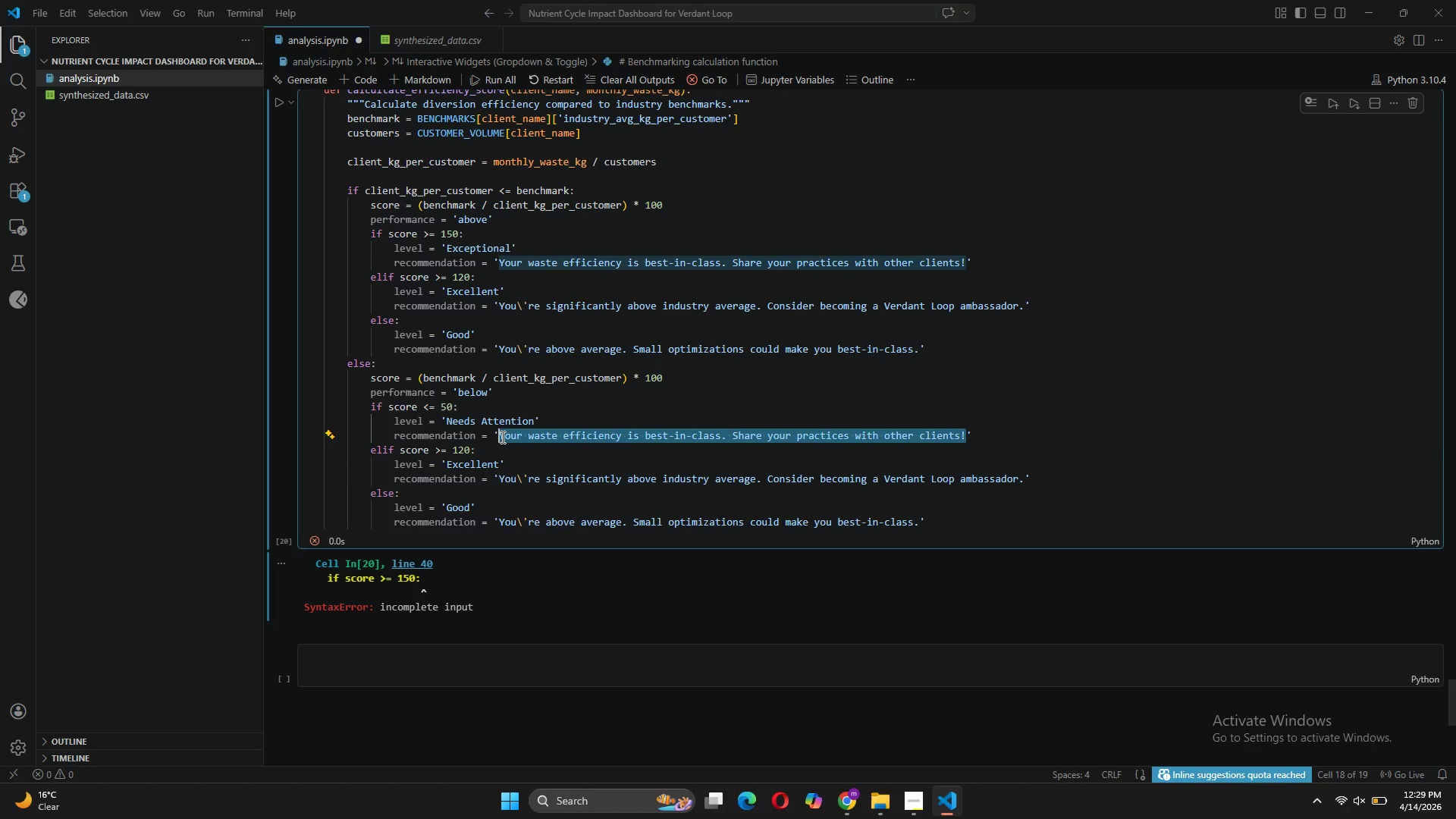 
type(Audit your prep prox)
key(Backspace)
type(cesses. Reducing trim waste could save 15-201)
key(Backspace)
type(% ON WSTE COSTS.)
 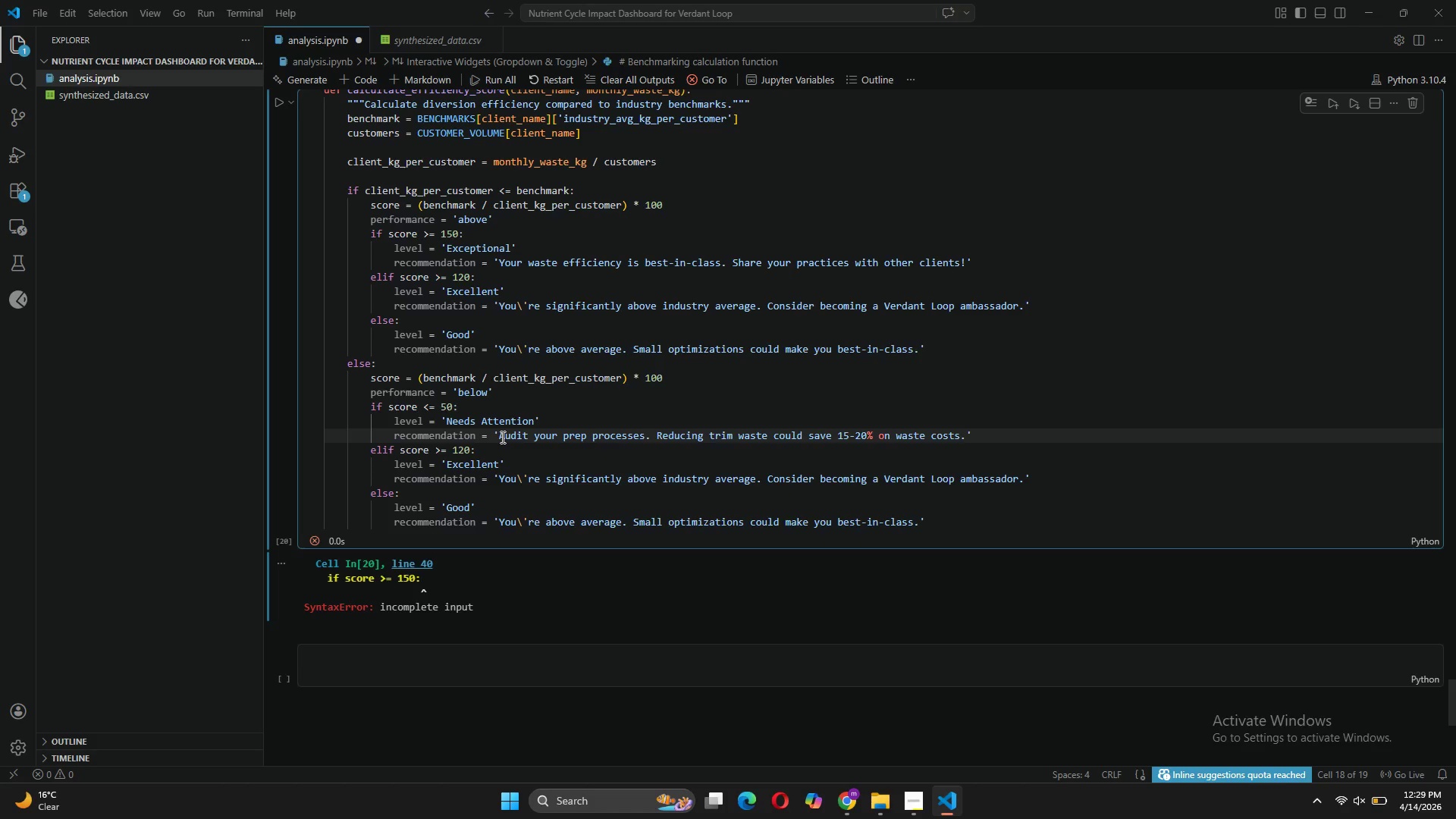 
hold_key(key=CapsLock, duration=0.5)
 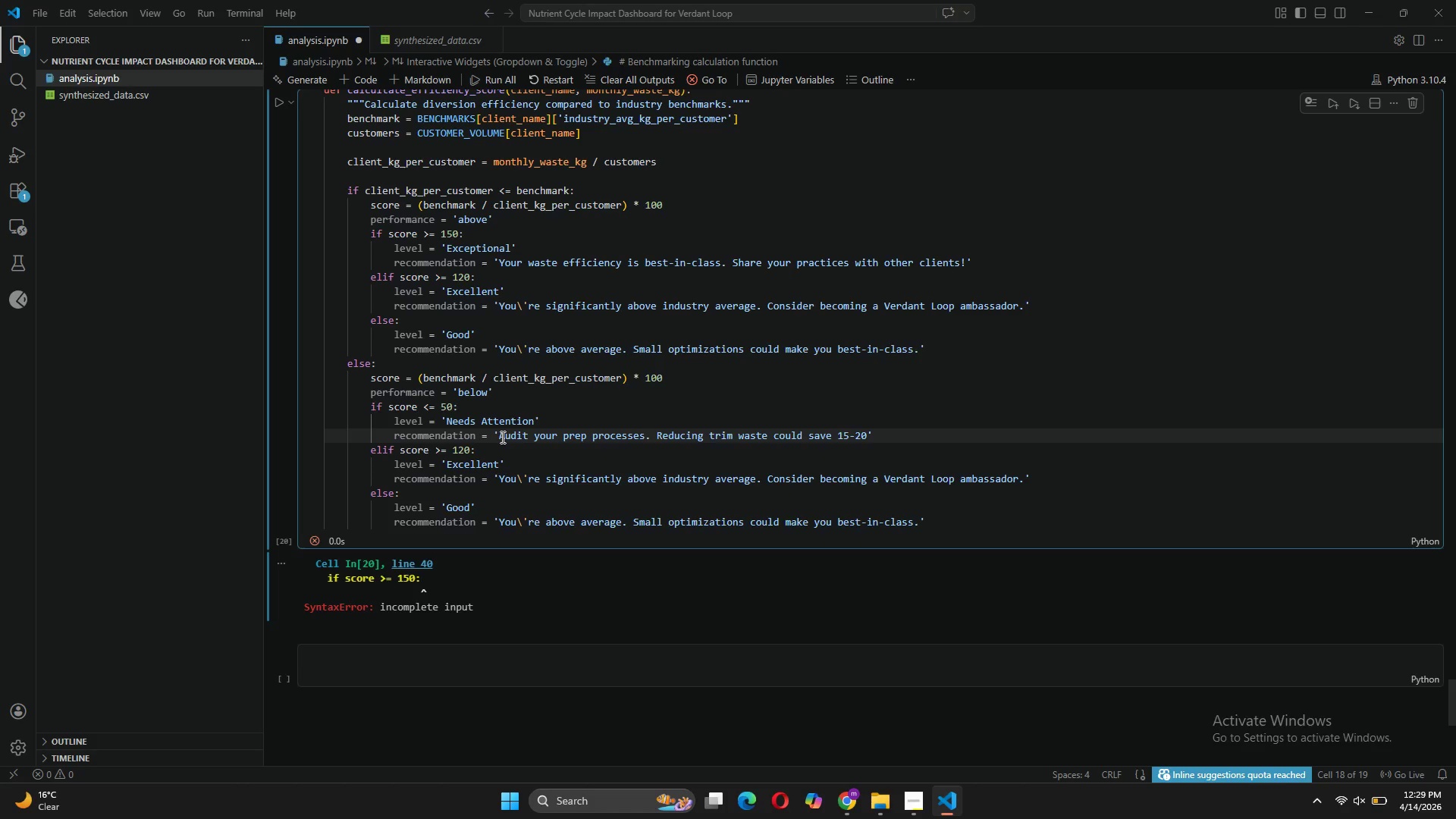 
wait(7.23)
 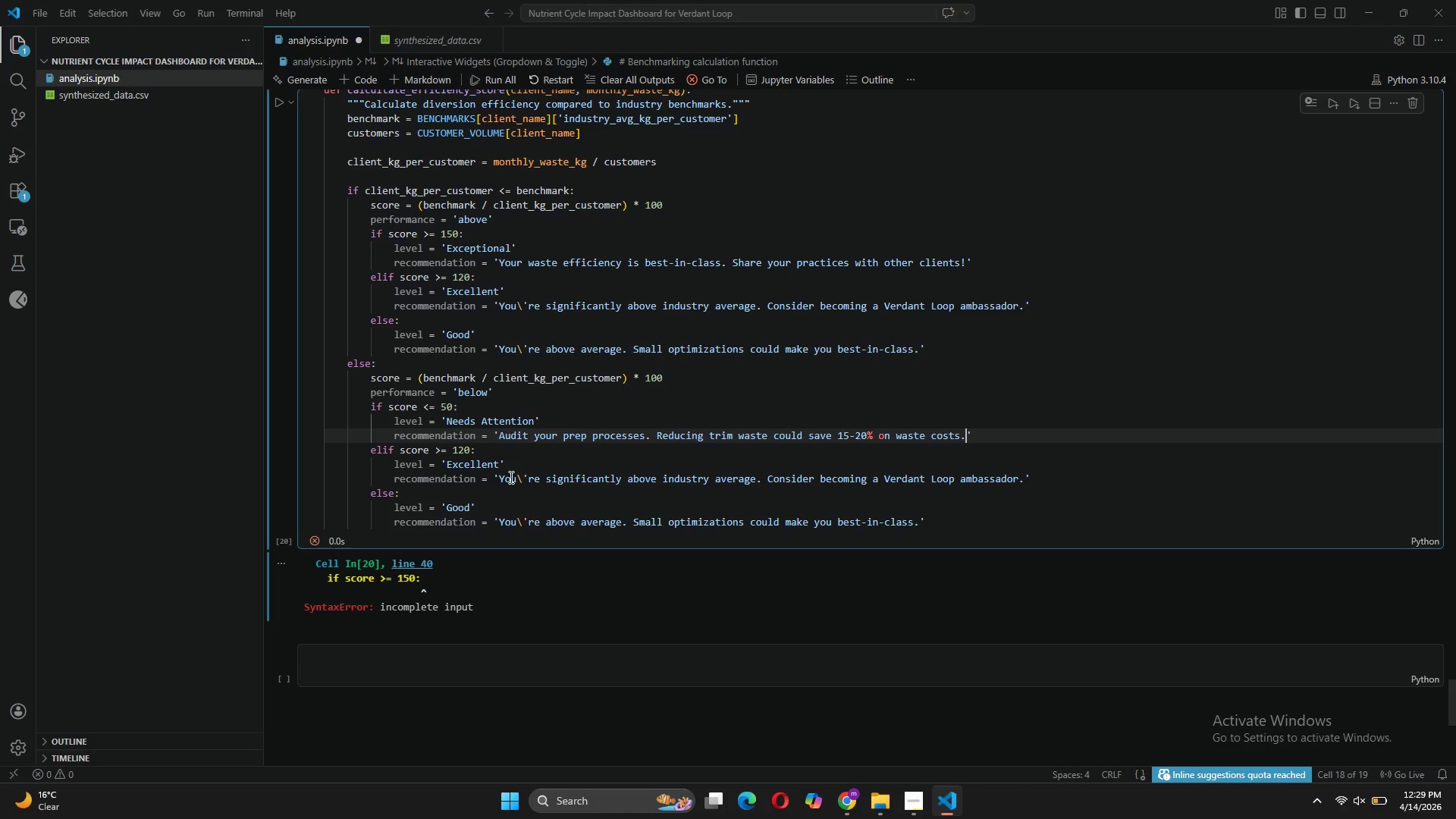 
left_click([441, 447])
 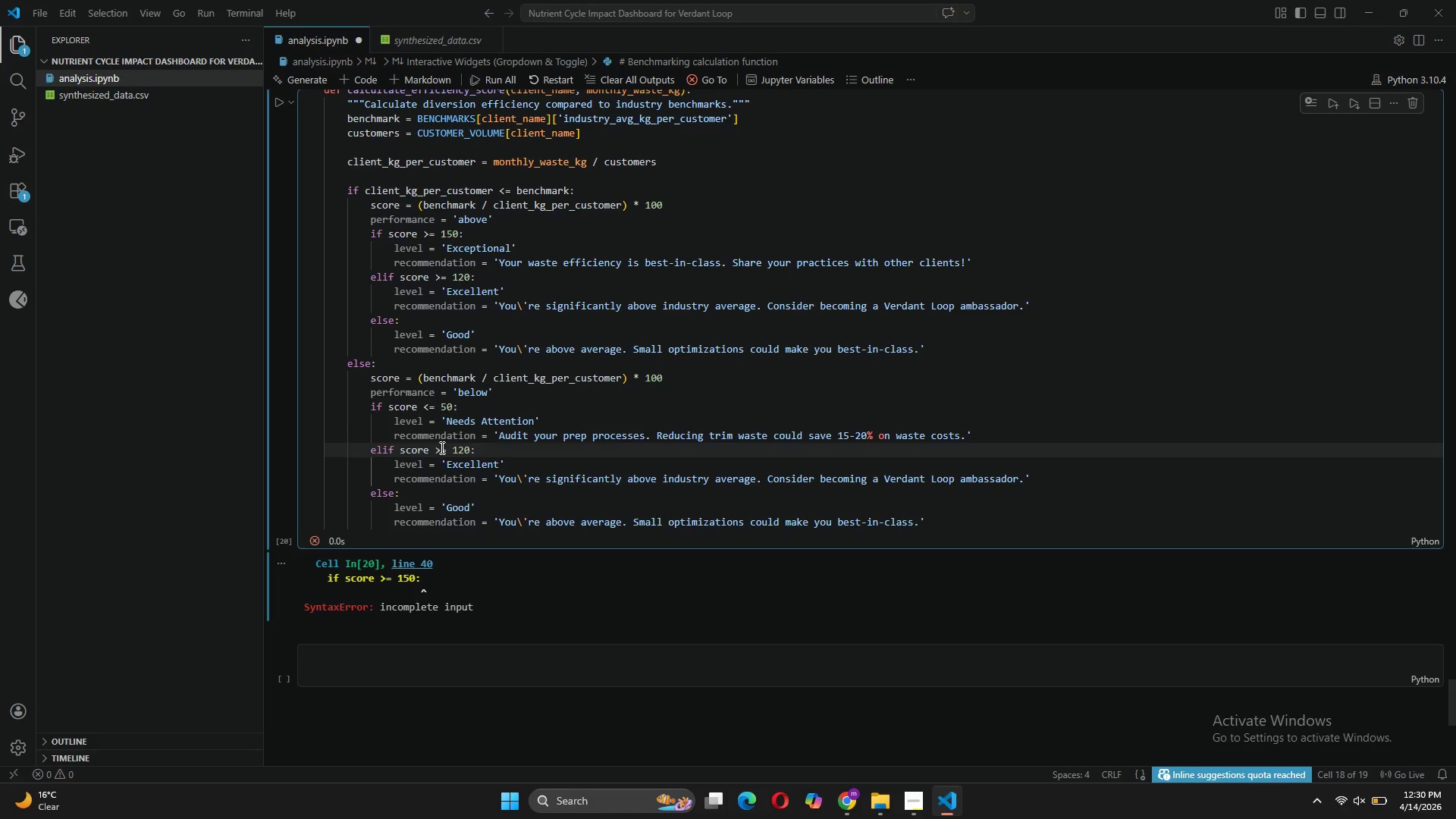 
key(Backspace)
 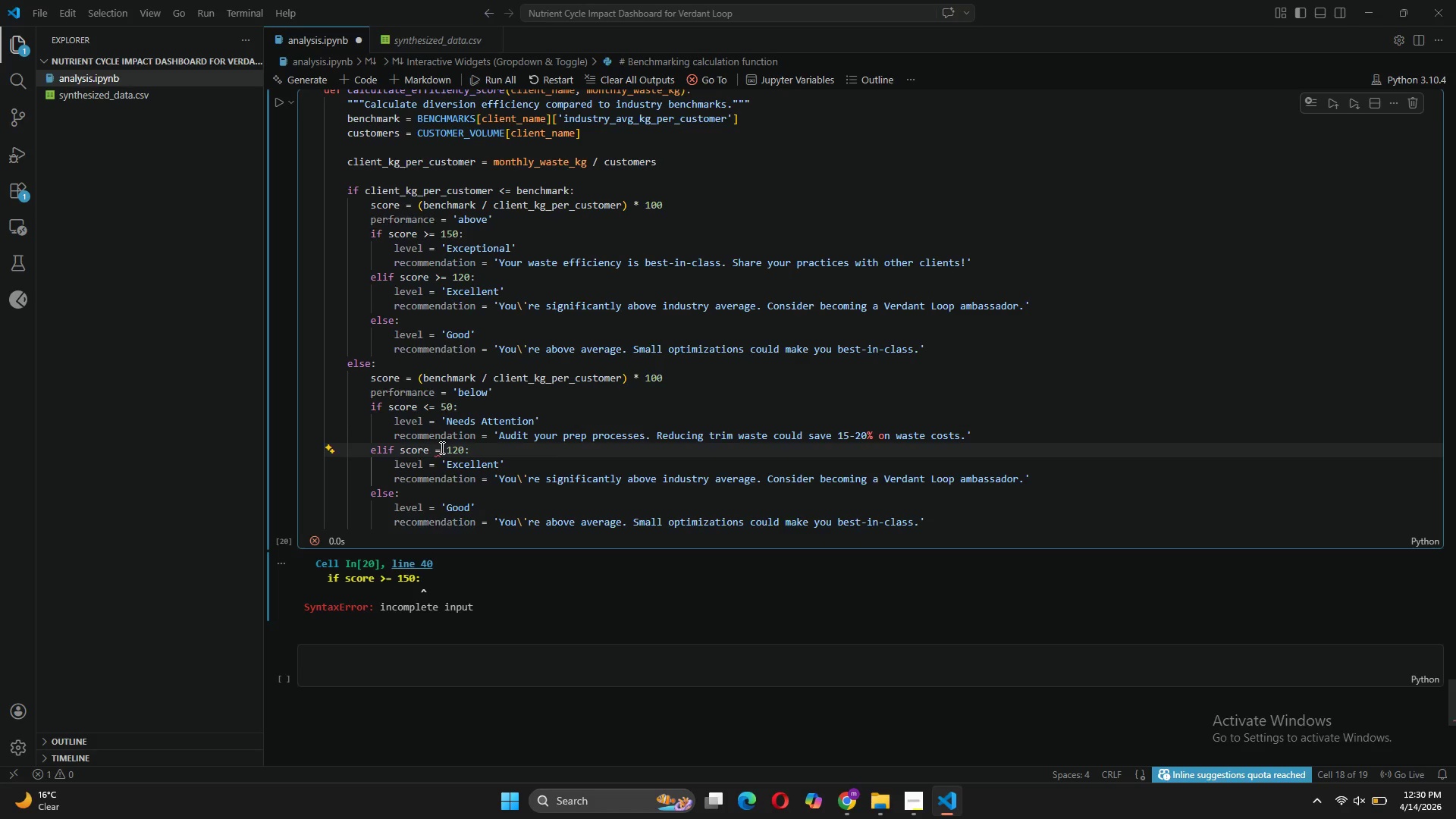 
key(Shift+Comma)
 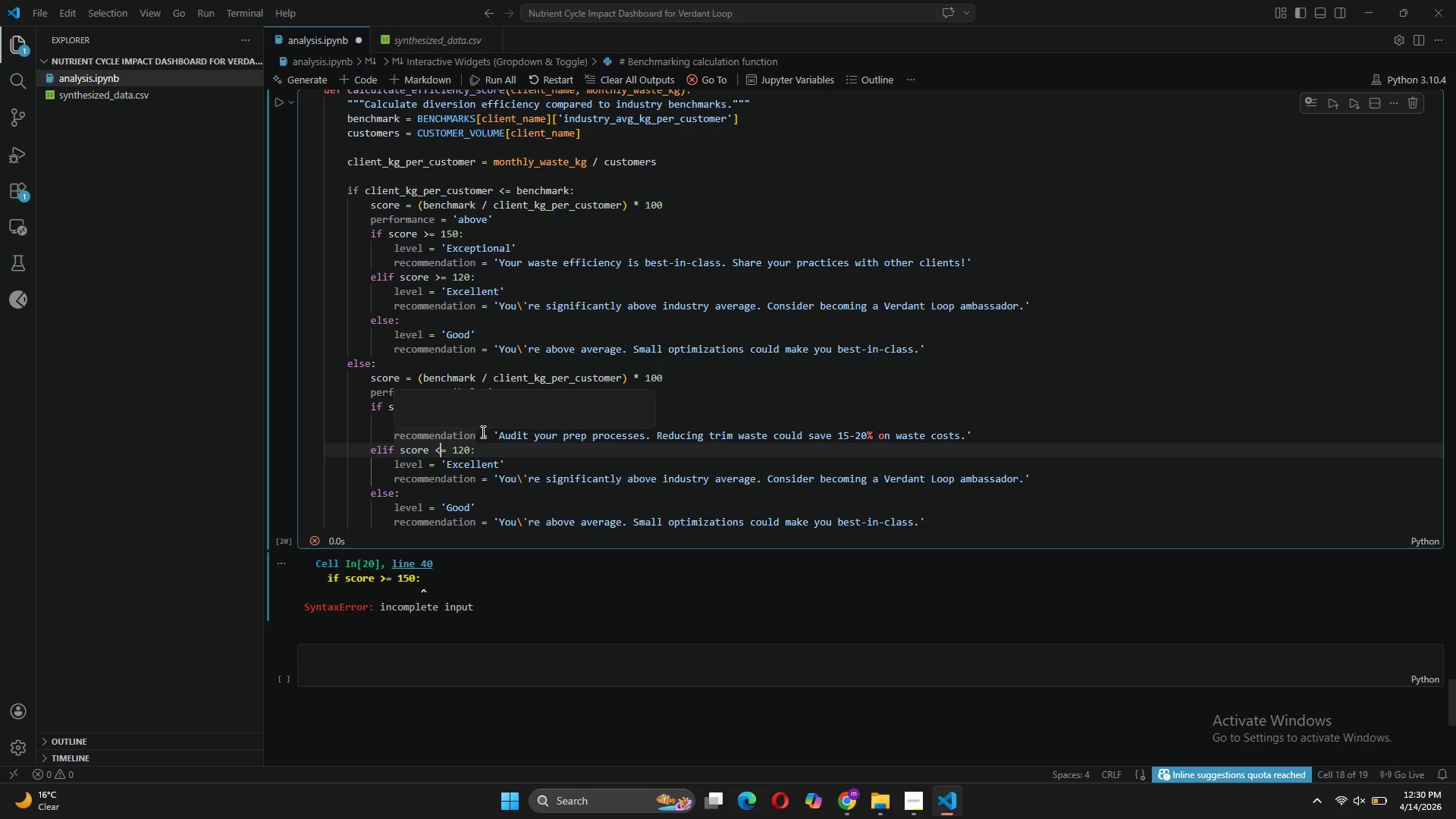 
wait(5.83)
 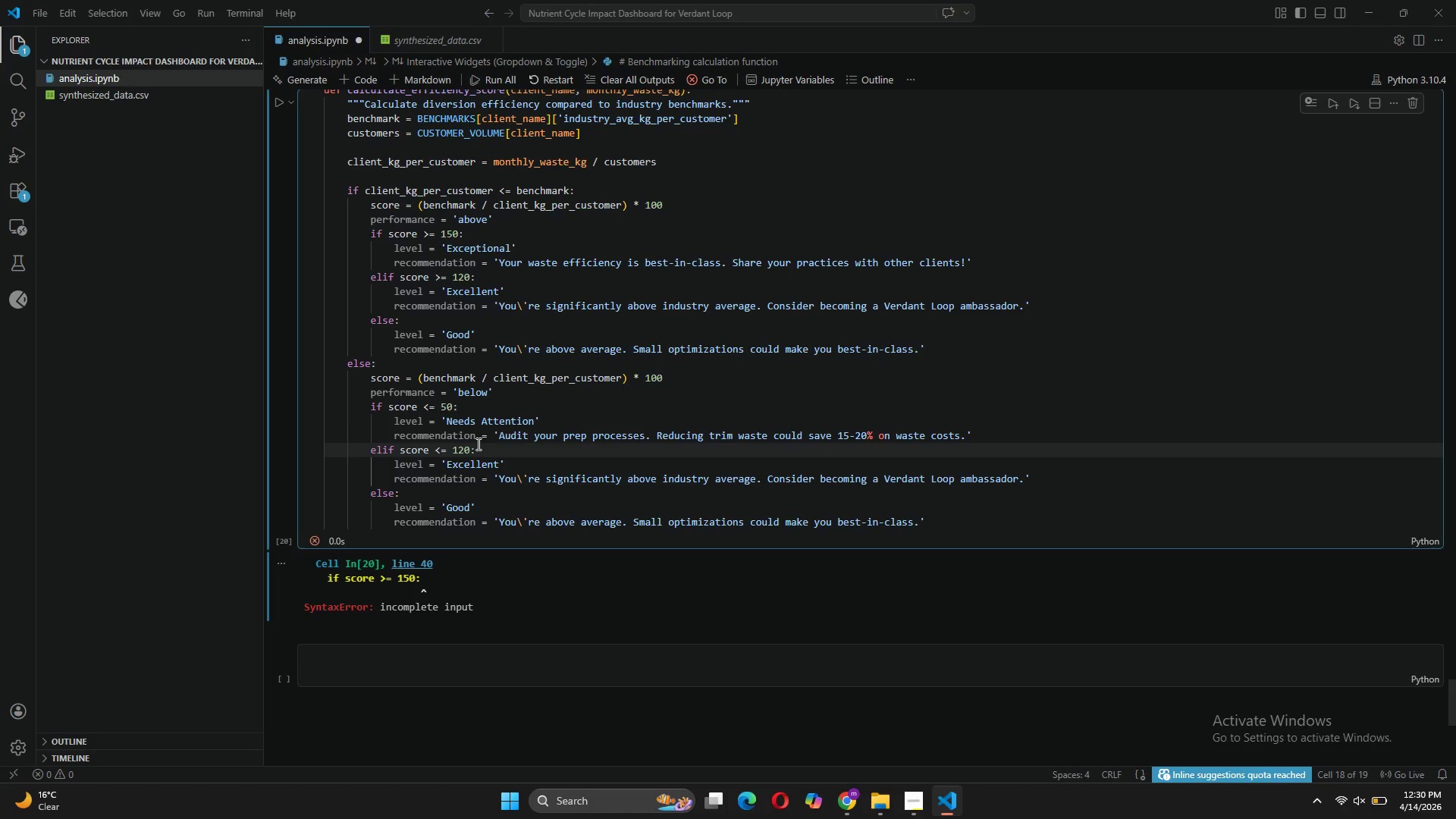 
left_click([469, 453])
 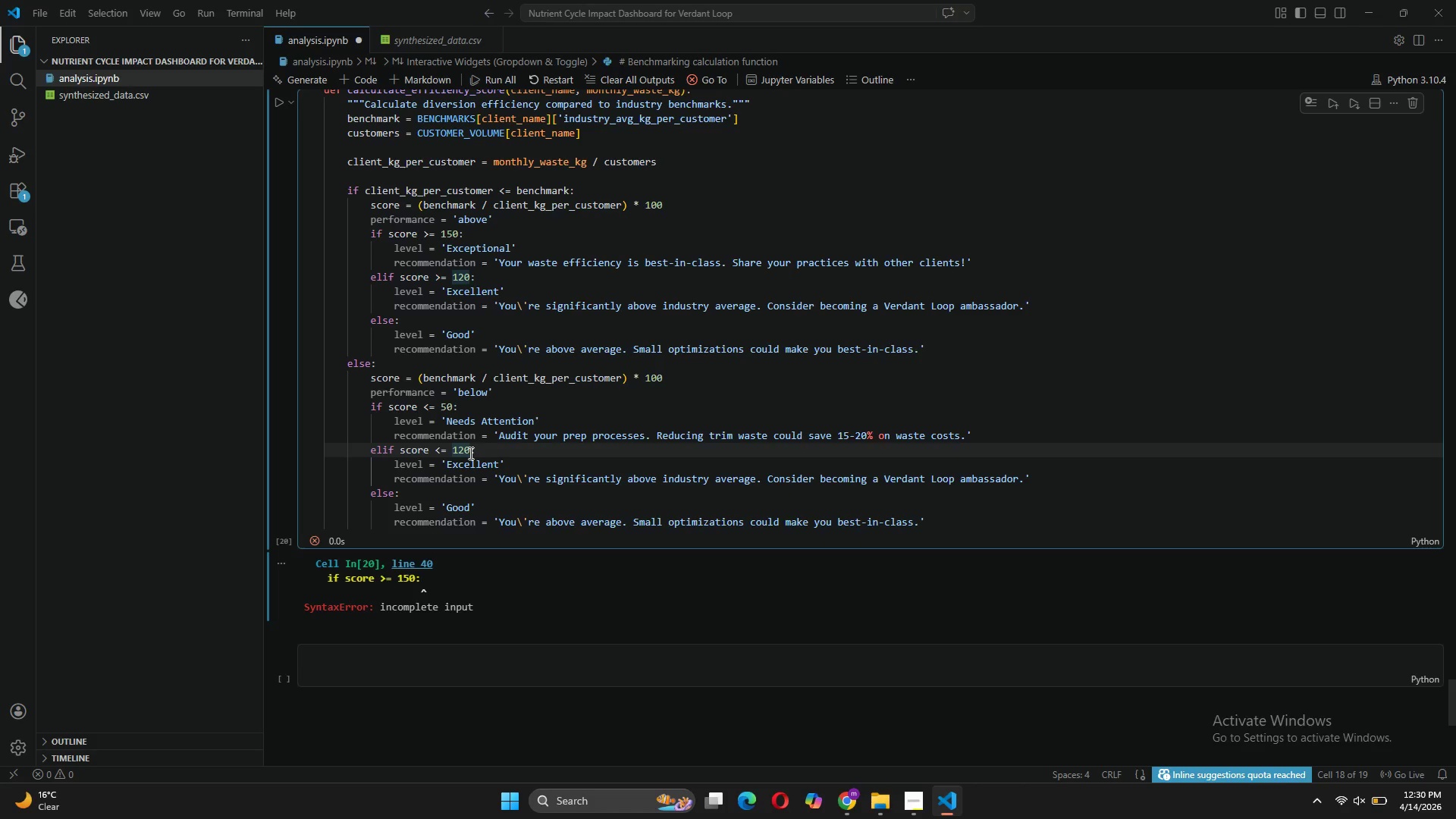 
type(\)
key(Backspace)
key(Backspace)
key(Backspace)
key(Backspace)
type(75)
 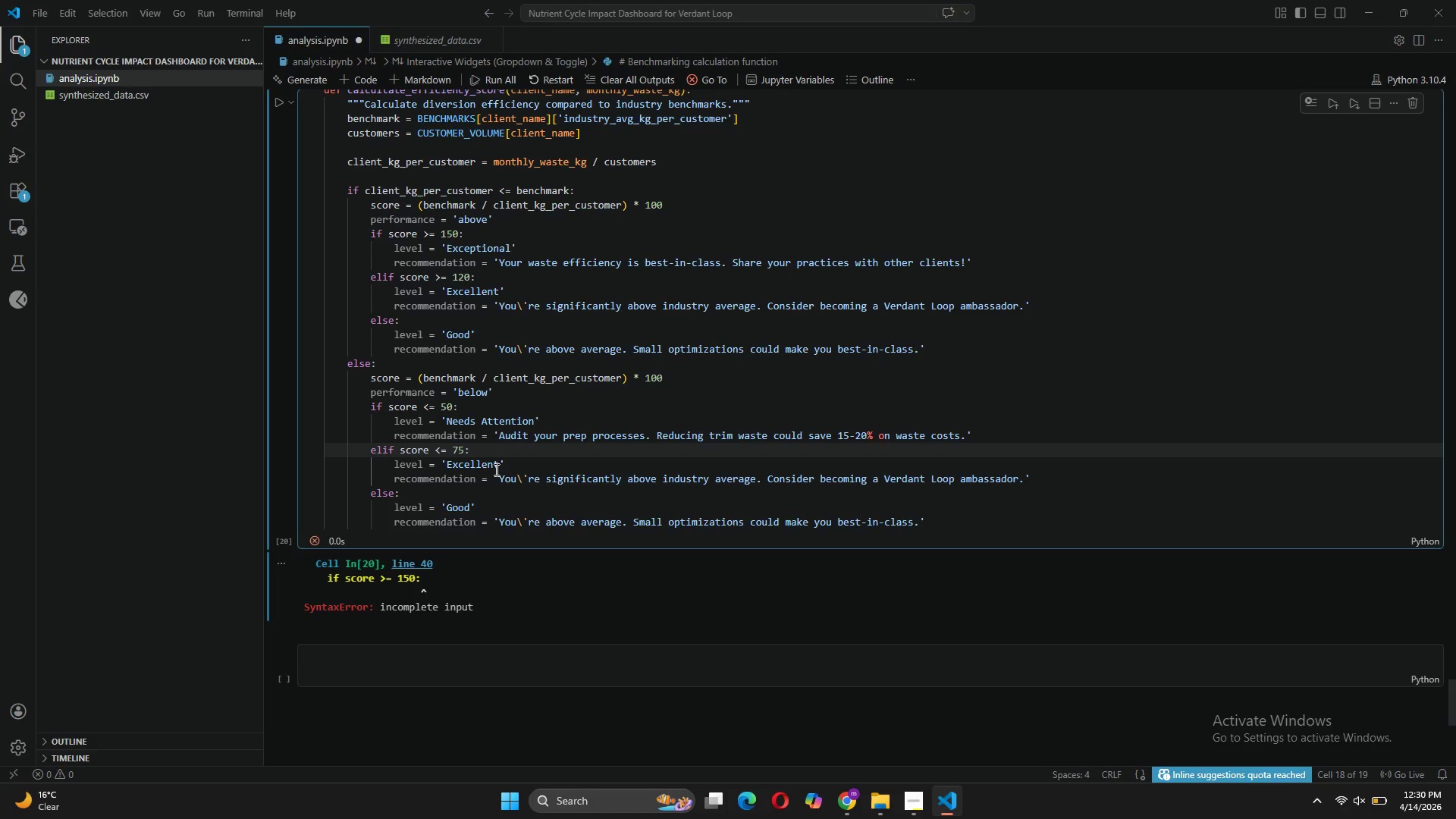 
left_click_drag(start_coordinate=[497, 463], to_coordinate=[448, 464])
 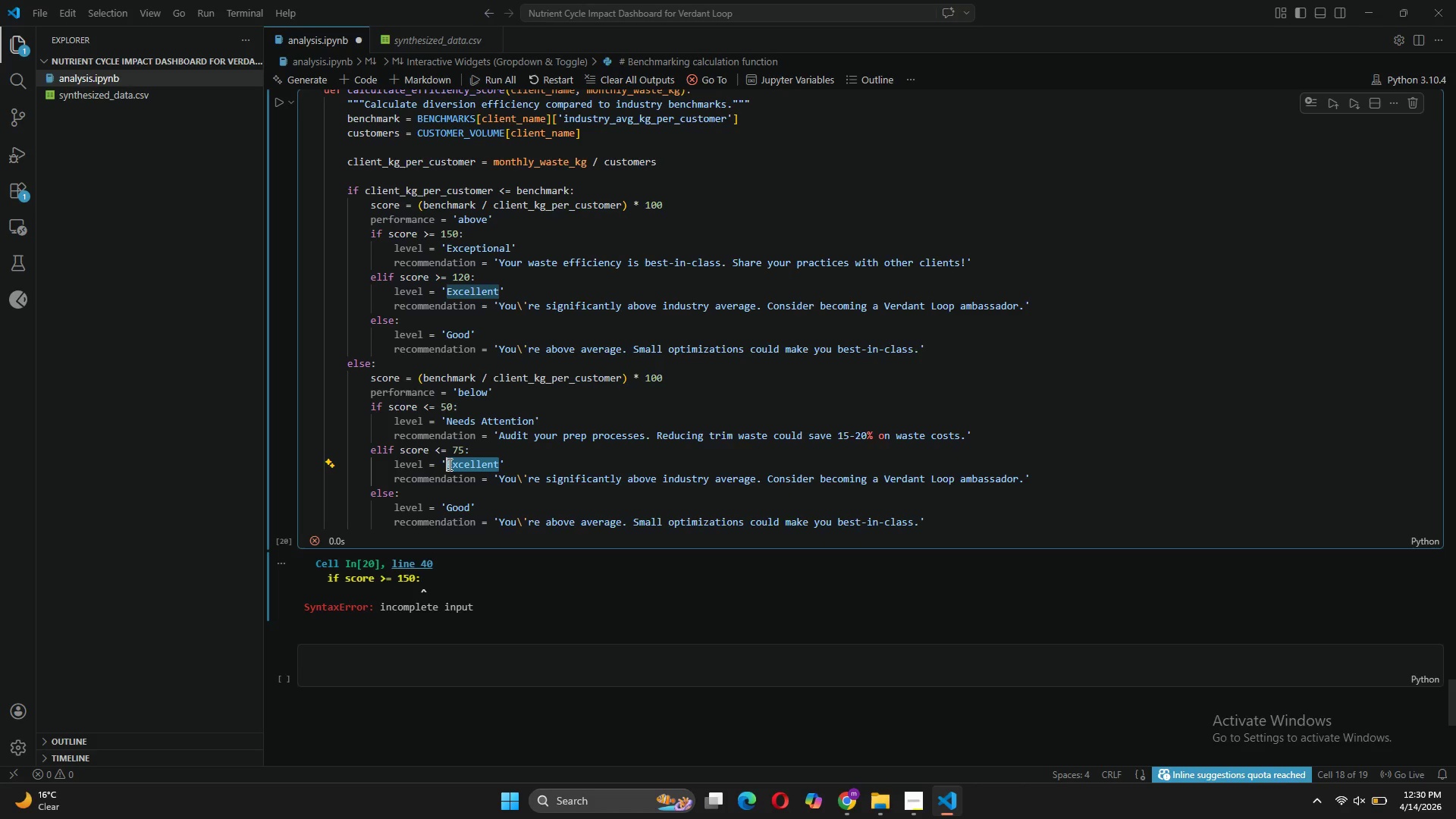 
type(Room for Growth)
 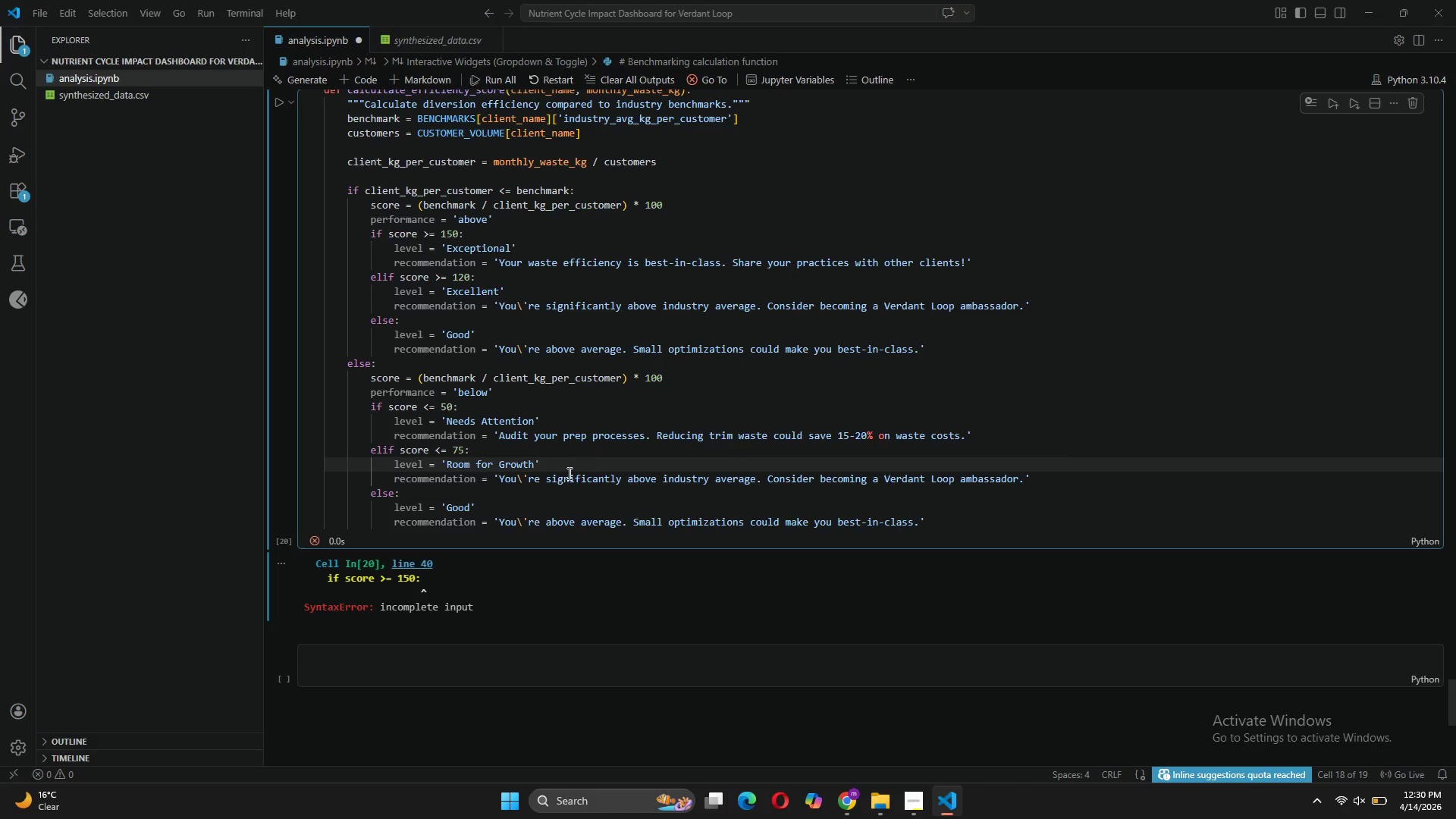 
left_click_drag(start_coordinate=[548, 478], to_coordinate=[706, 481])
 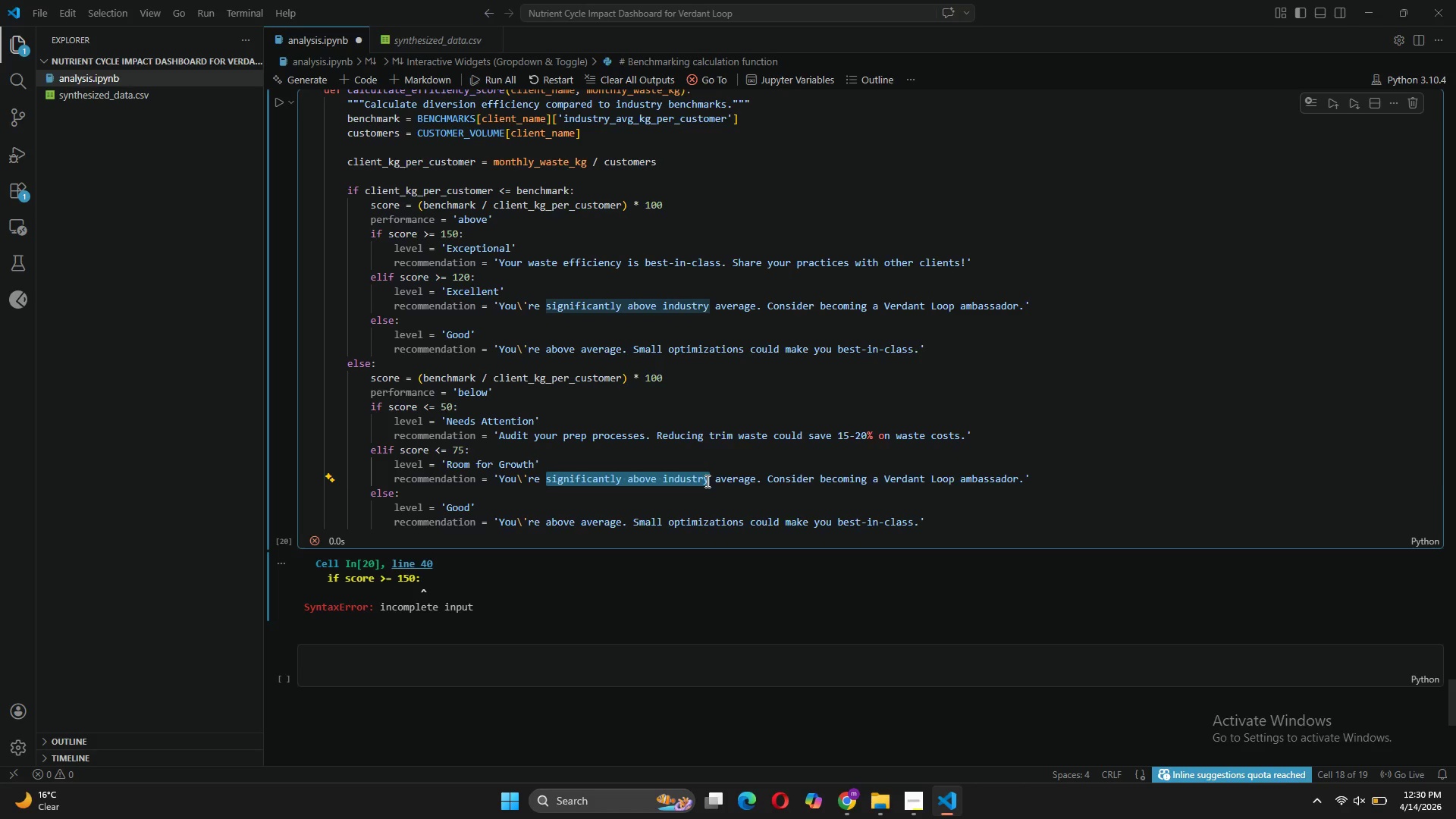 
type(below)
 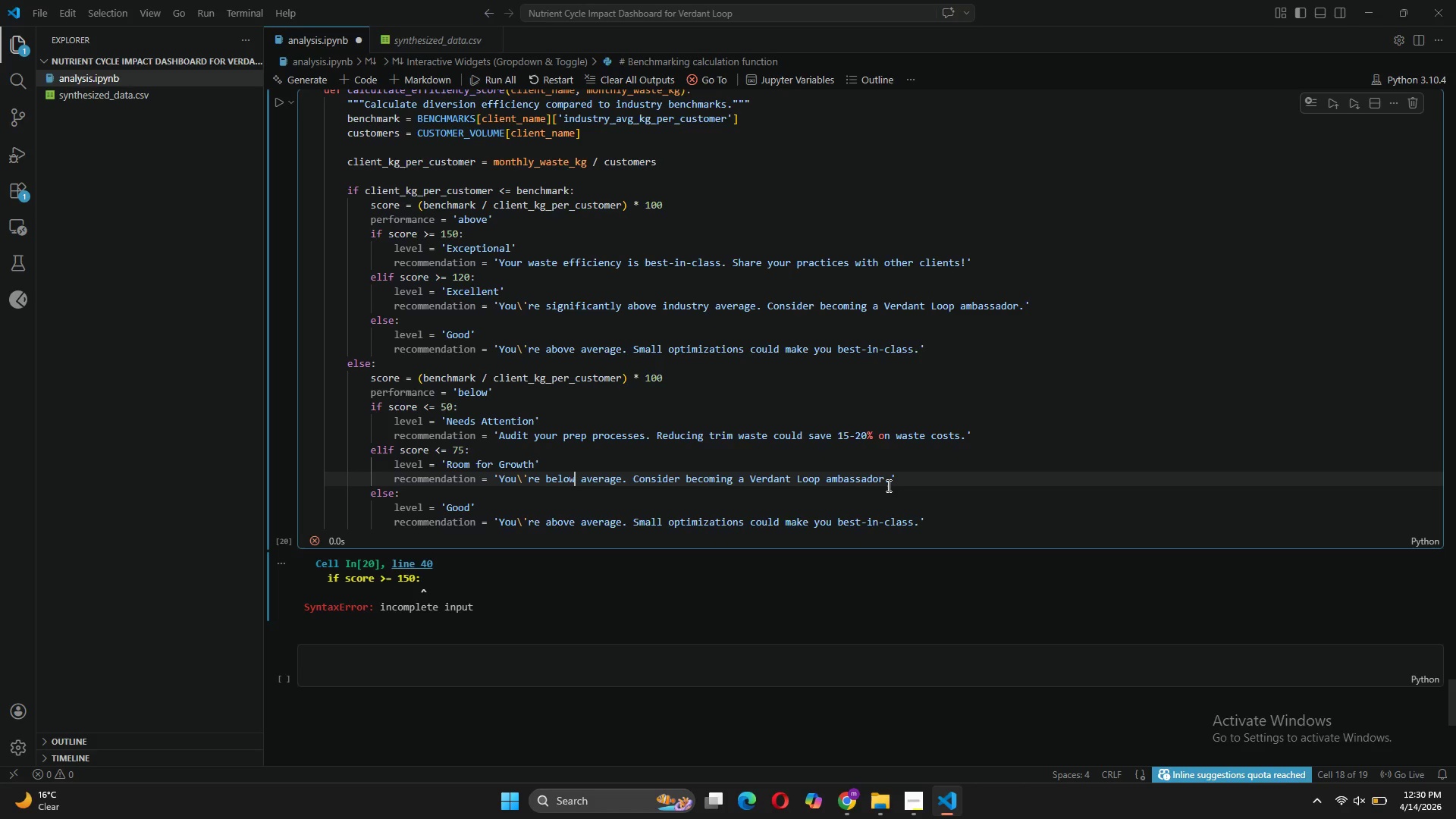 
wait(5.58)
 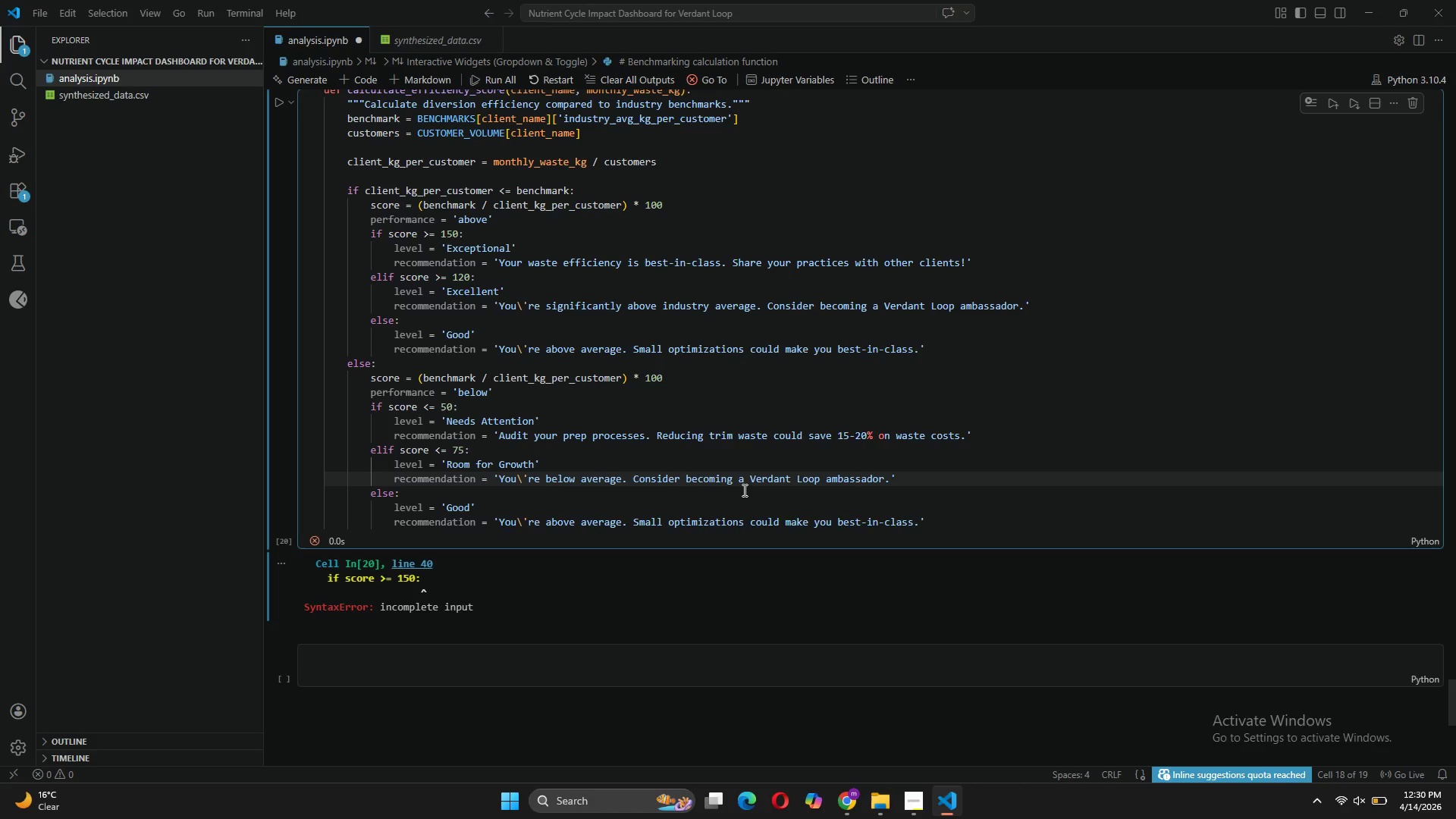 
left_click_drag(start_coordinate=[885, 478], to_coordinate=[632, 473])
 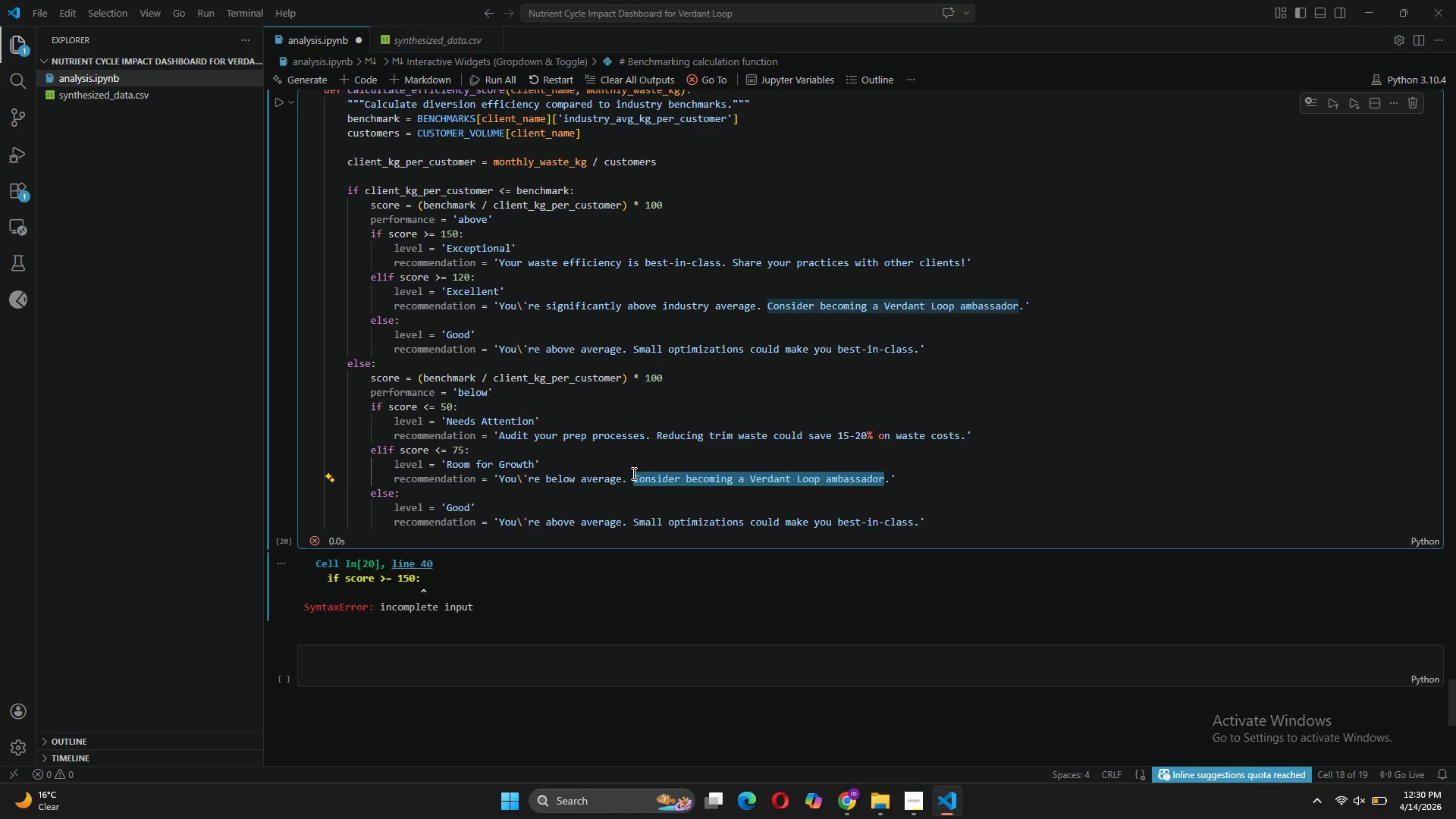 
type(Start with )
 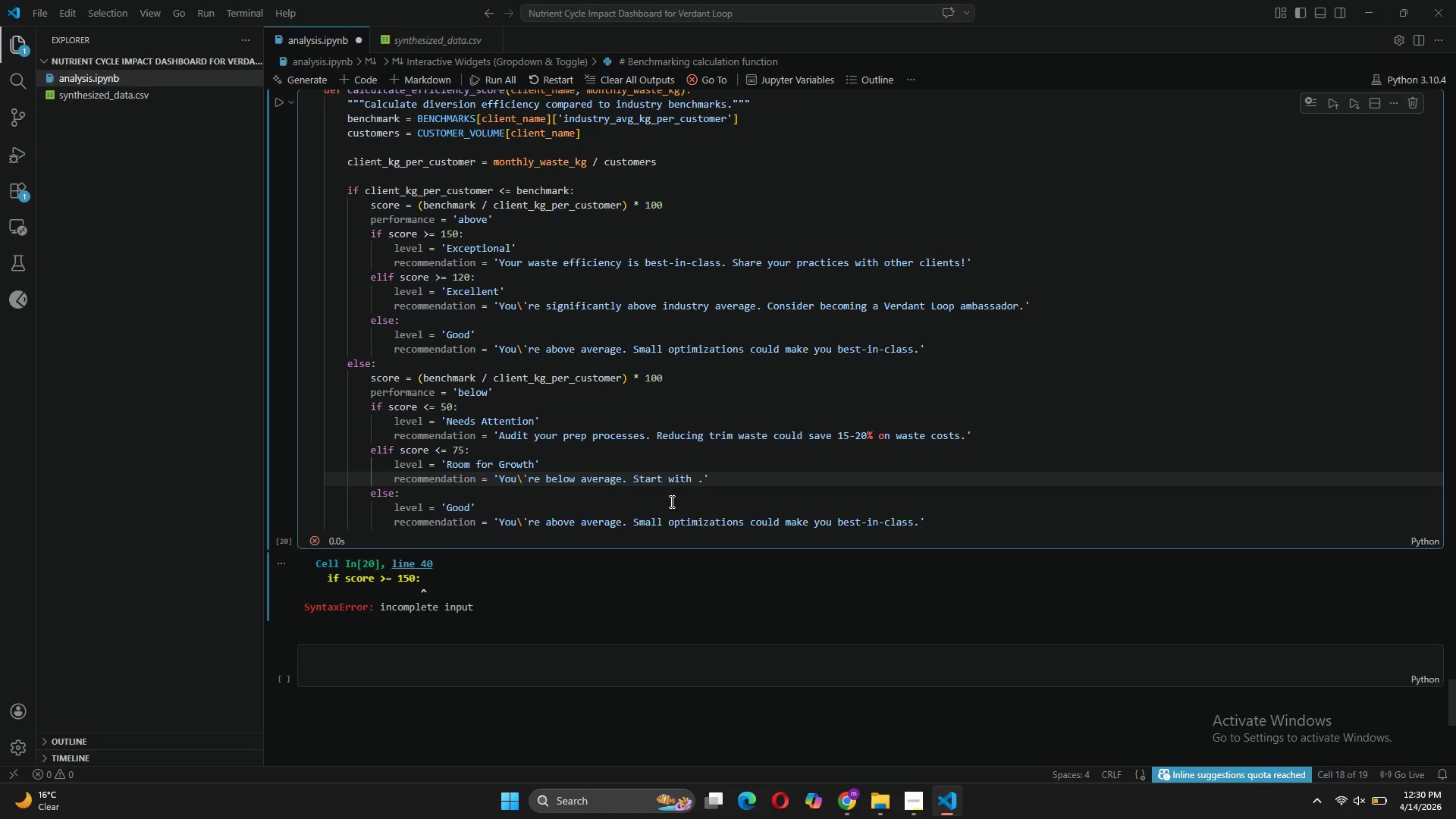 
type(front-p)
key(Backspace)
type(of-o)
key(Backspace)
type(house waste tracking)
 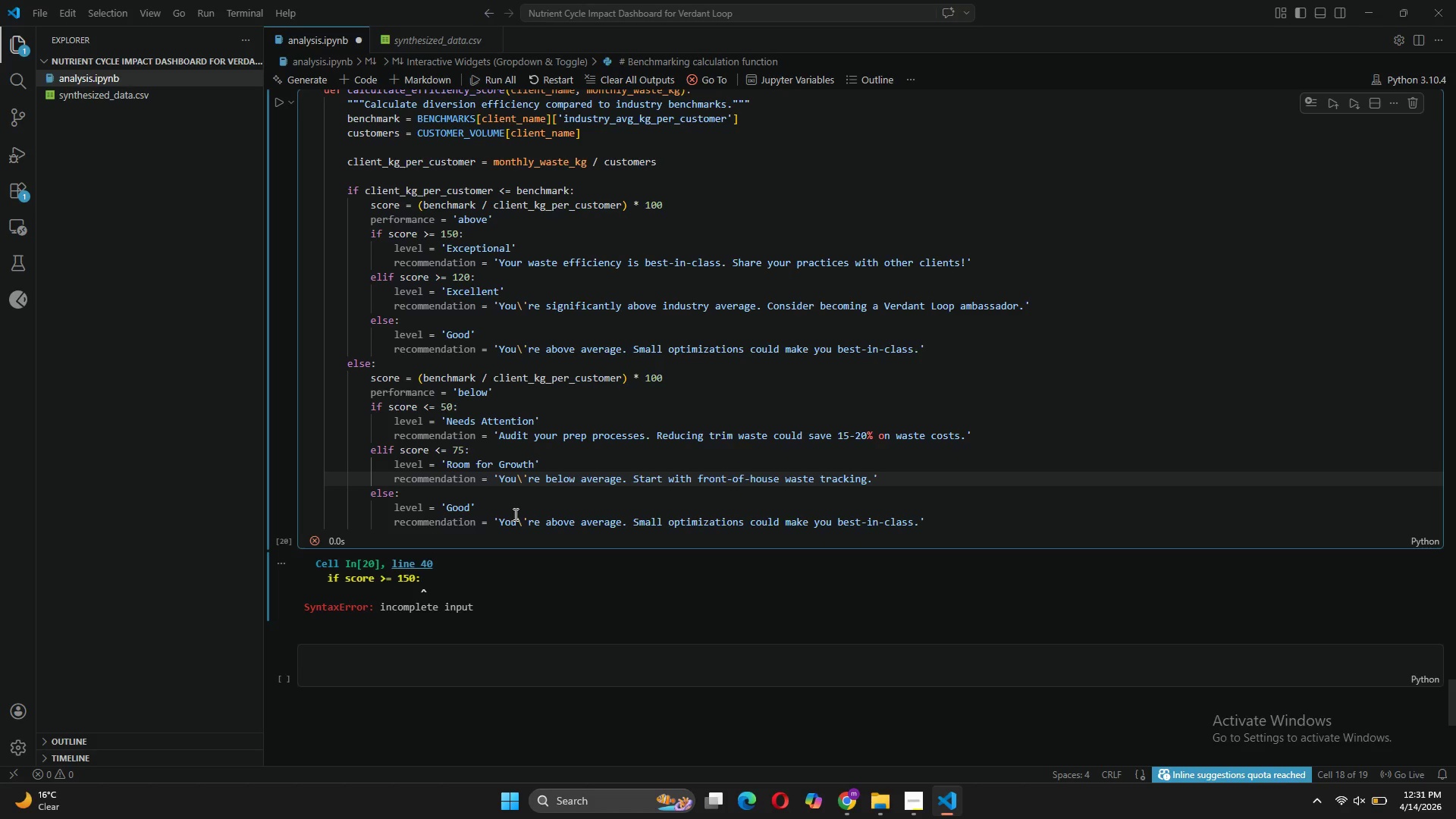 
left_click([468, 506])
 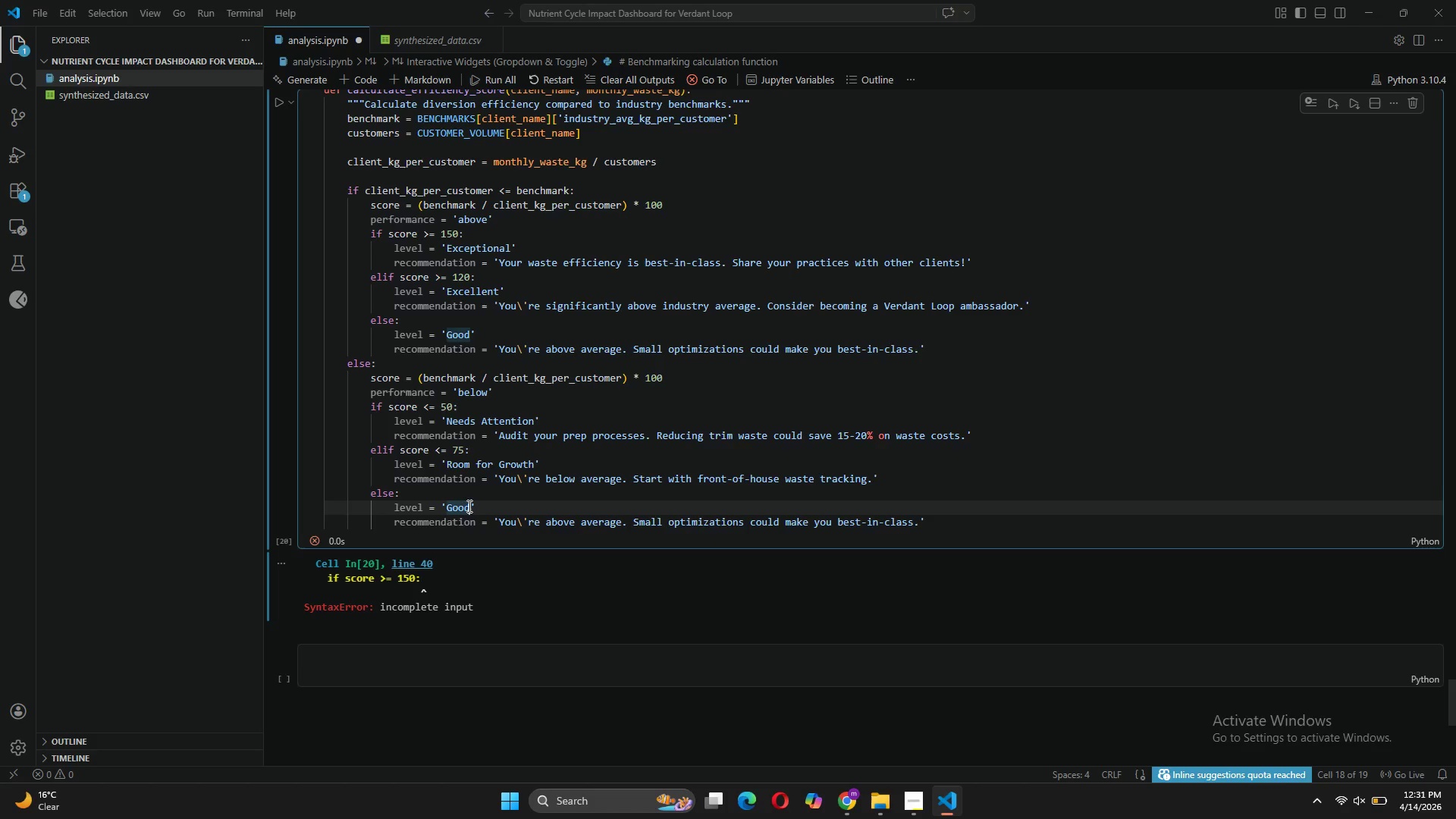 
key(Backspace)
key(Backspace)
key(Backspace)
key(Backspace)
type(Near Average)
 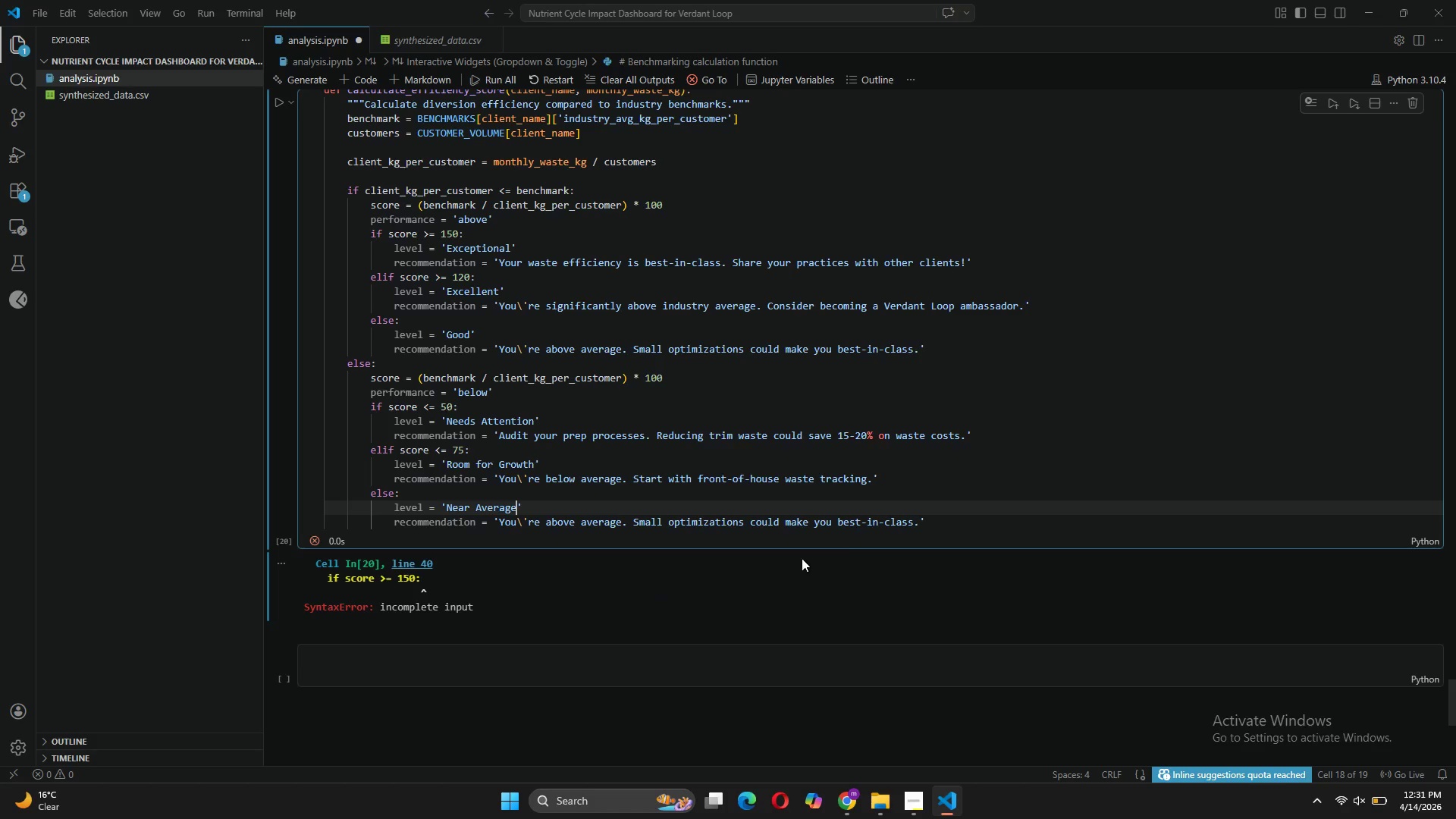 
left_click_drag(start_coordinate=[921, 520], to_coordinate=[500, 521])
 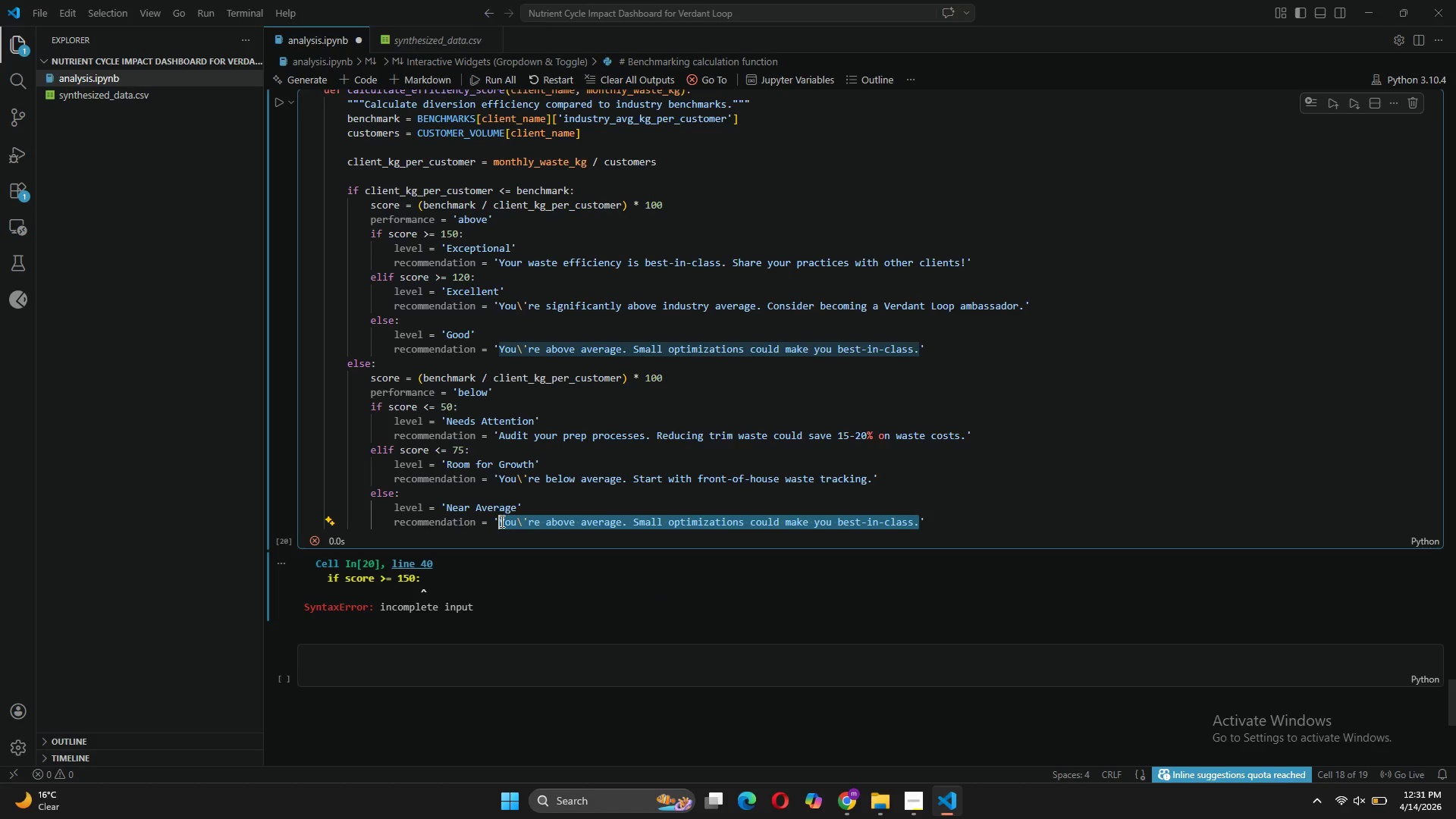 
type(Small ca)
key(Backspace)
type(hanges to pos)
key(Backspace)
type(rtion control could push yo )
key(Backspace)
type(u above average.)
 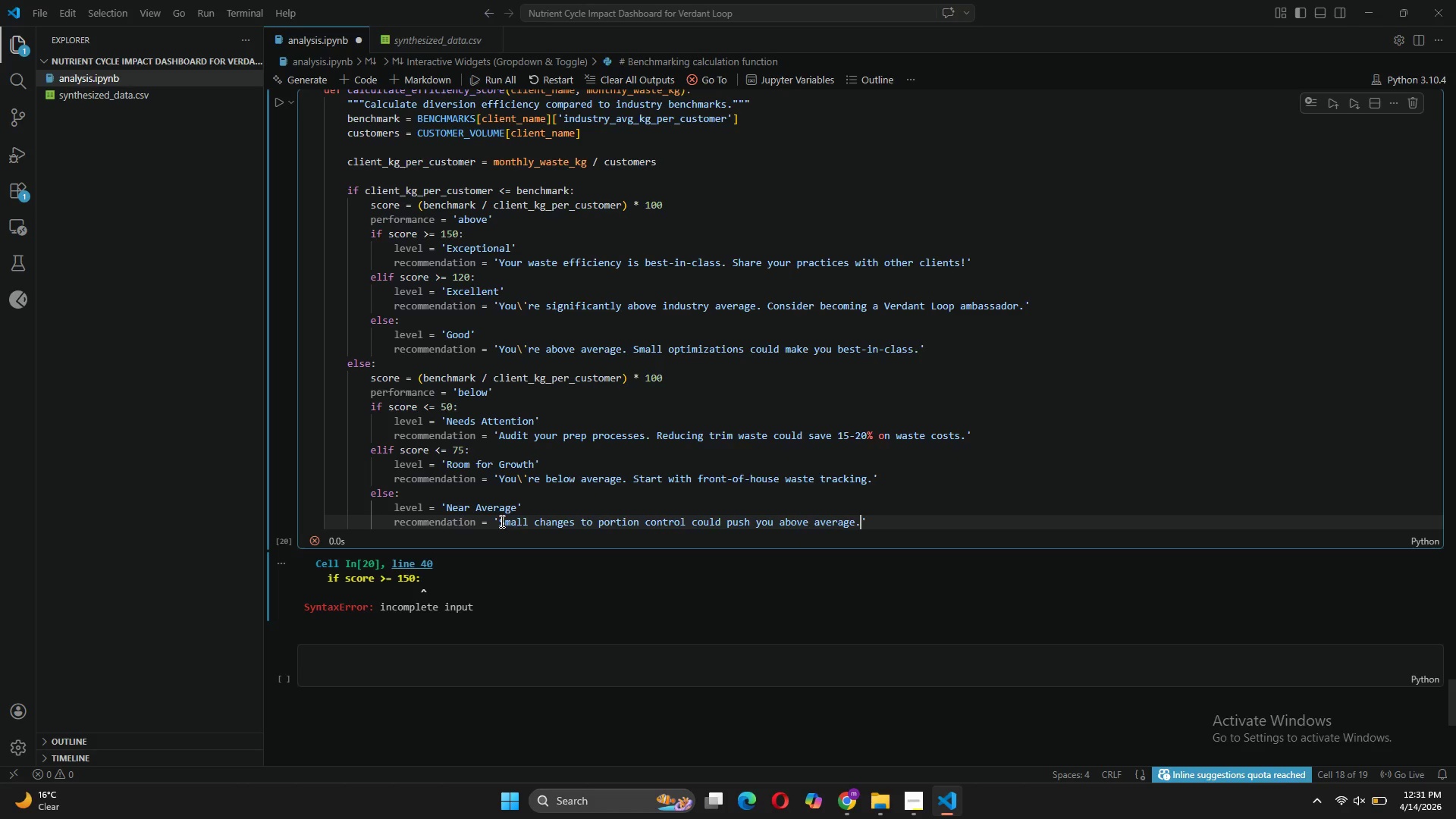 
wait(5.59)
 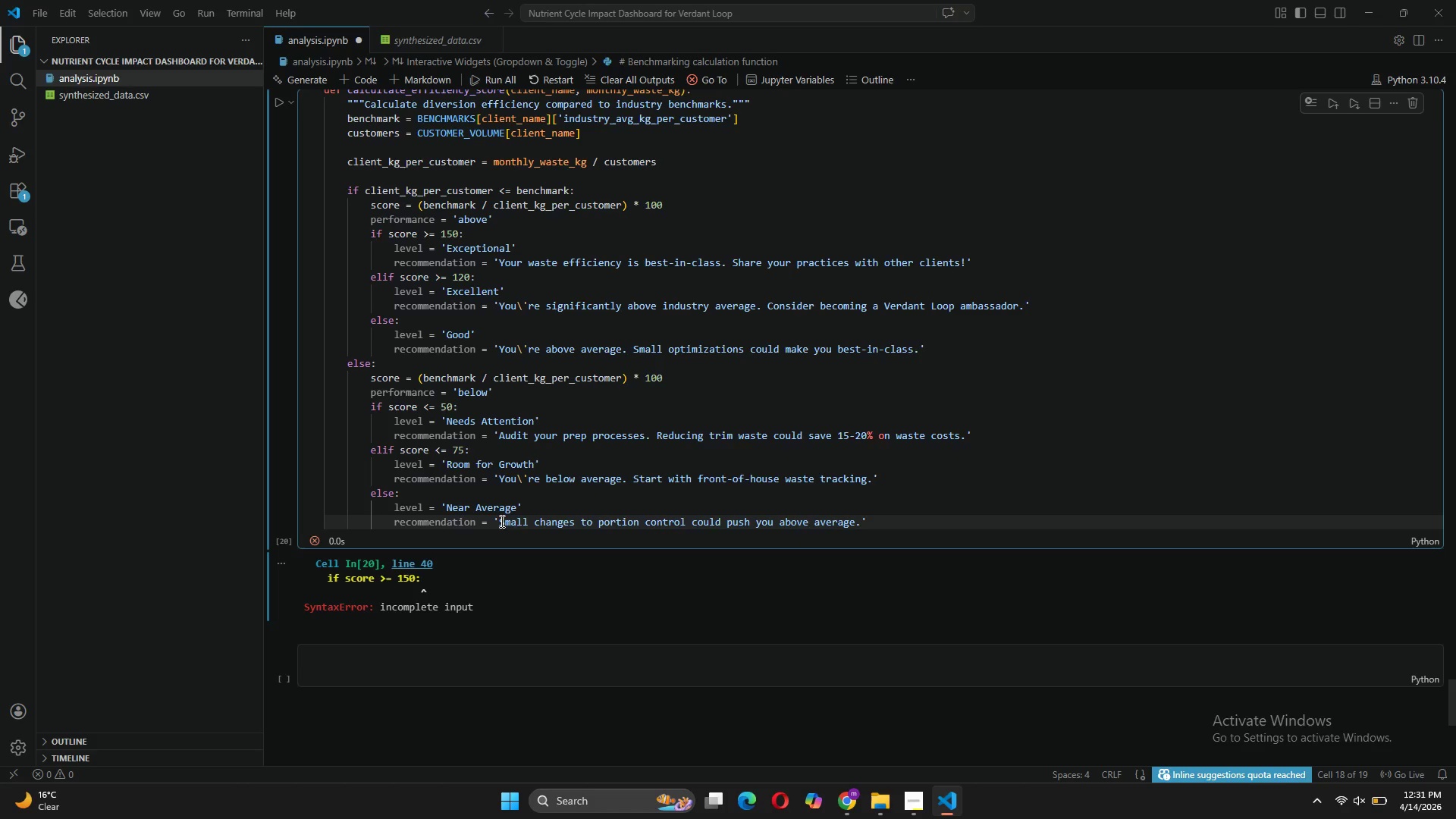 
key(ArrowRight)
 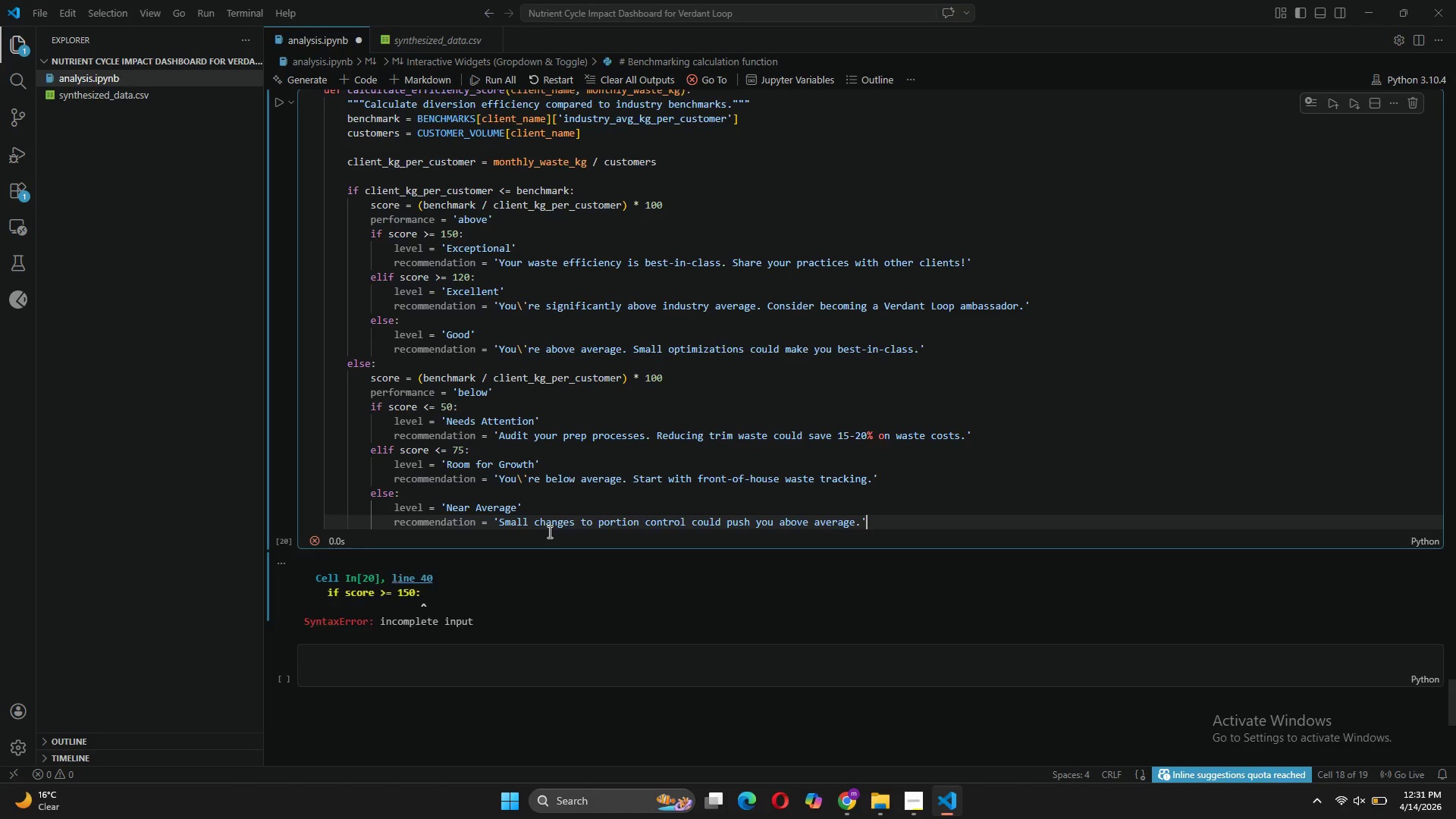 
key(Enter)
 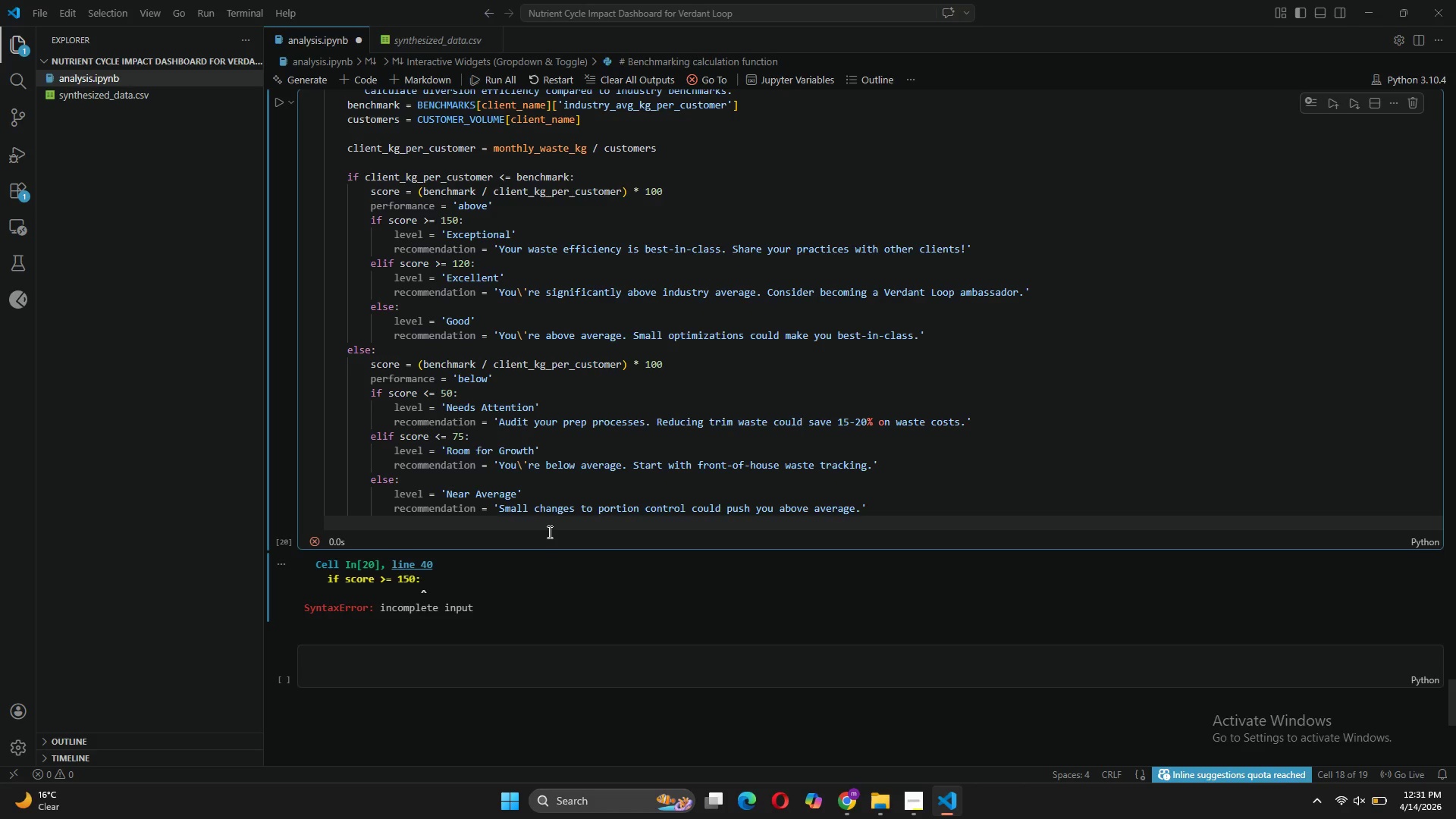 
key(Enter)
 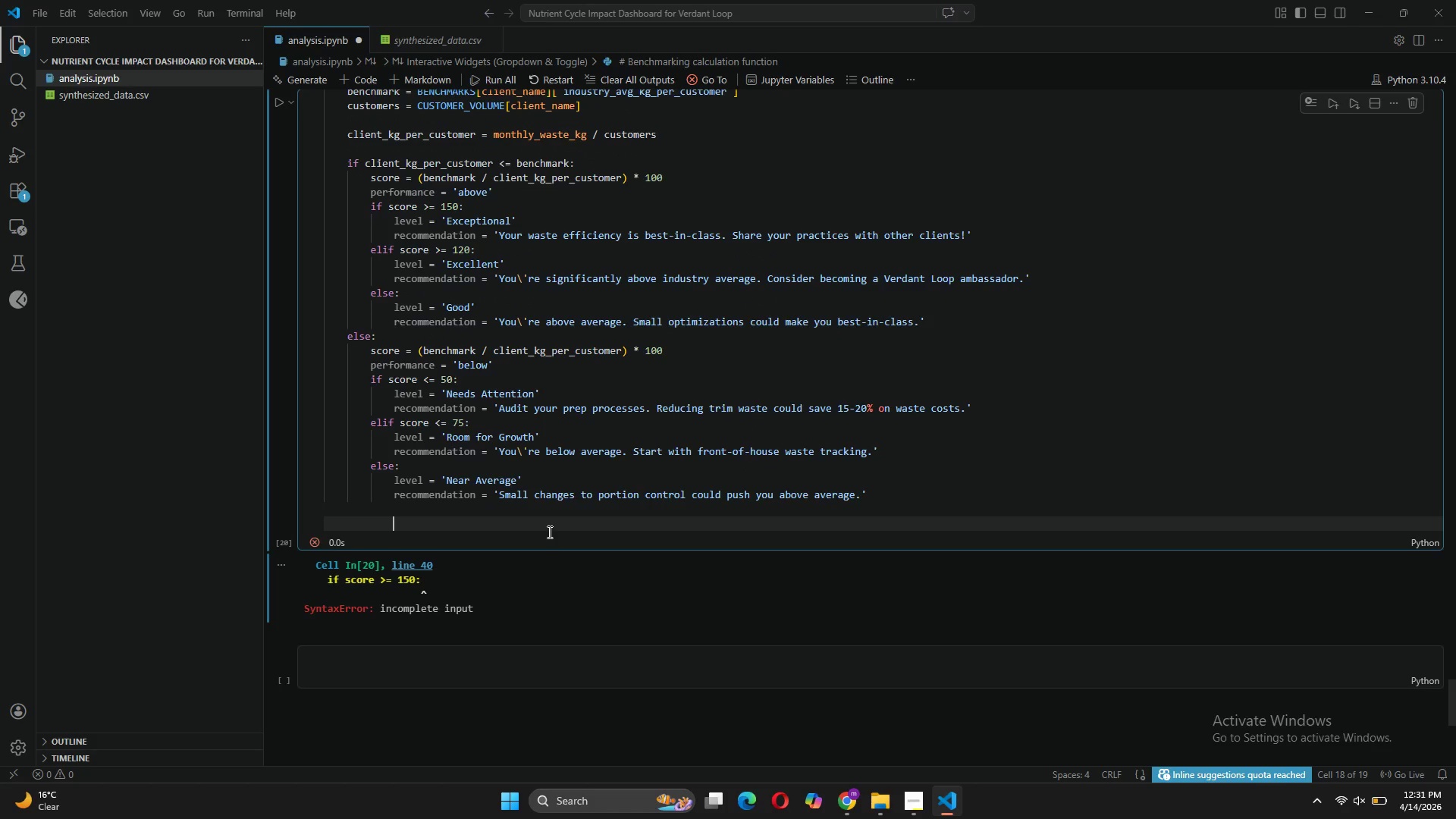 
key(Backspace)
key(Backspace)
type(returm)
key(Backspace)
type(n)
 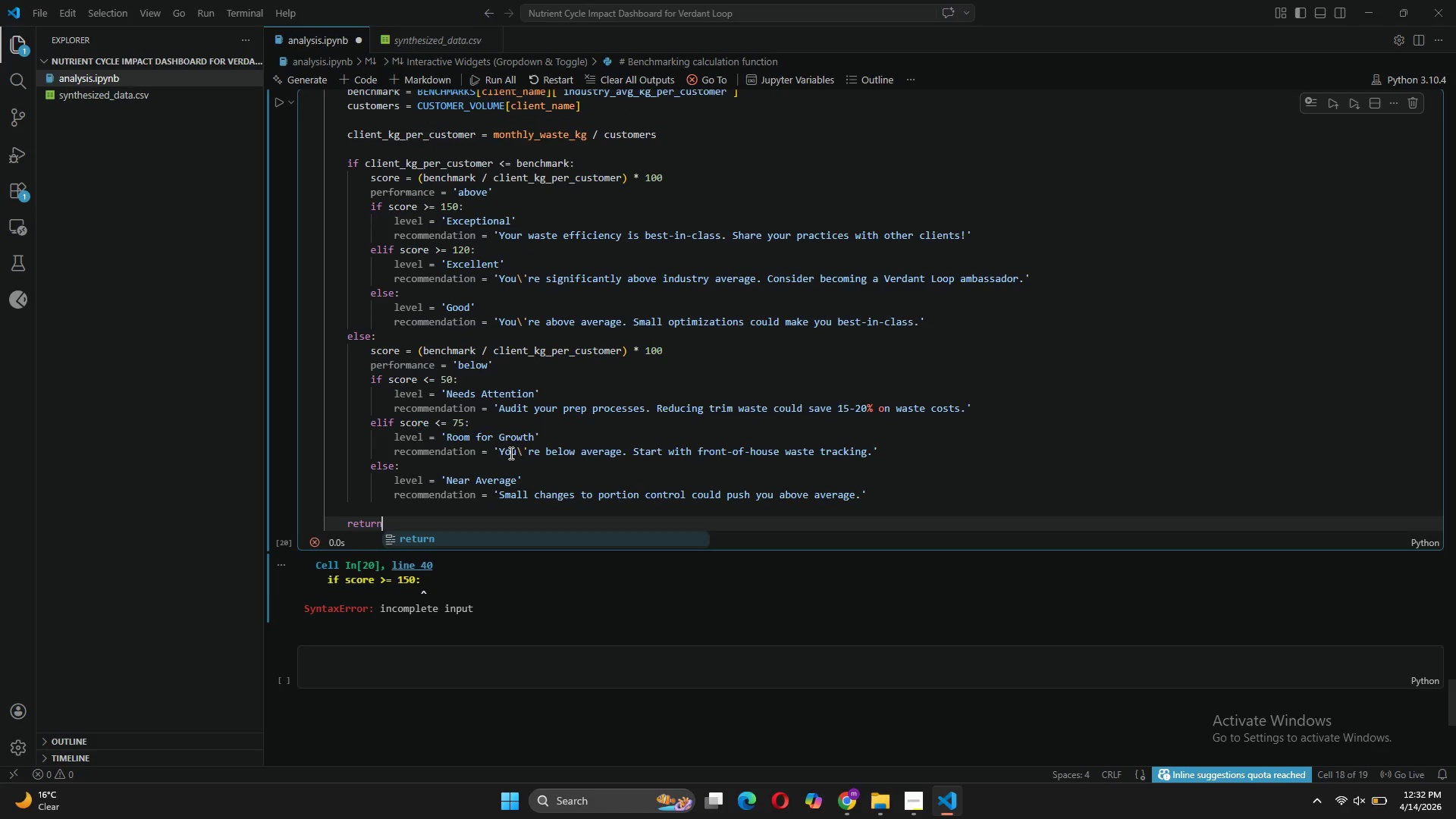 
left_click([434, 516])
 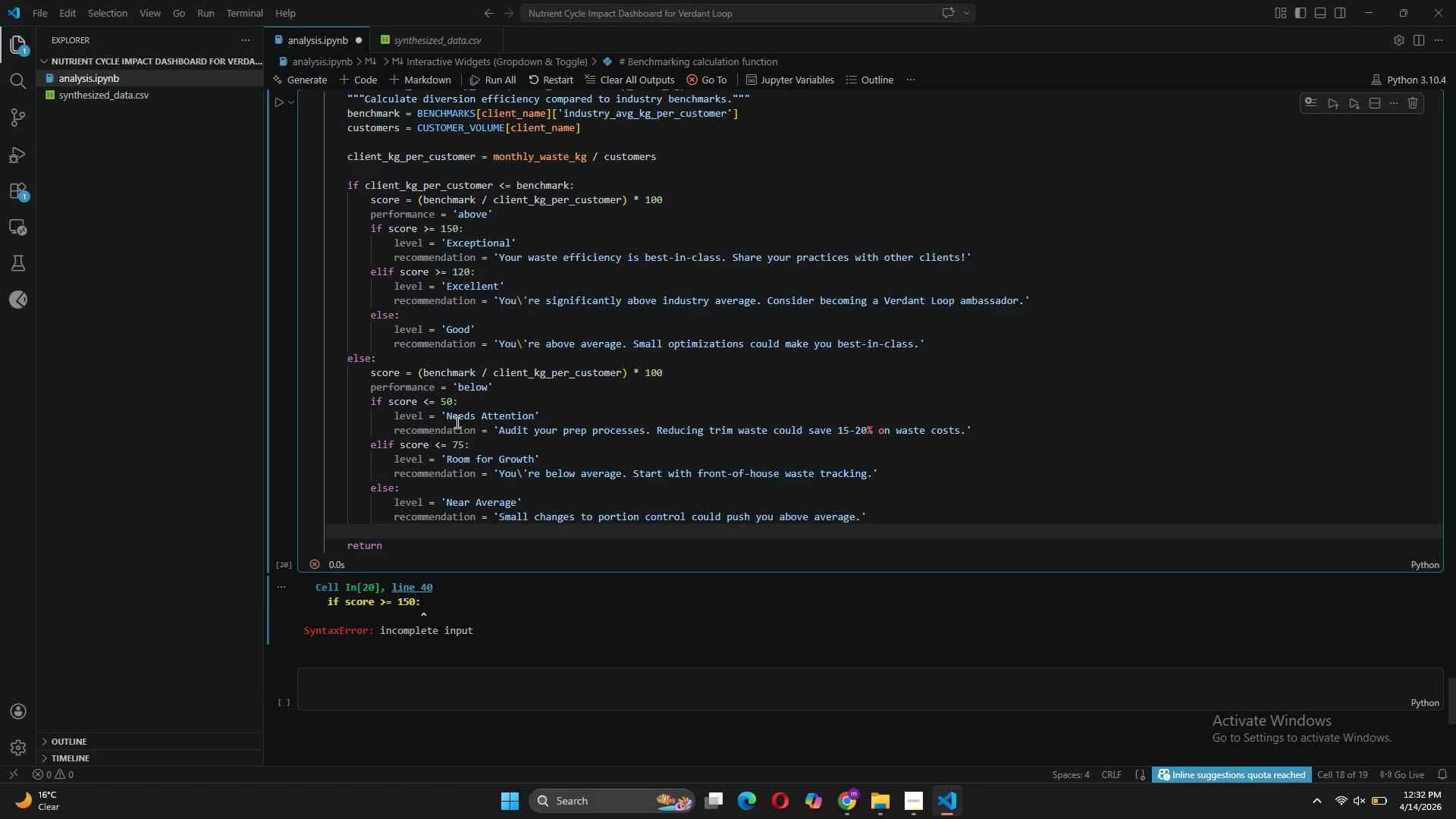 
left_click([409, 547])
 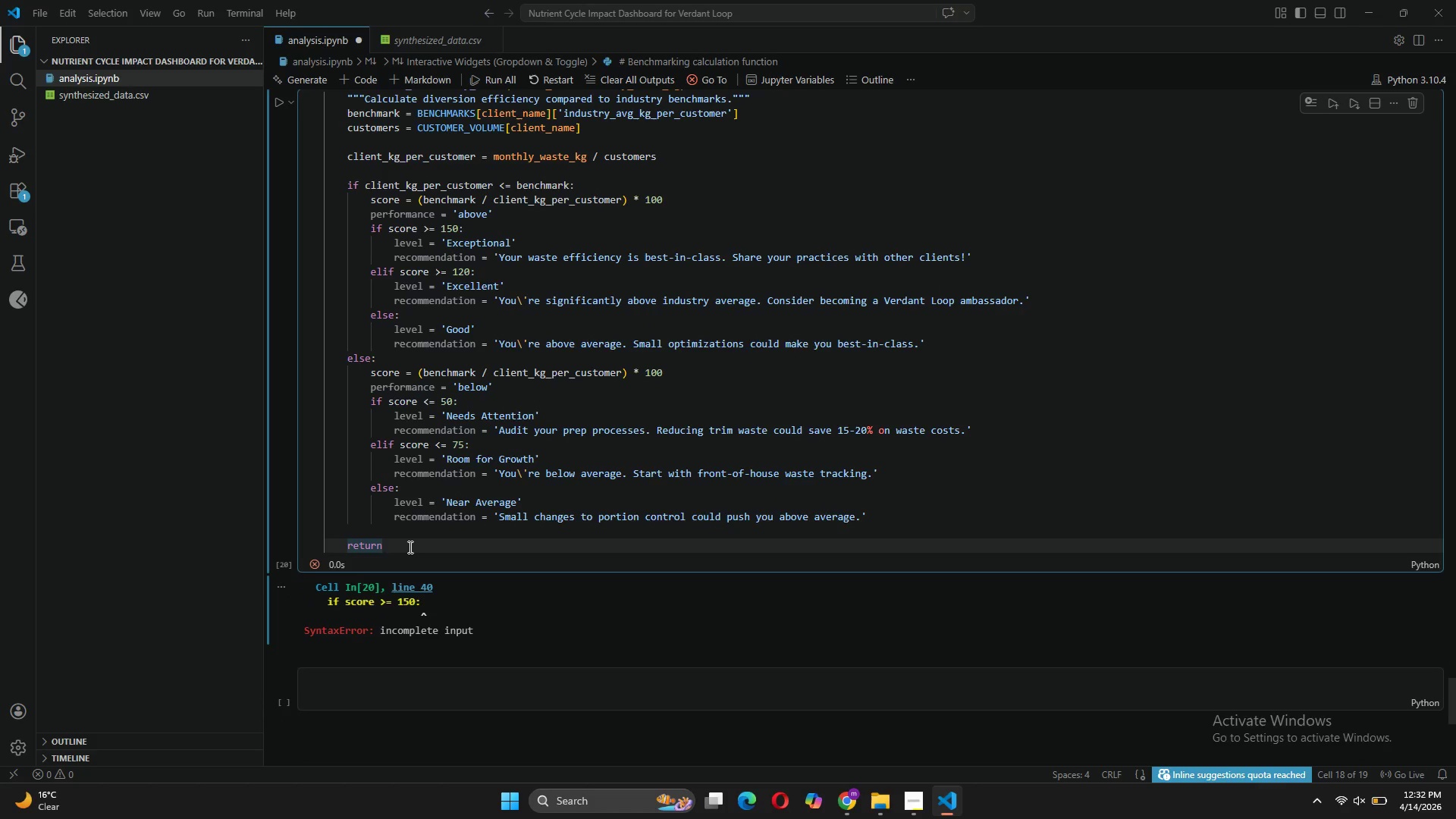 
key(Space)
 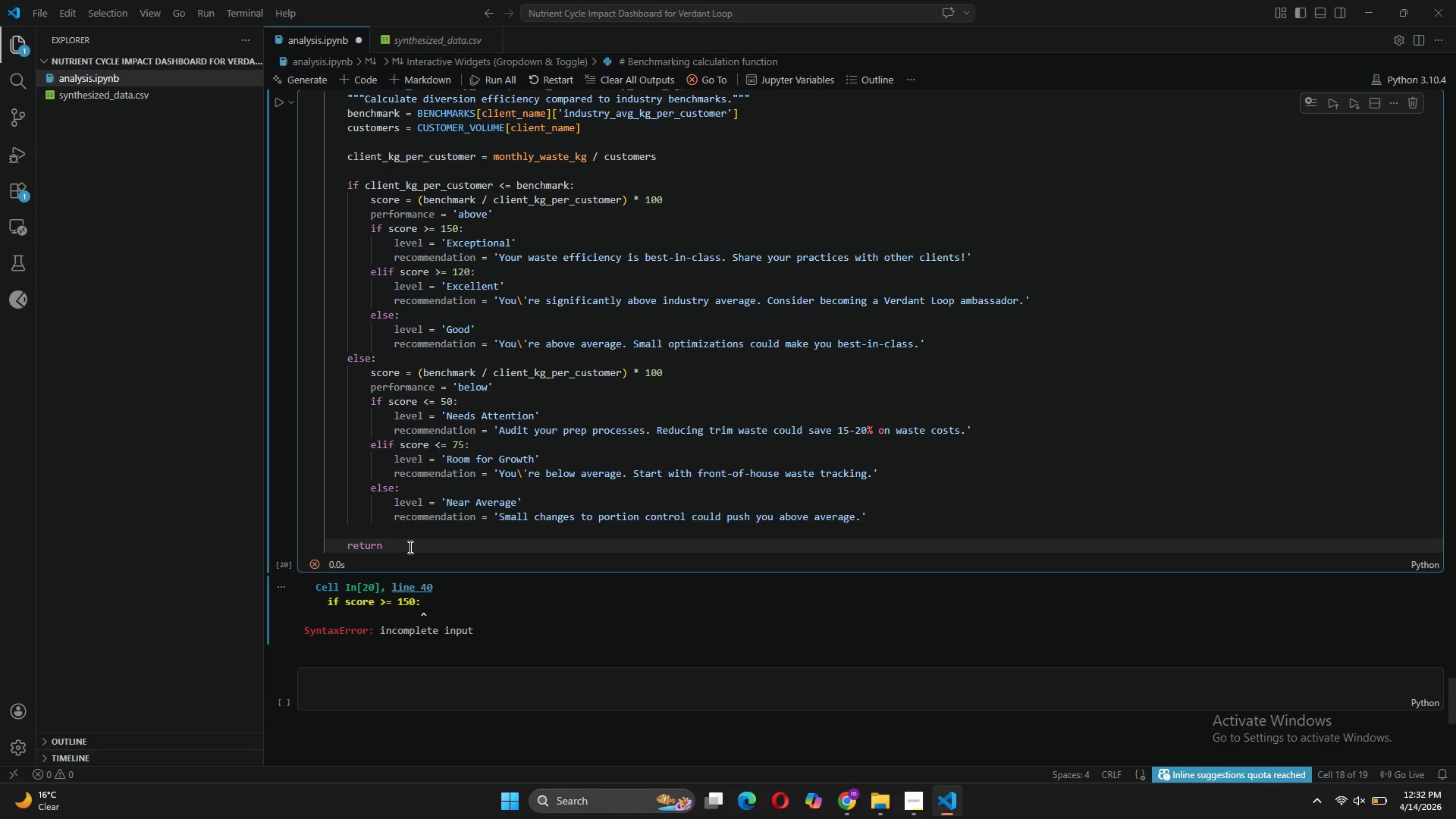 
key(BracketLeft)
 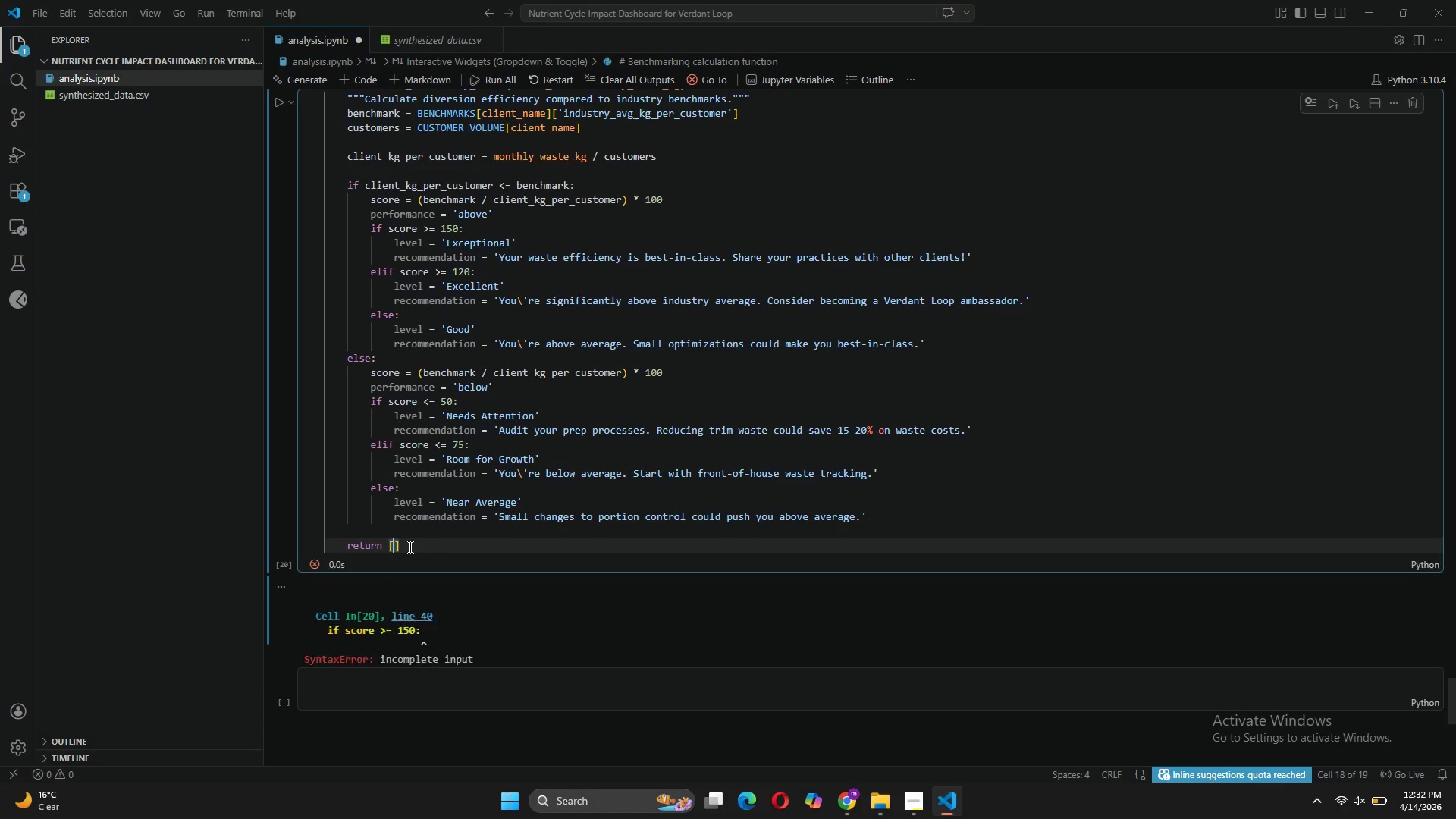 
key(Enter)
 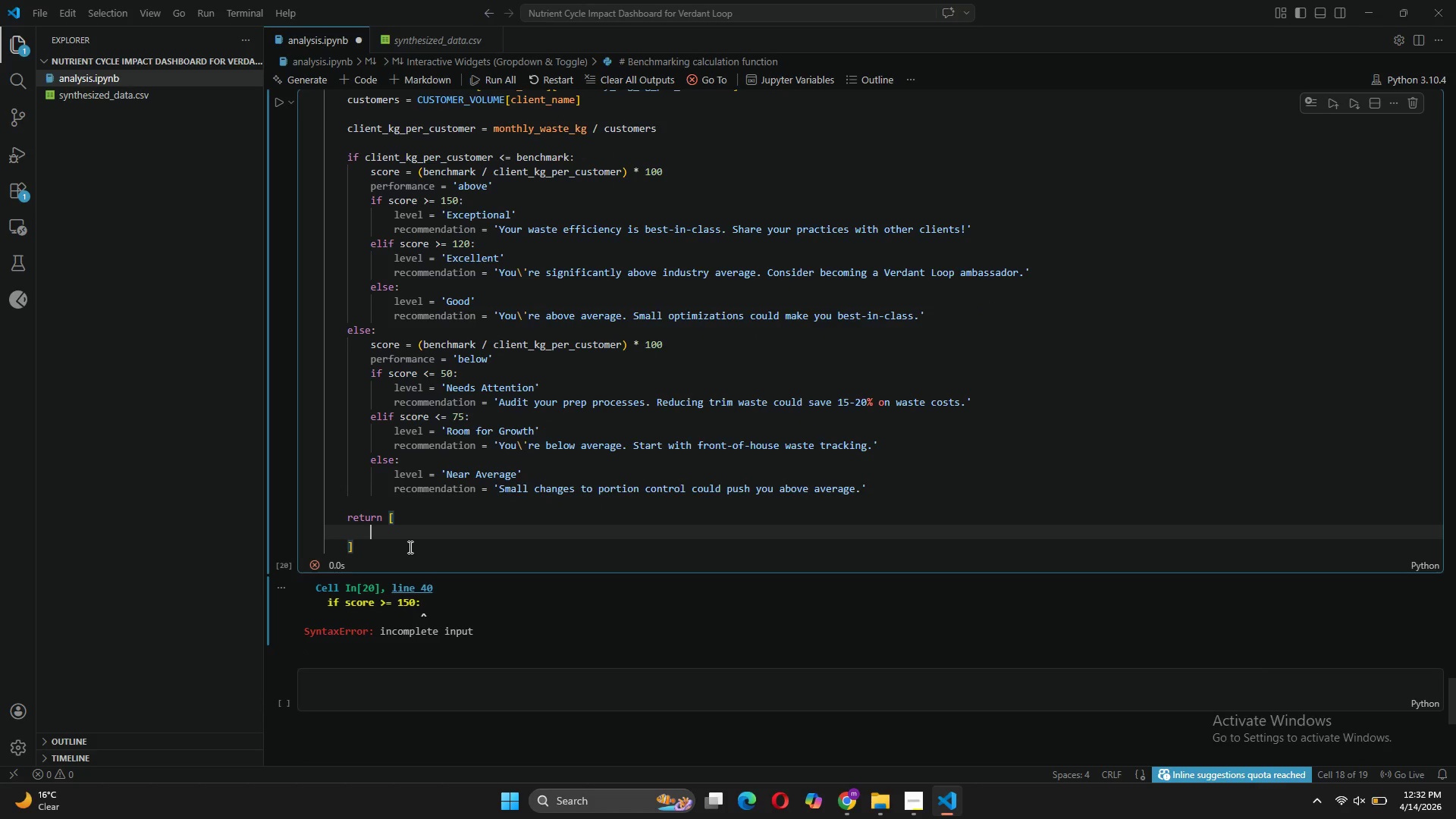 
type('score)
 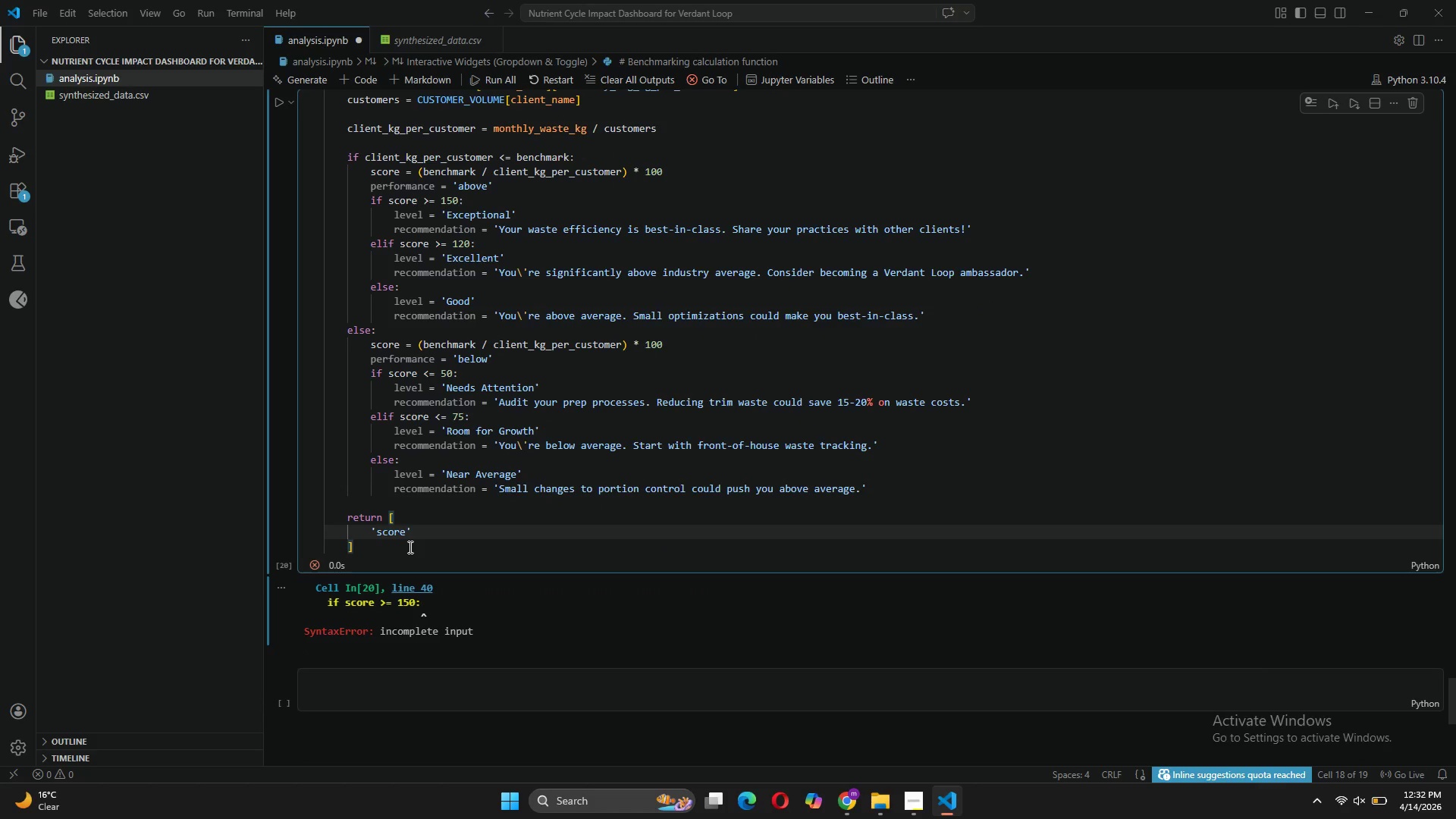 
key(ArrowRight)
 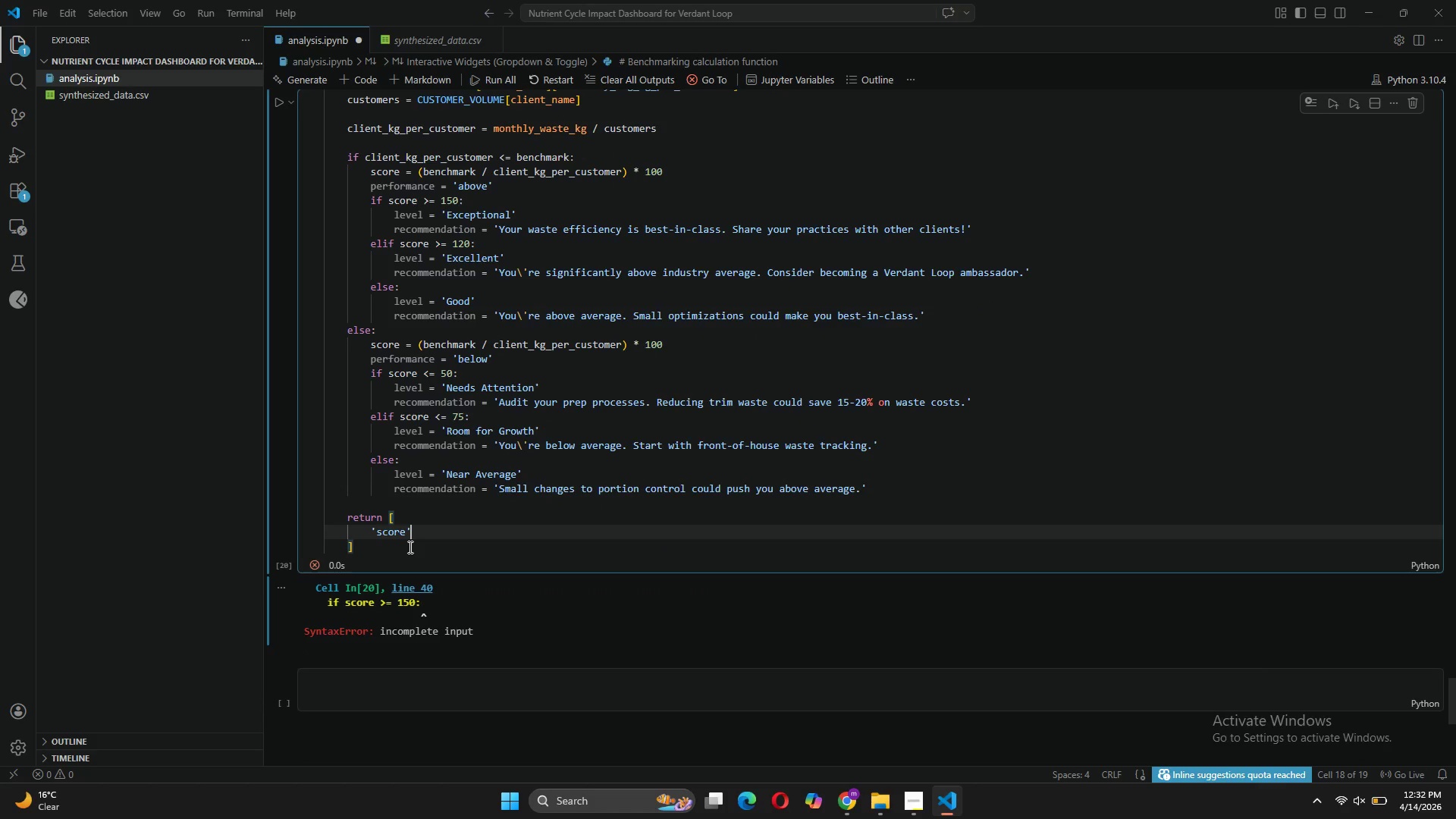 
type(: round(score,1)
 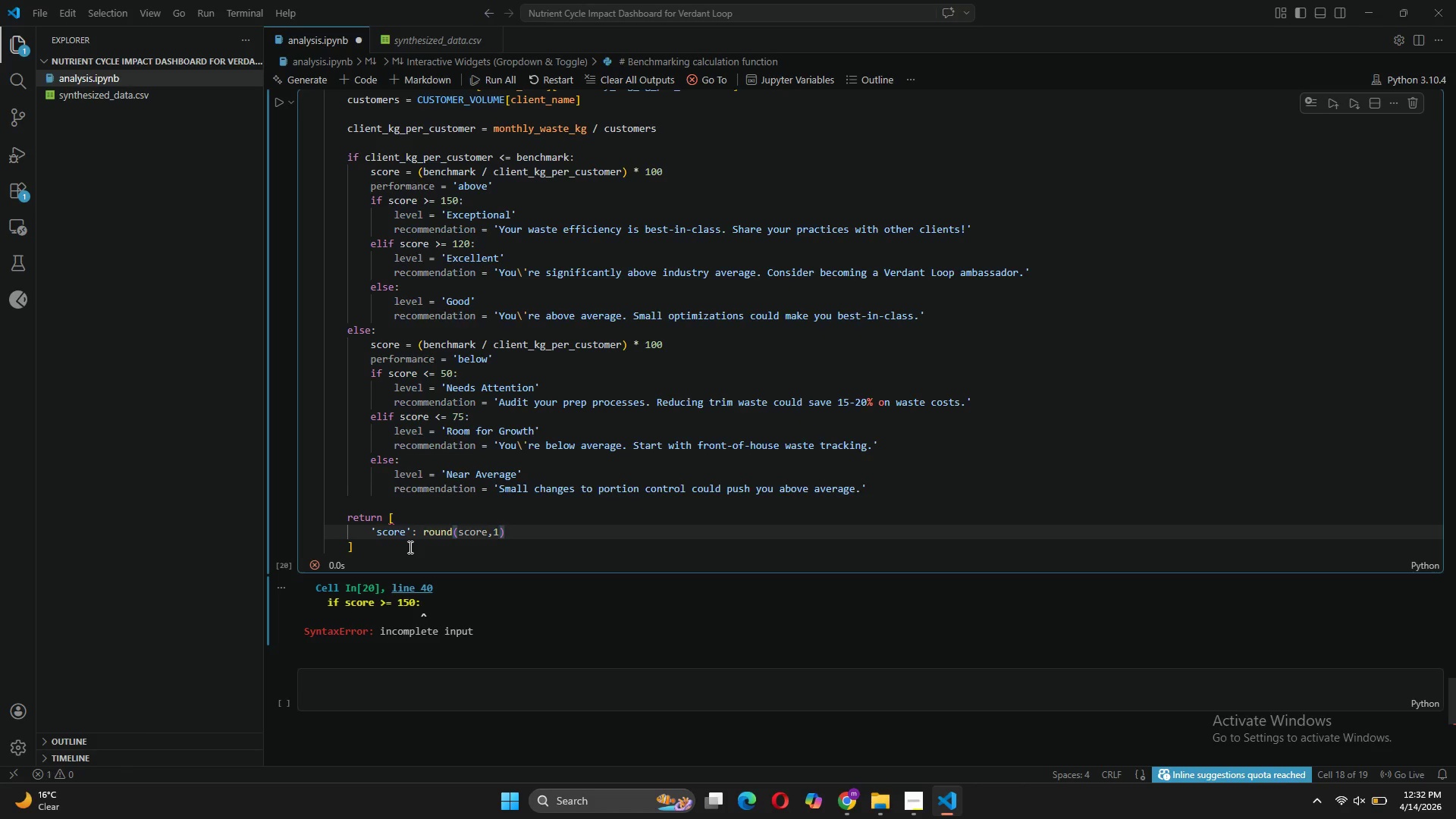 
key(ArrowLeft)
 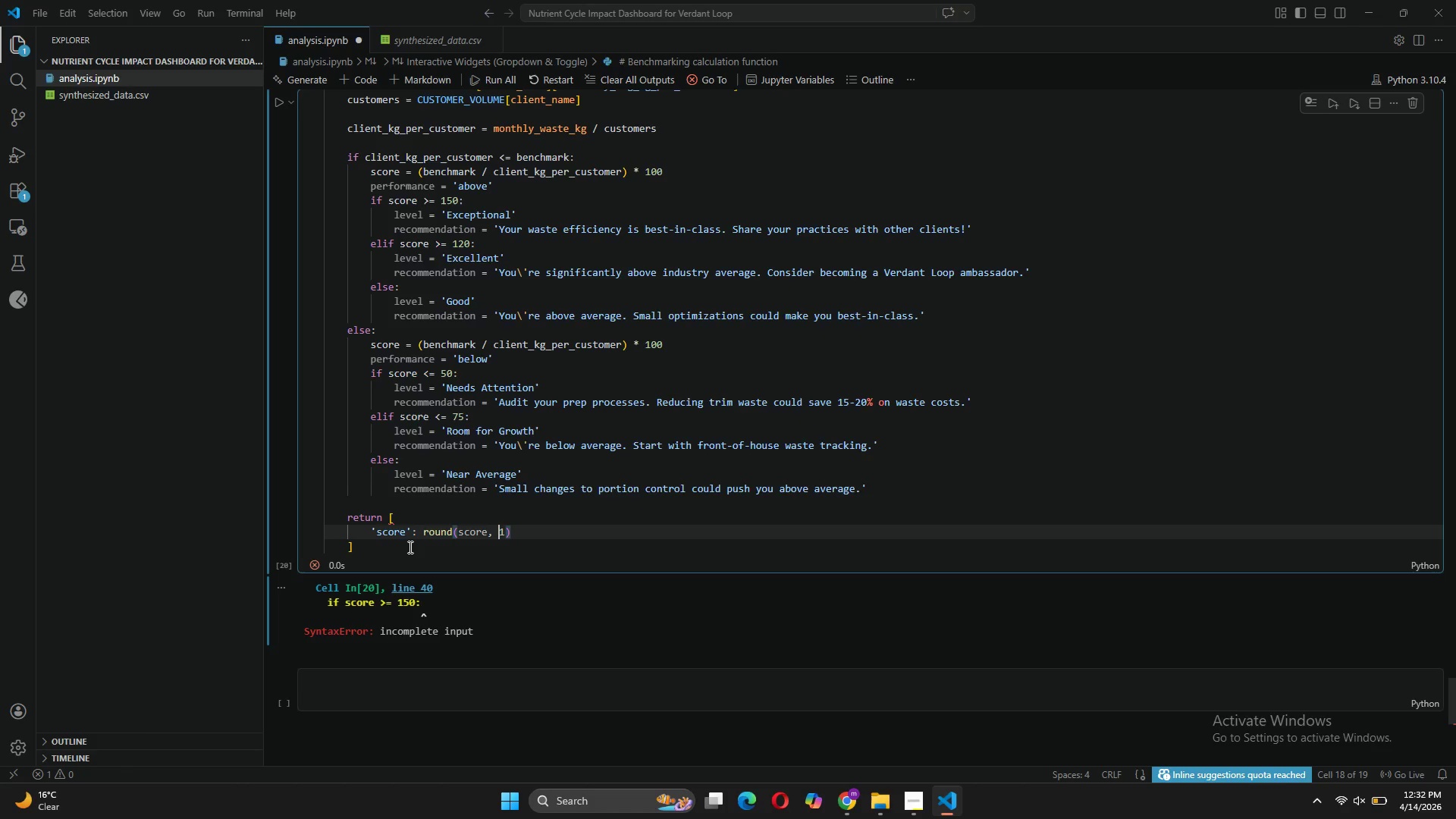 
key(Space)
 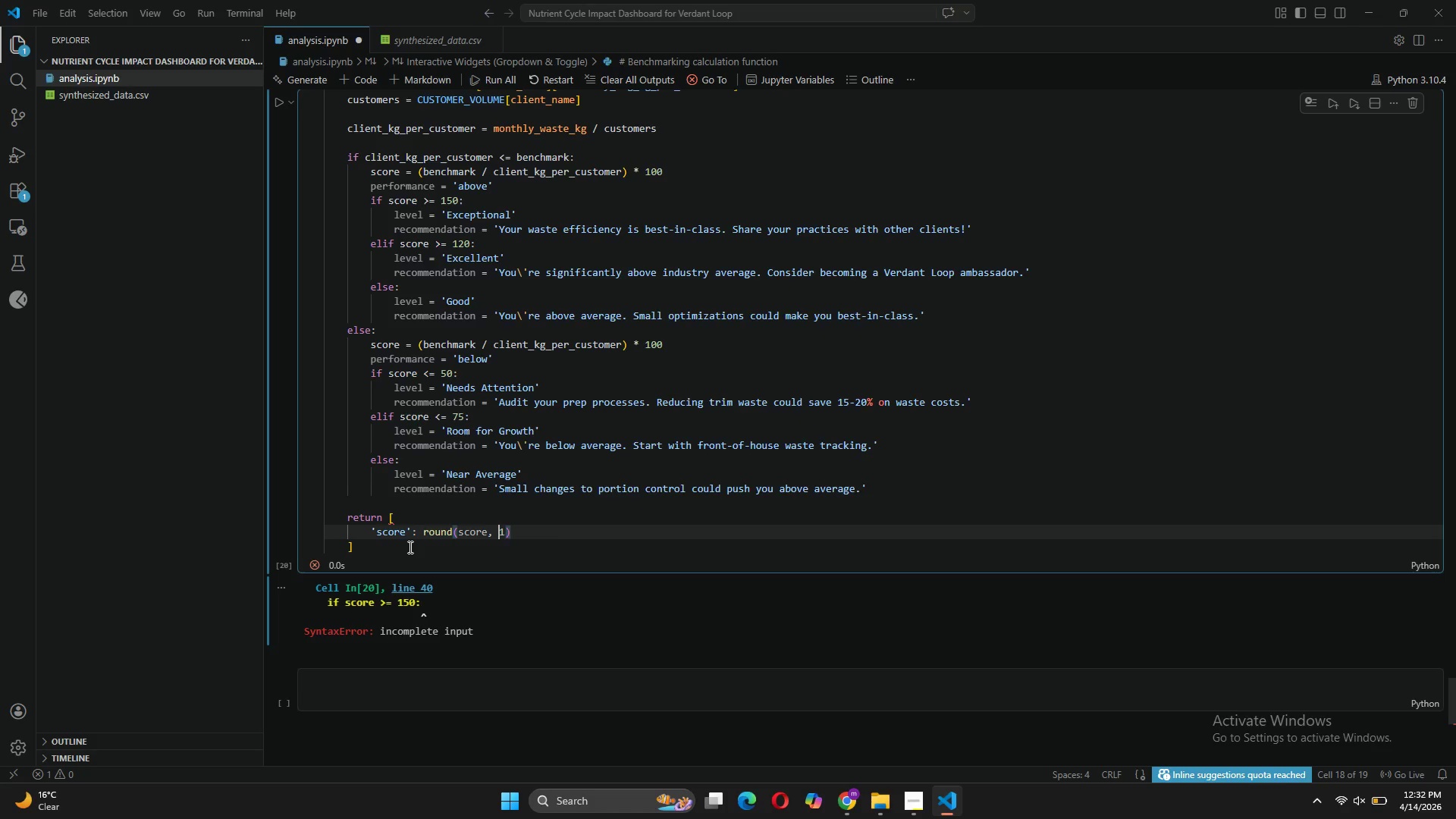 
key(ArrowRight)
 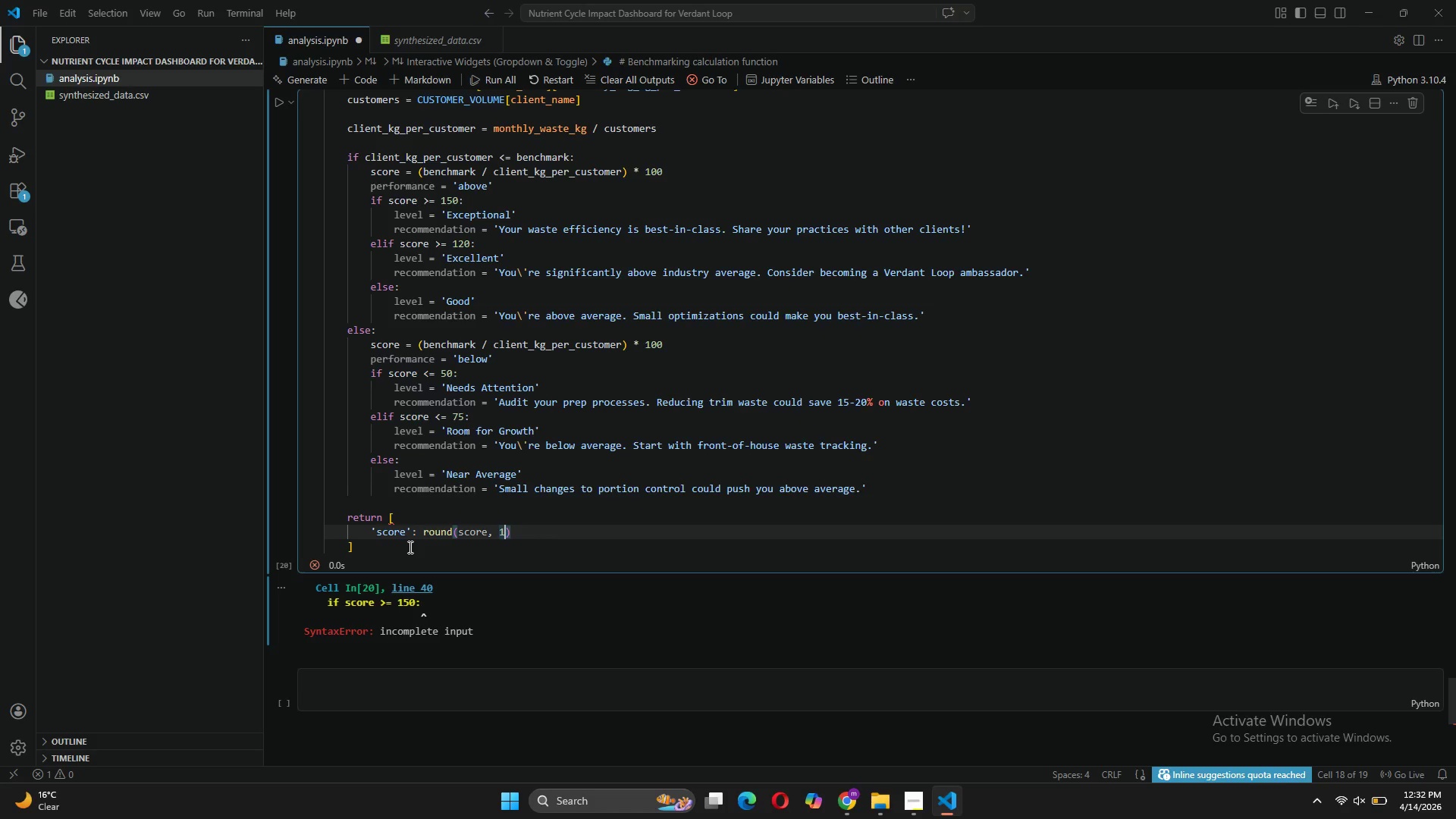 
key(ArrowRight)
 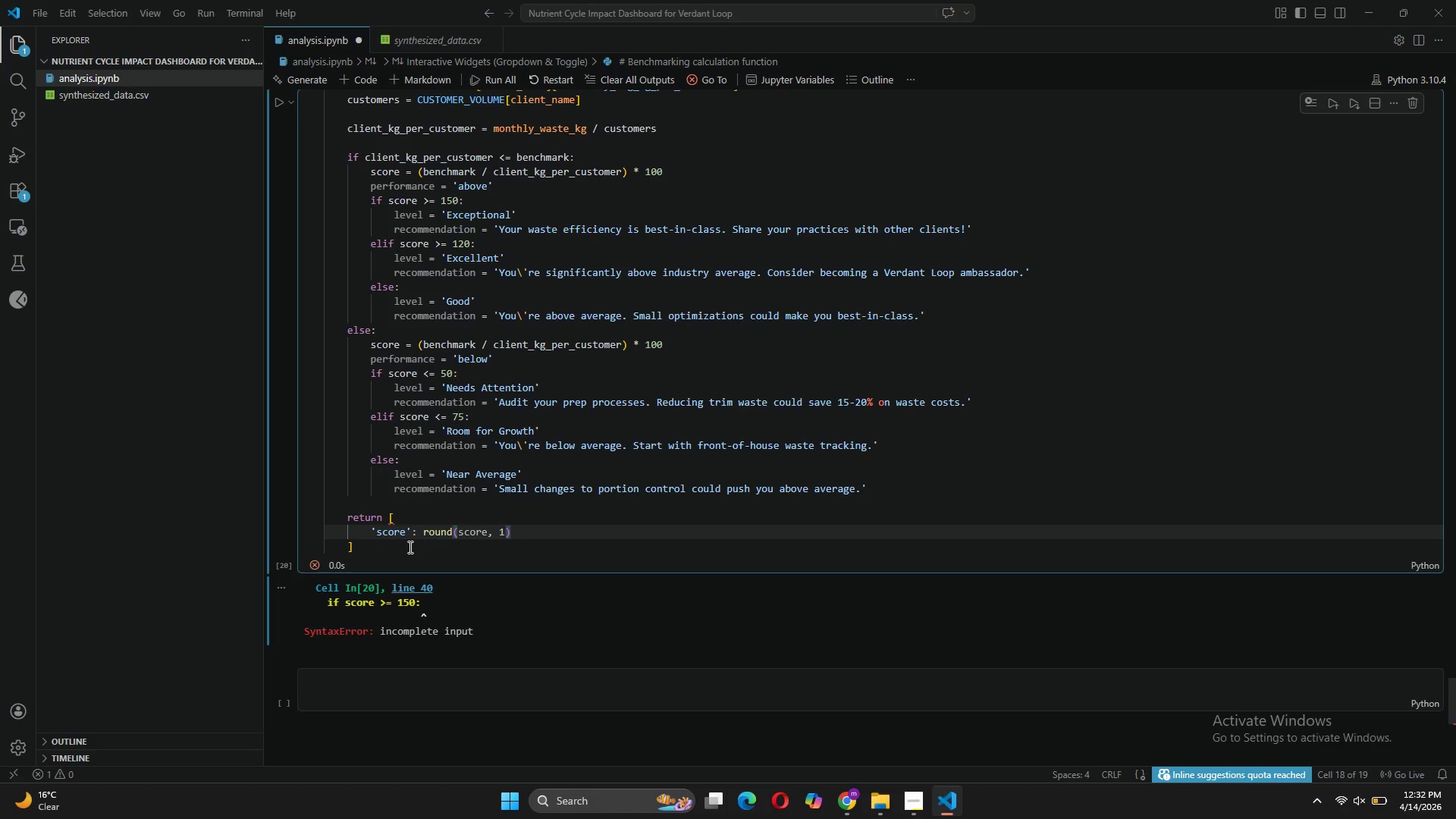 
key(Enter)
 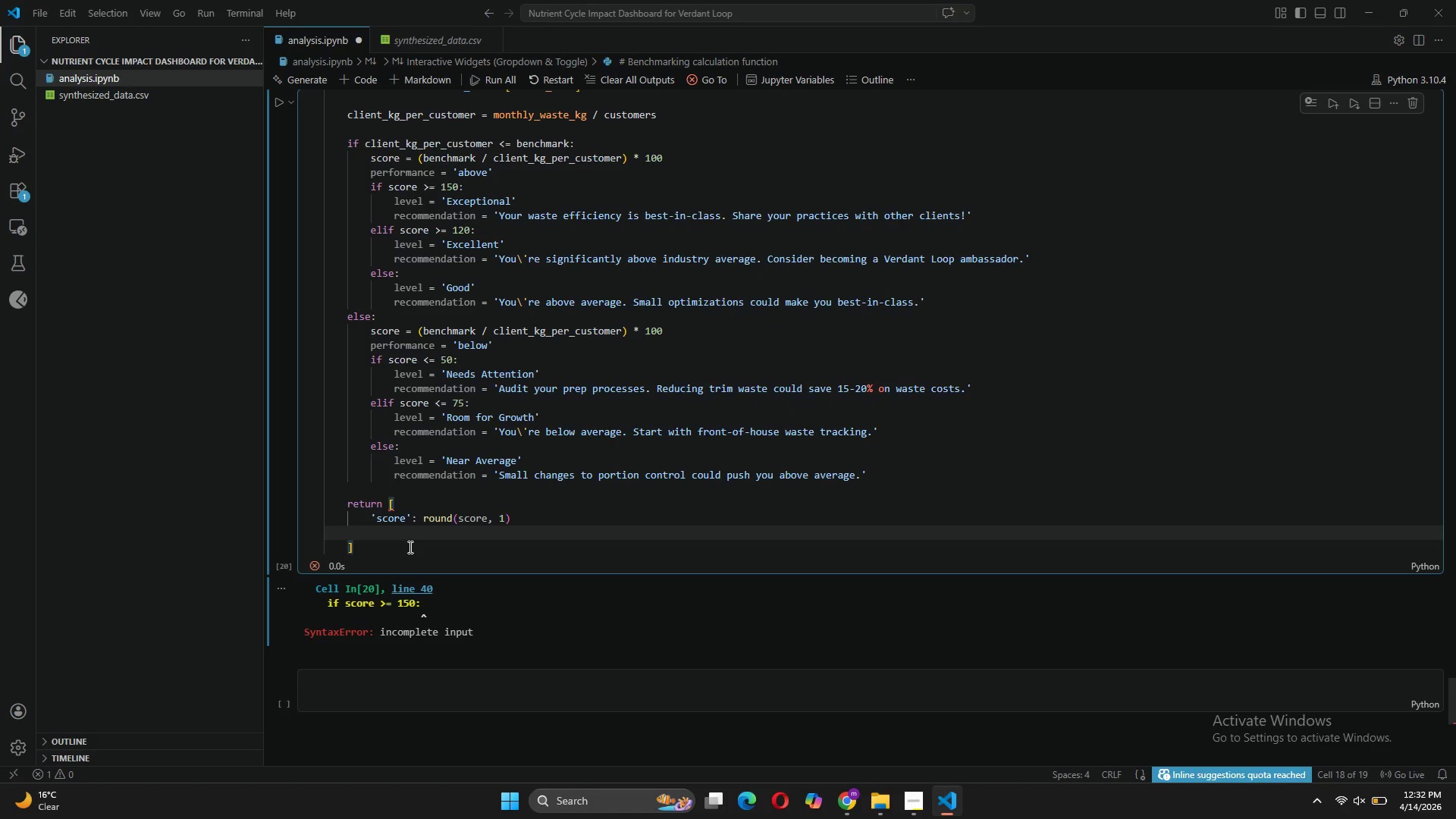 
type('performance)
 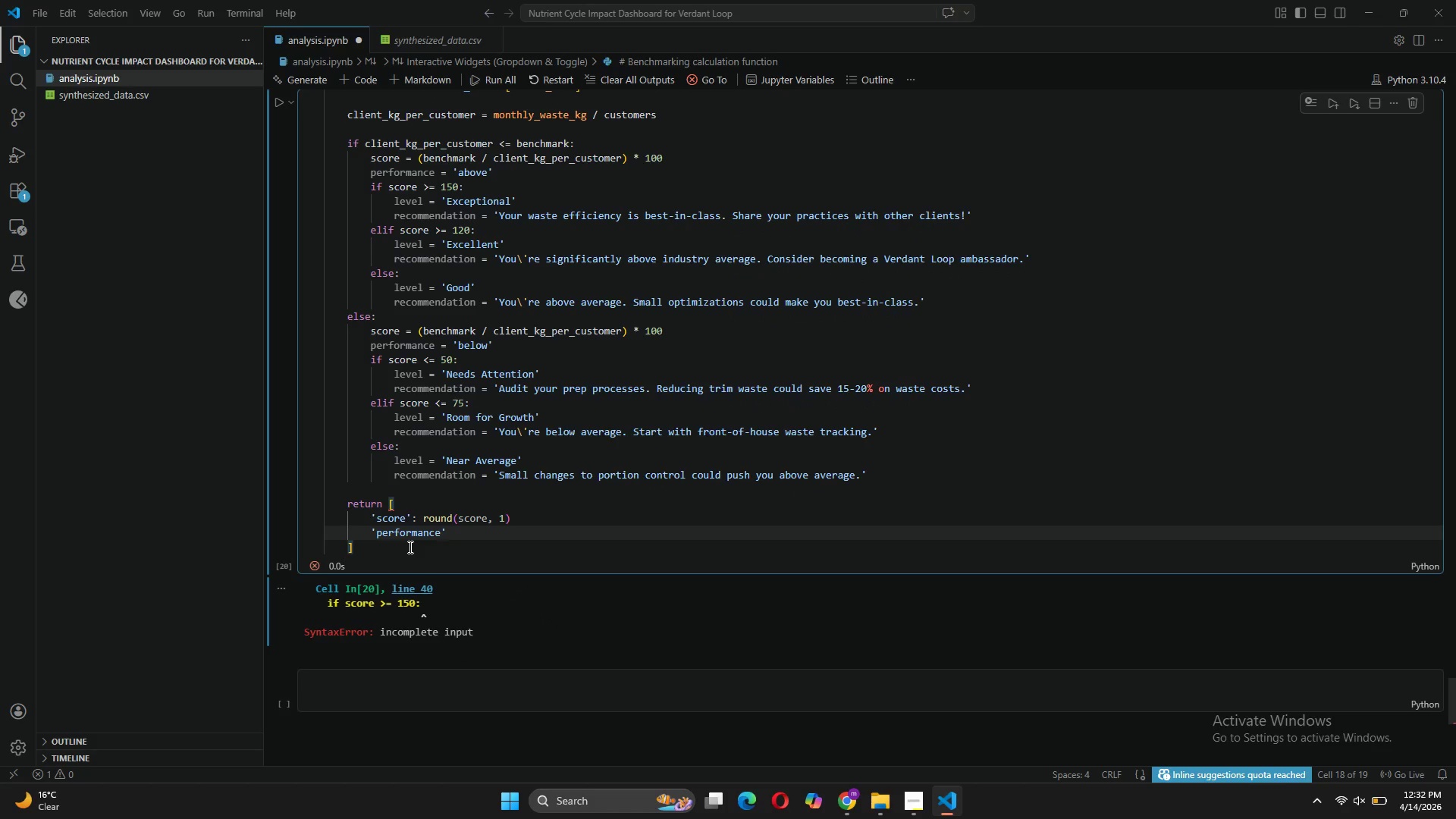 
key(ArrowRight)
 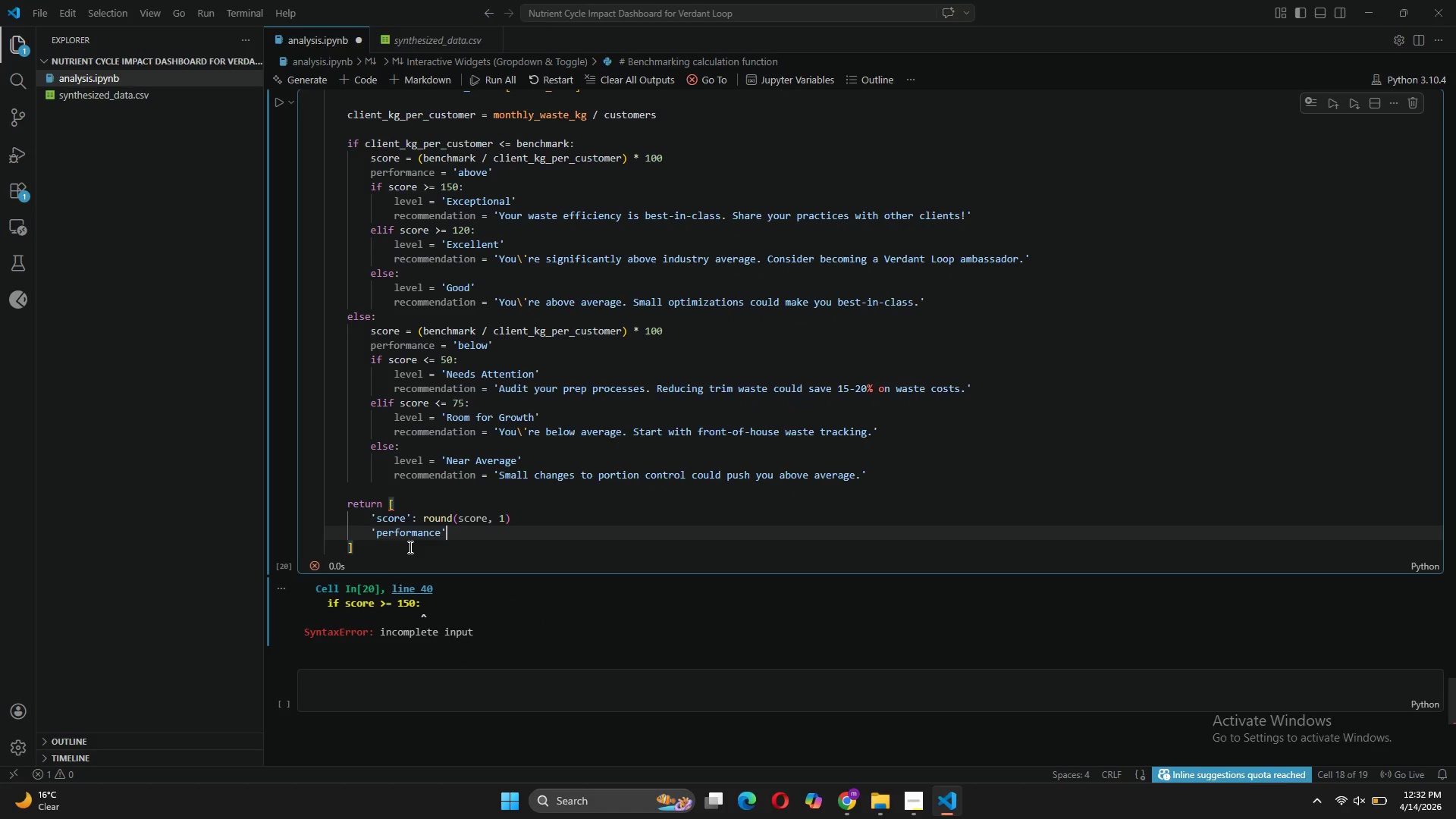 
type(: performance,)
 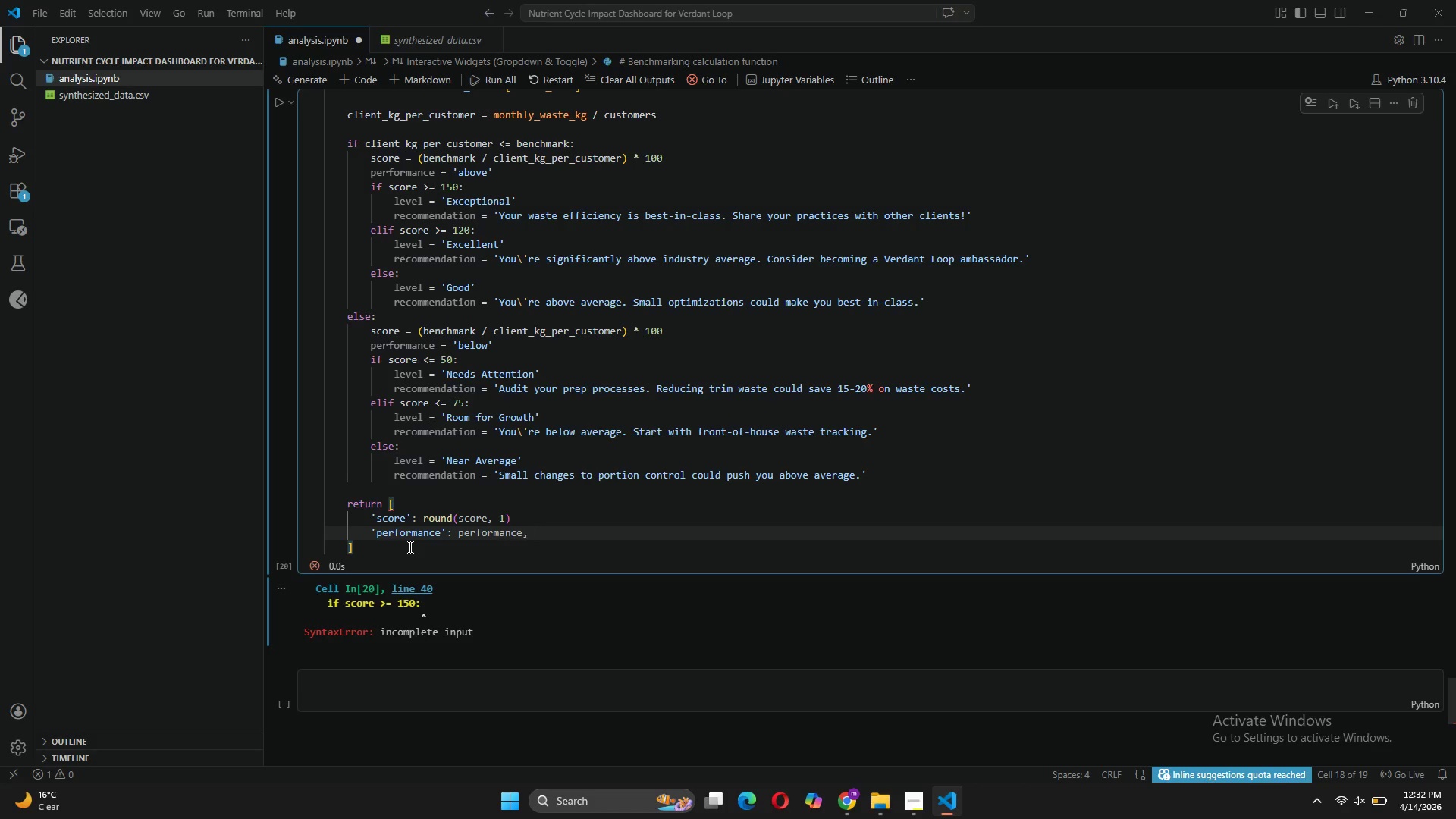 
key(Enter)
 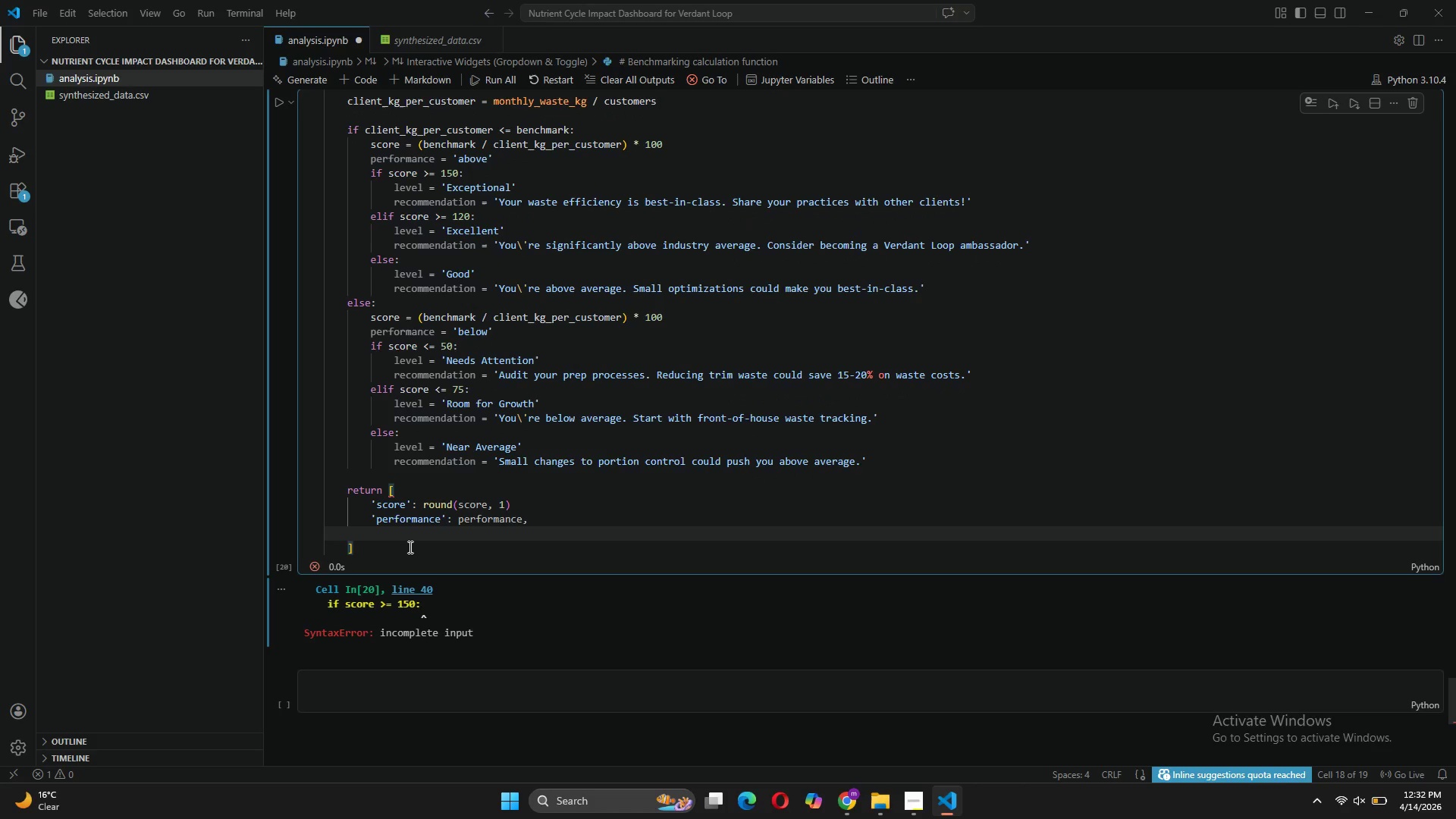 
type('level)
 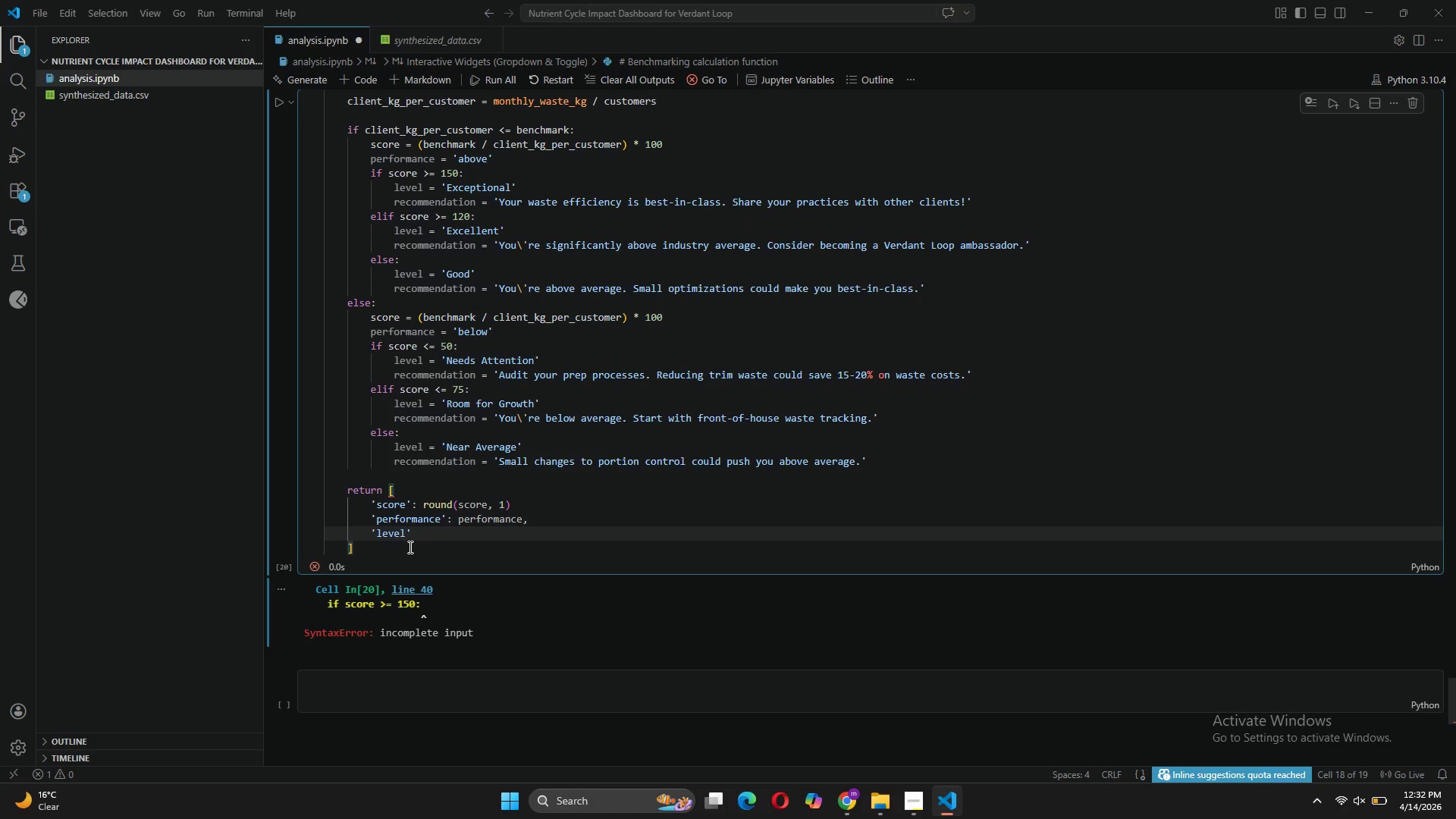 
key(ArrowRight)
 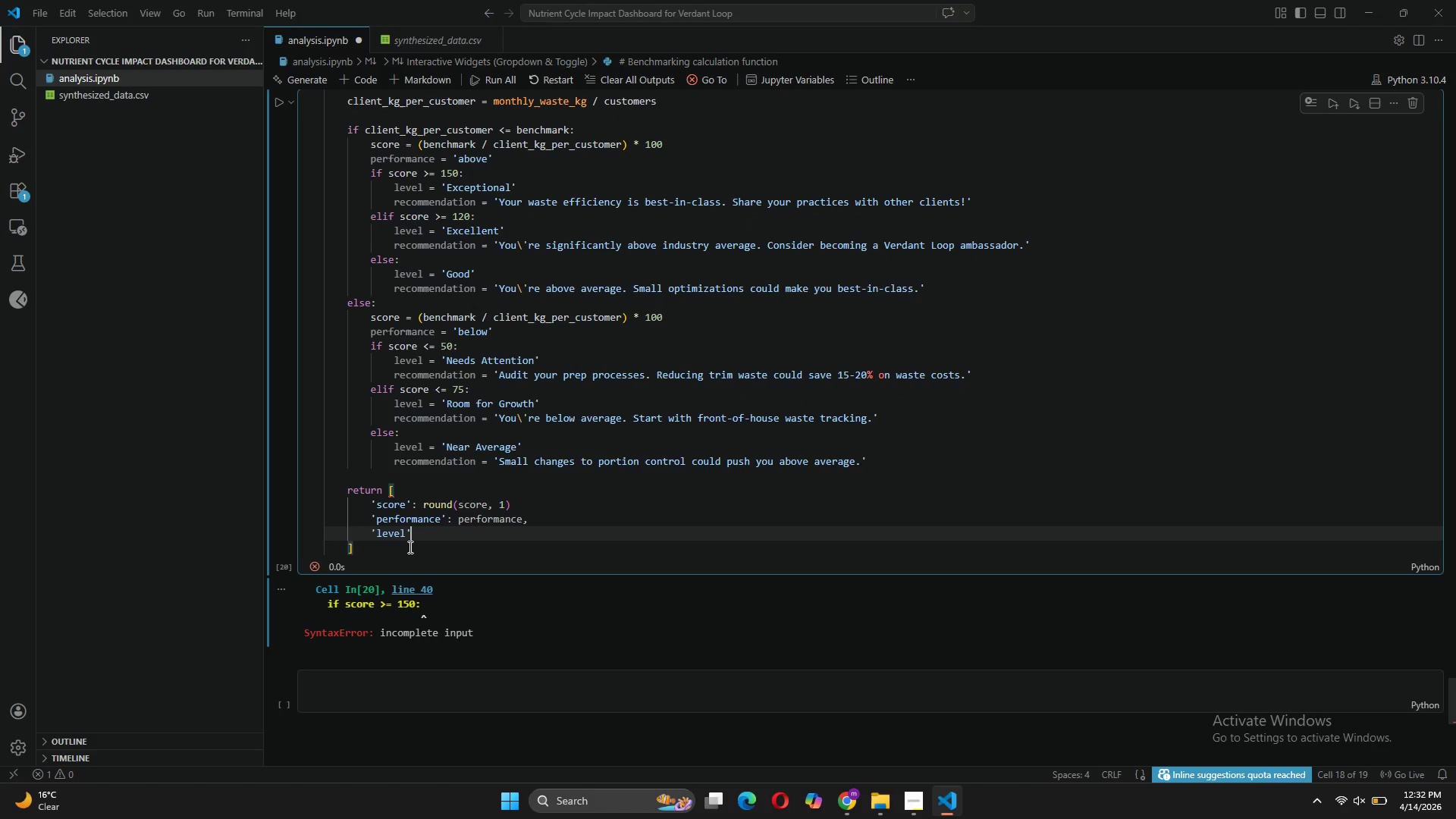 
type(: level,)
 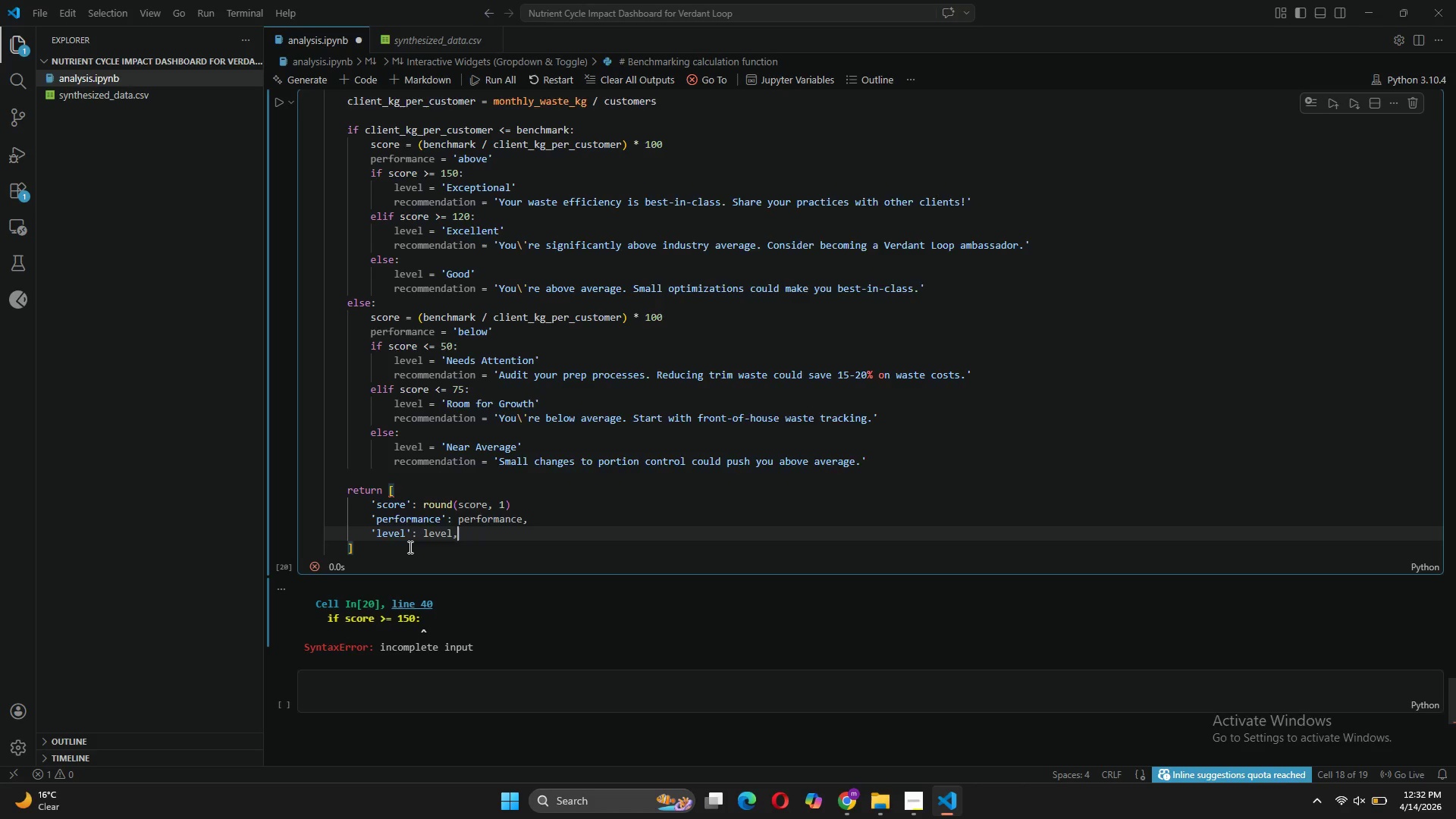 
key(Enter)
 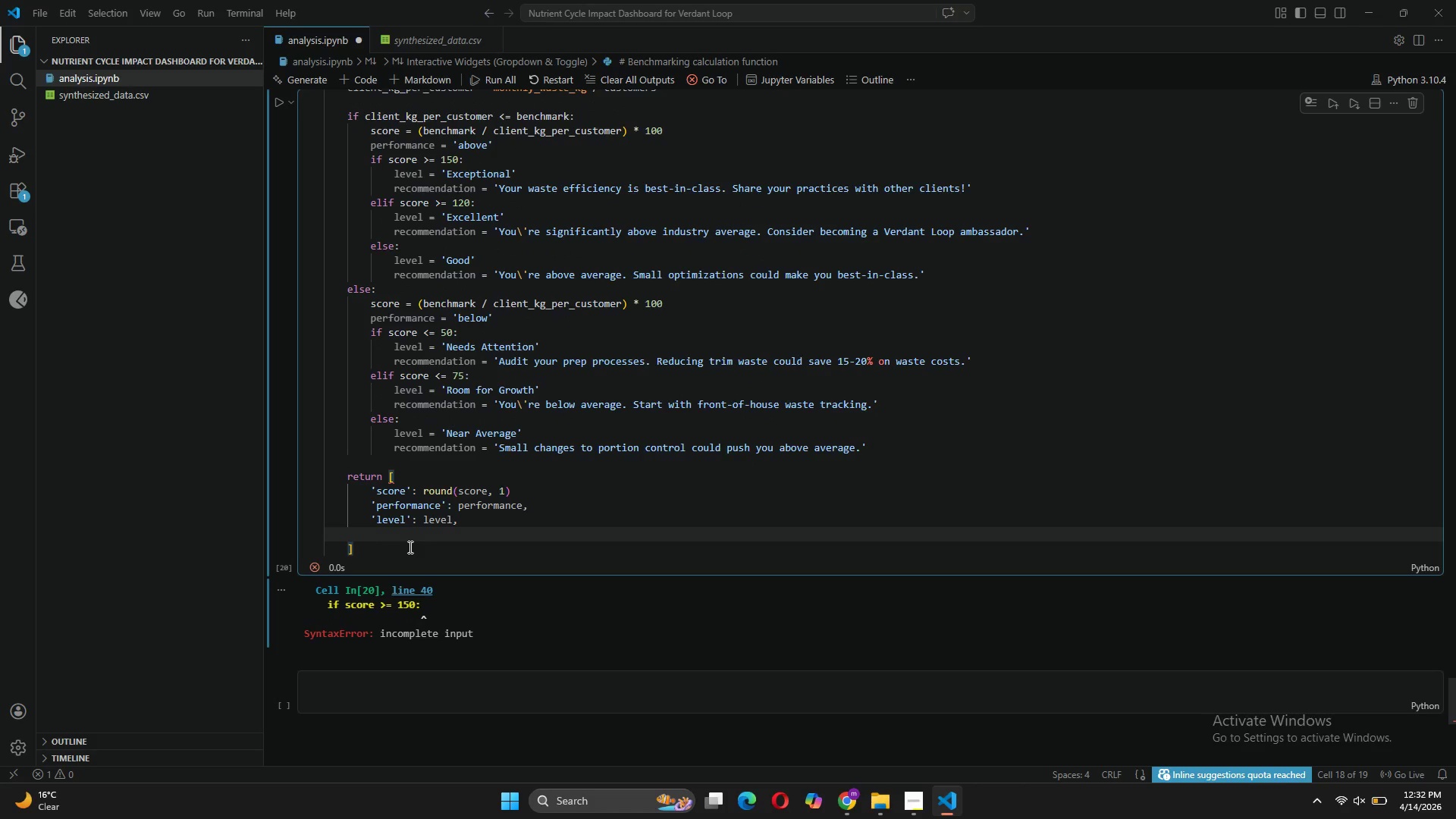 
type(;)
key(Backspace)
type('recommendation)
 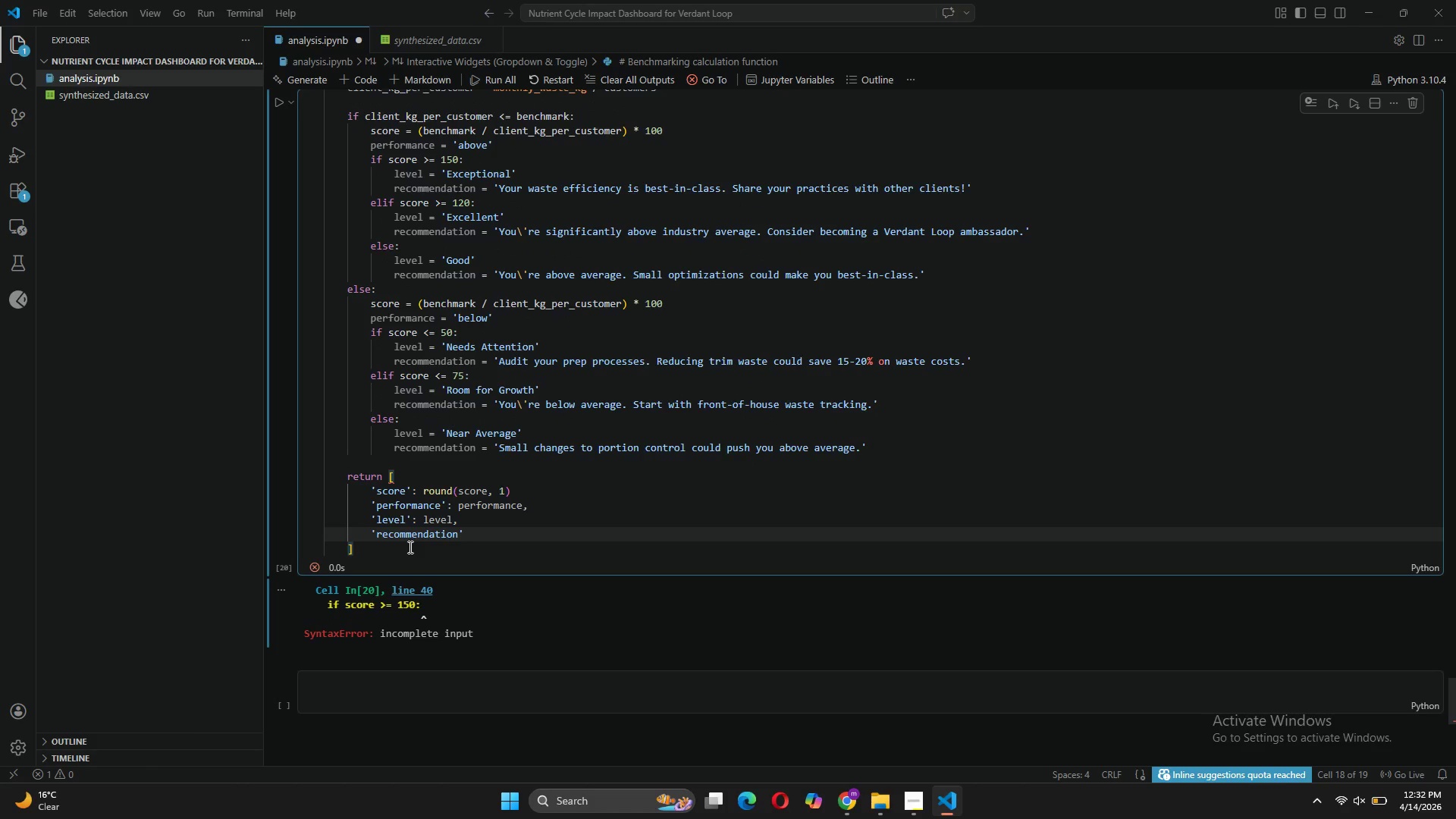 
key(ArrowRight)
 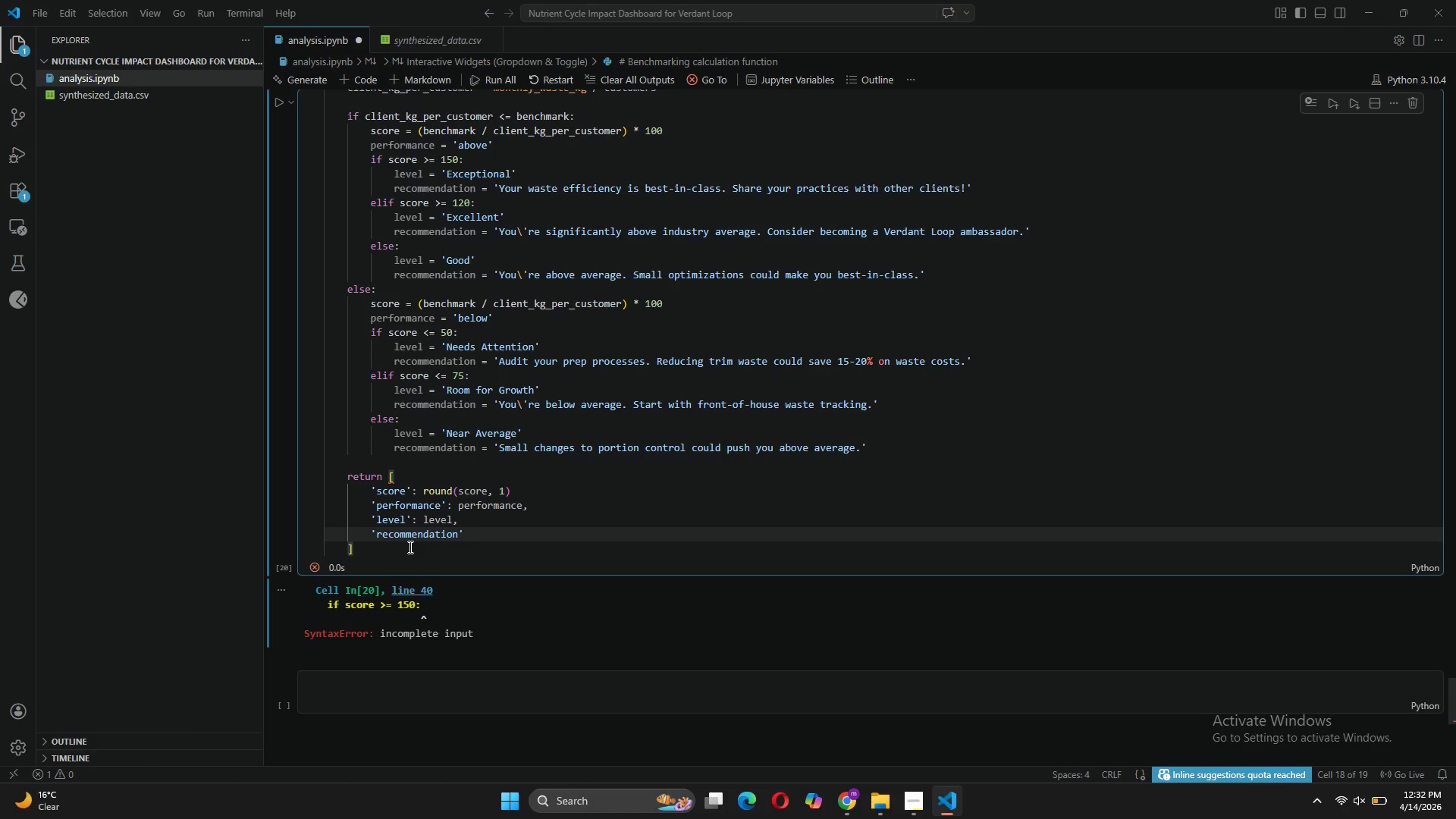 
type(: recommendation,)
 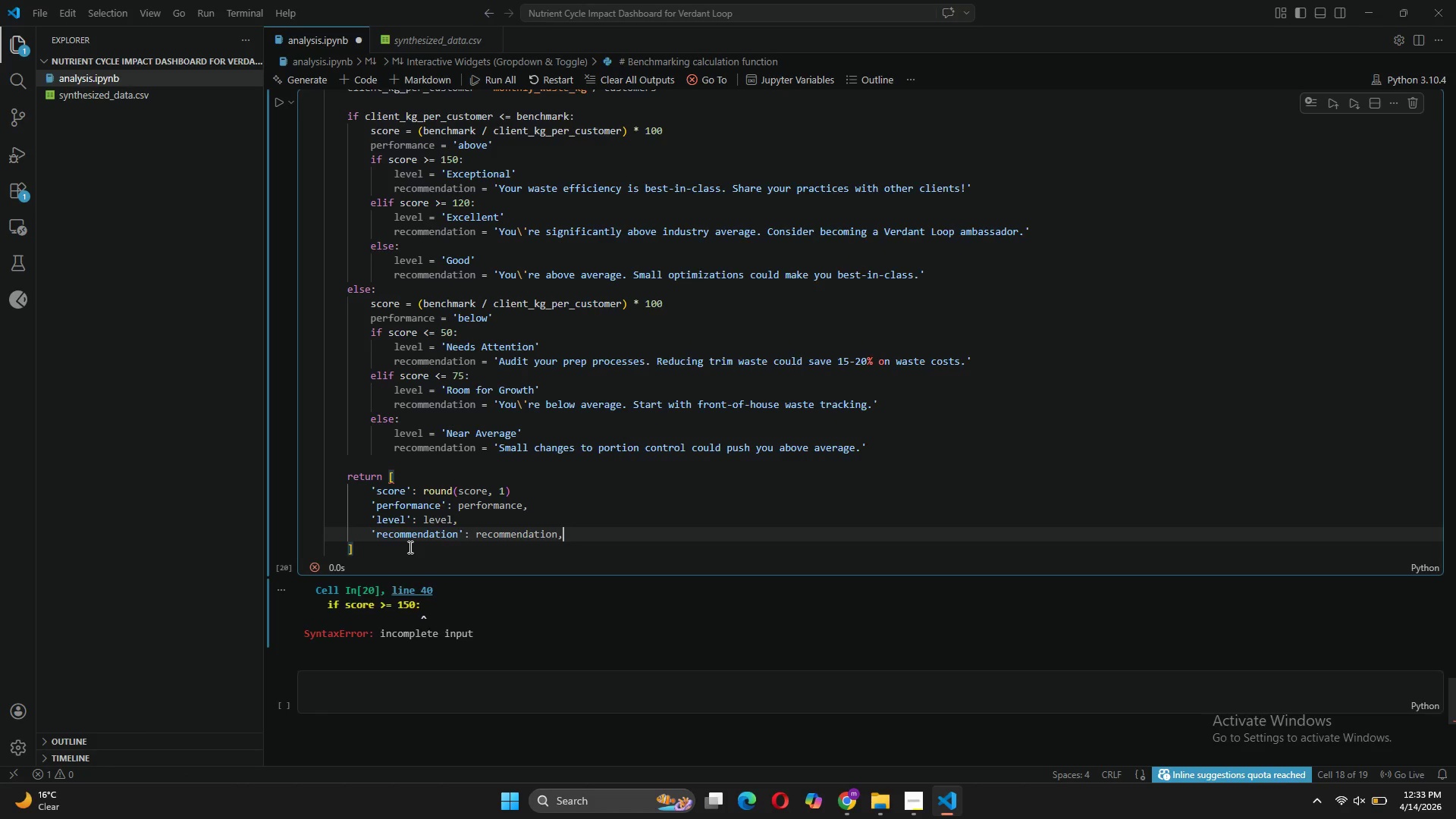 
key(Enter)
 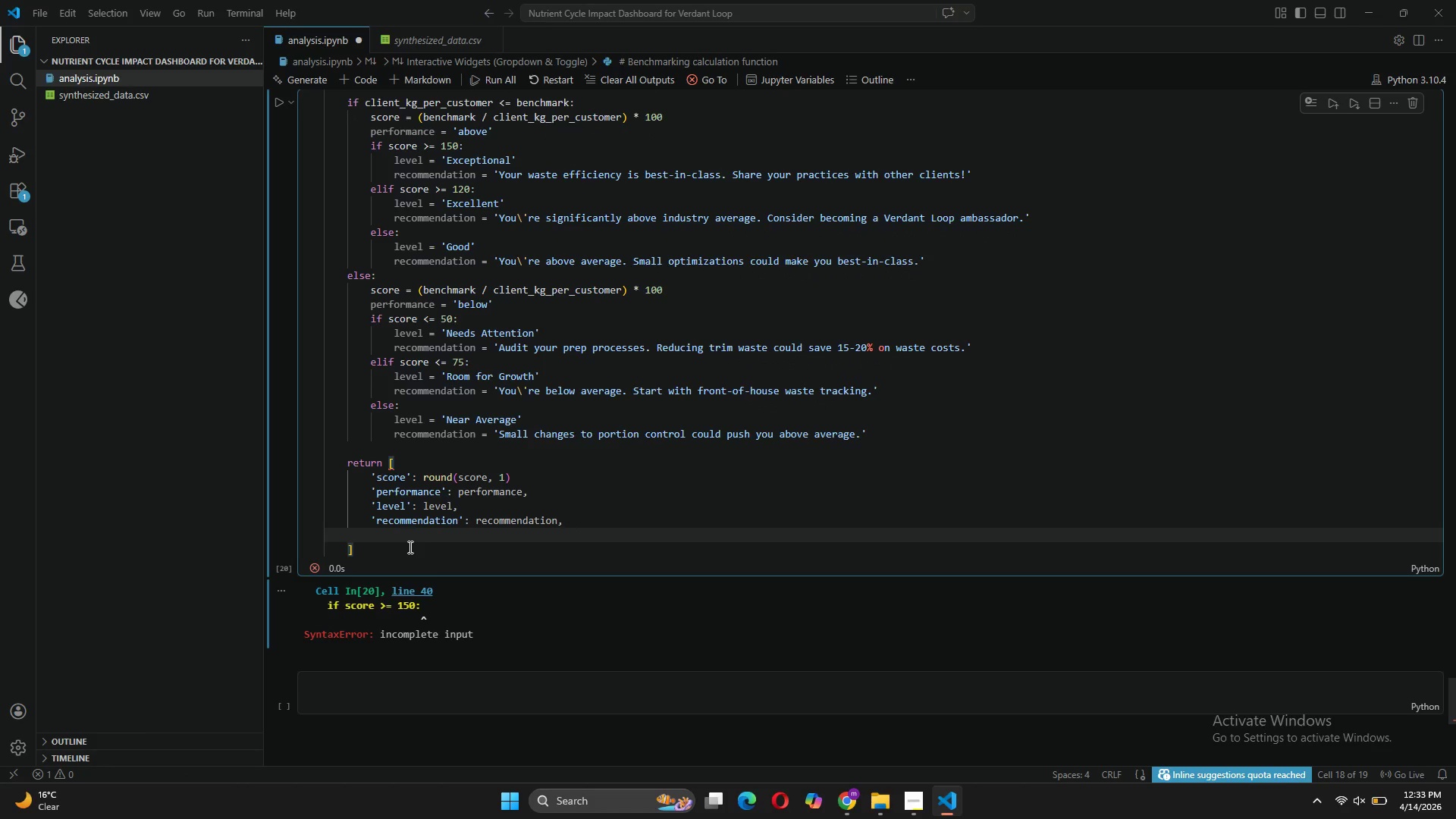 
type('client_kg_per_customer)
 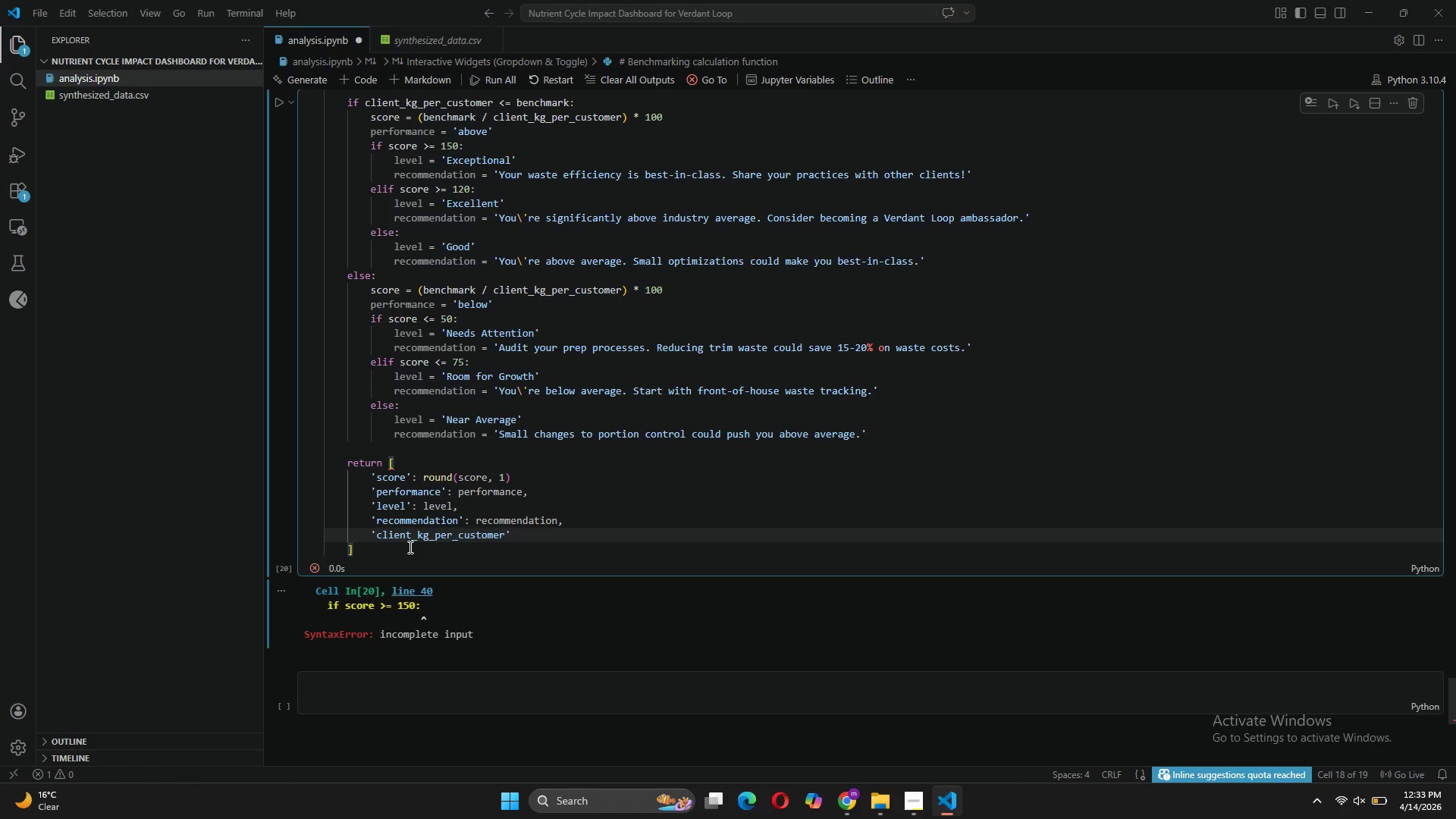 
key(ArrowRight)
 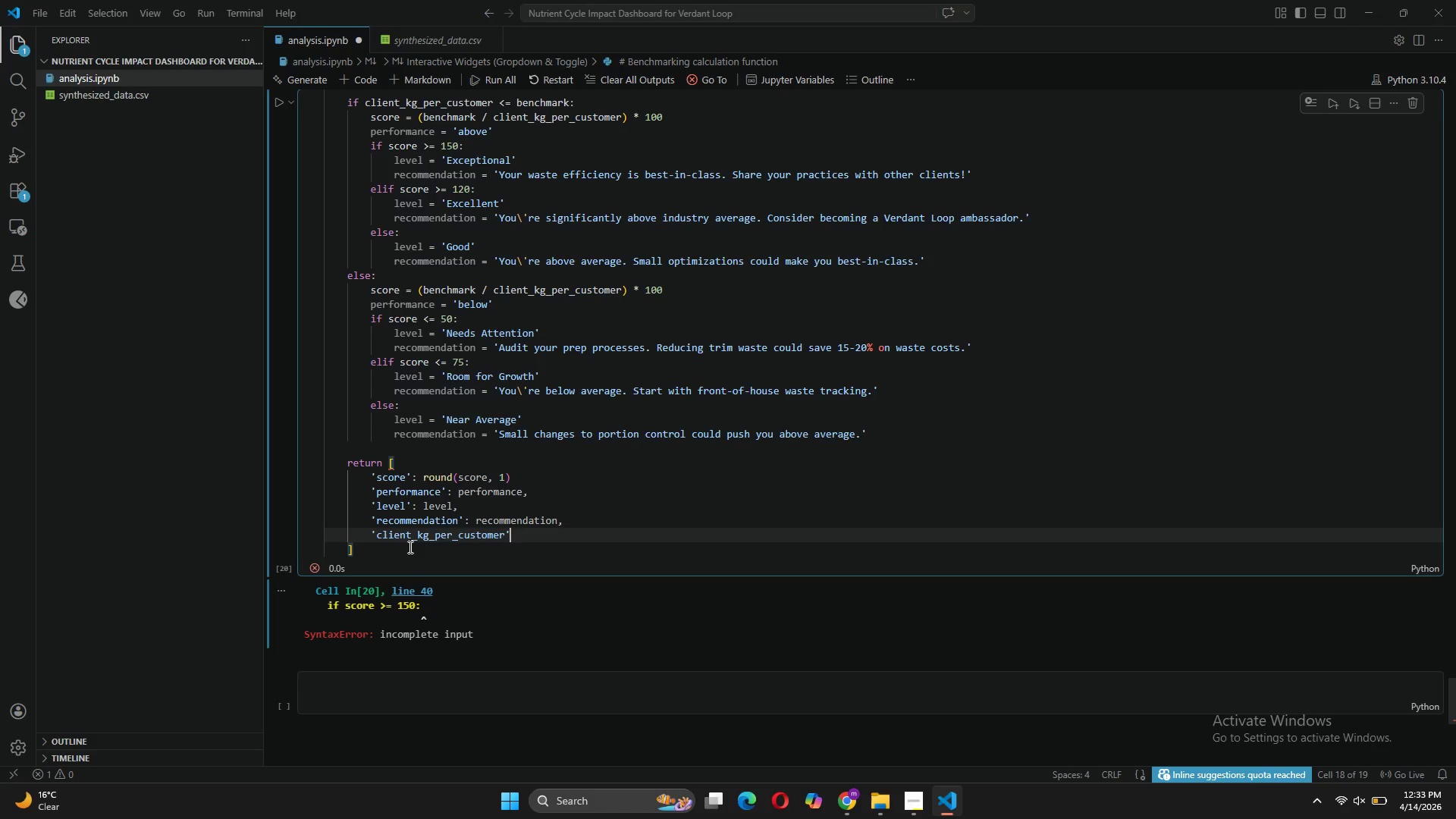 
type(: round(cli)
 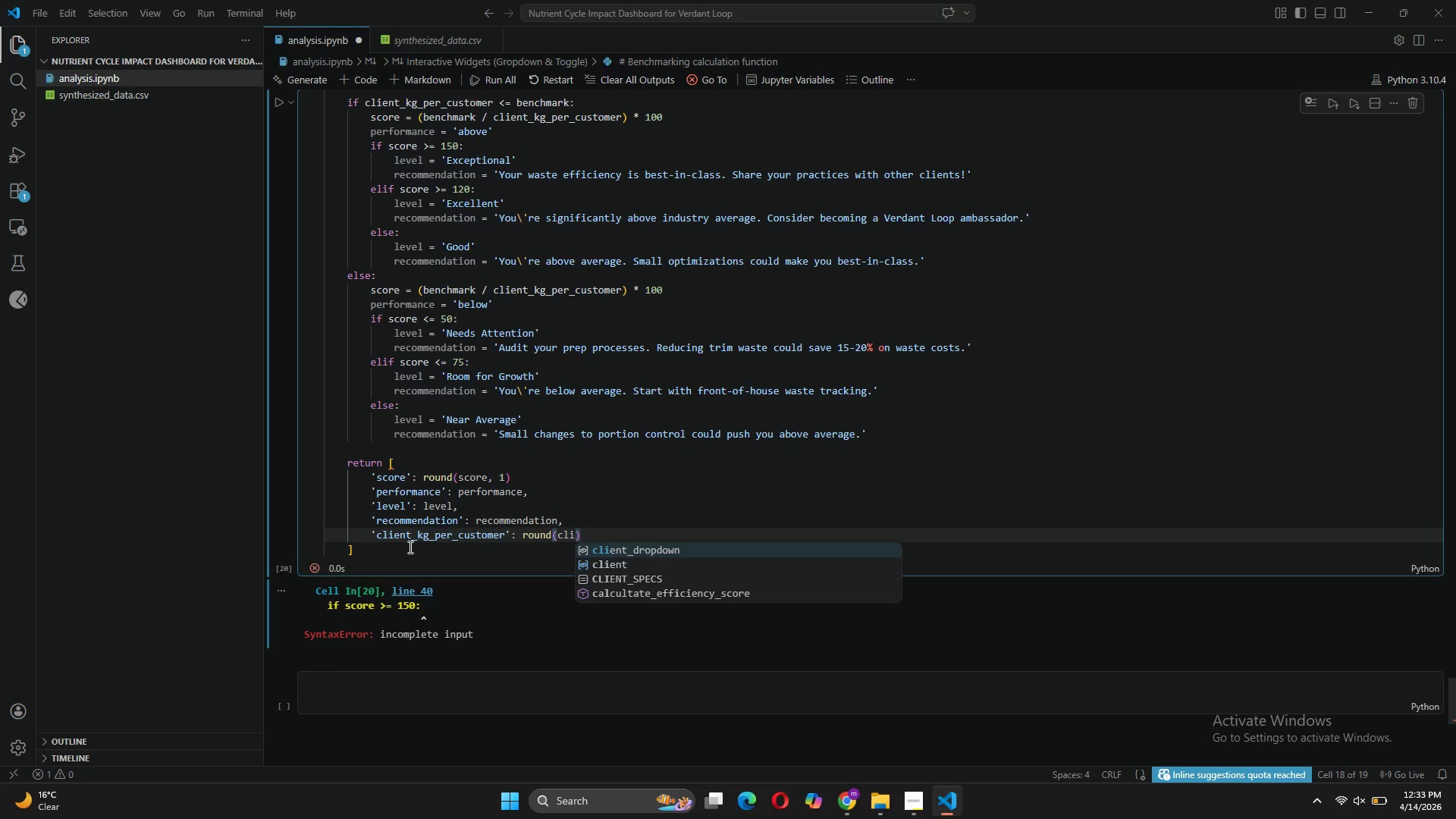 
key(ArrowDown)
 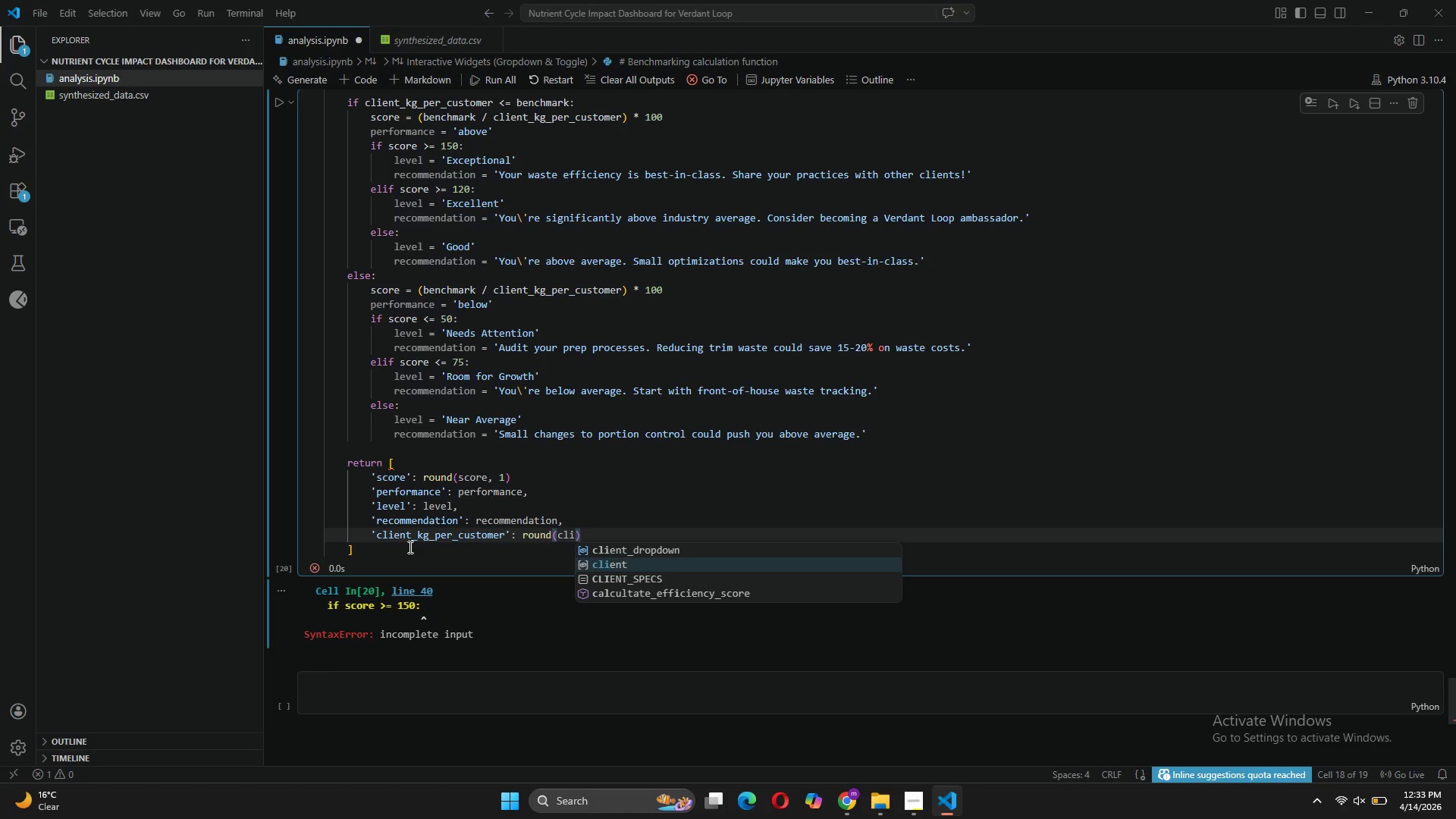 
type(ent_kg_per_customer, 2)
 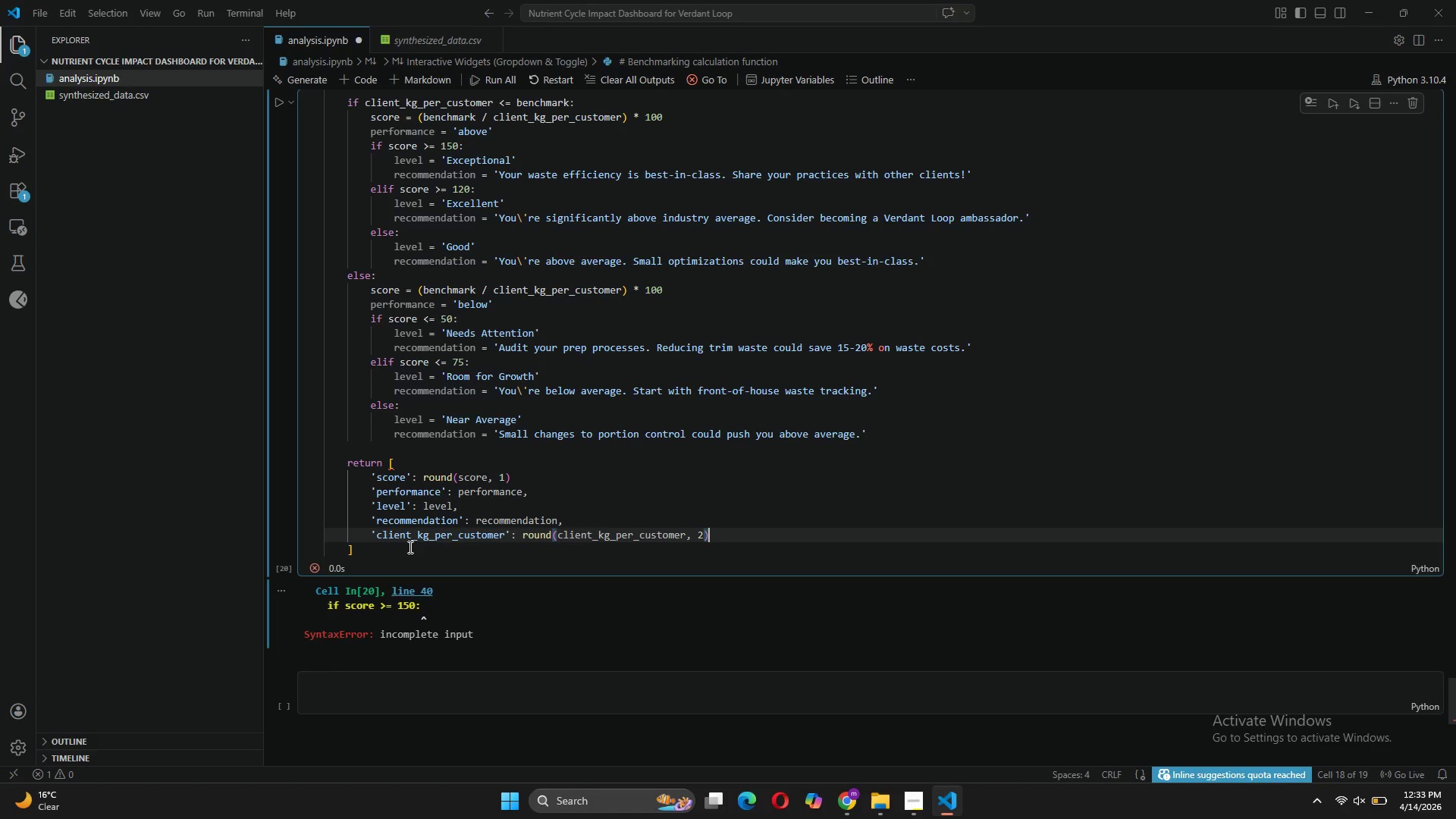 
 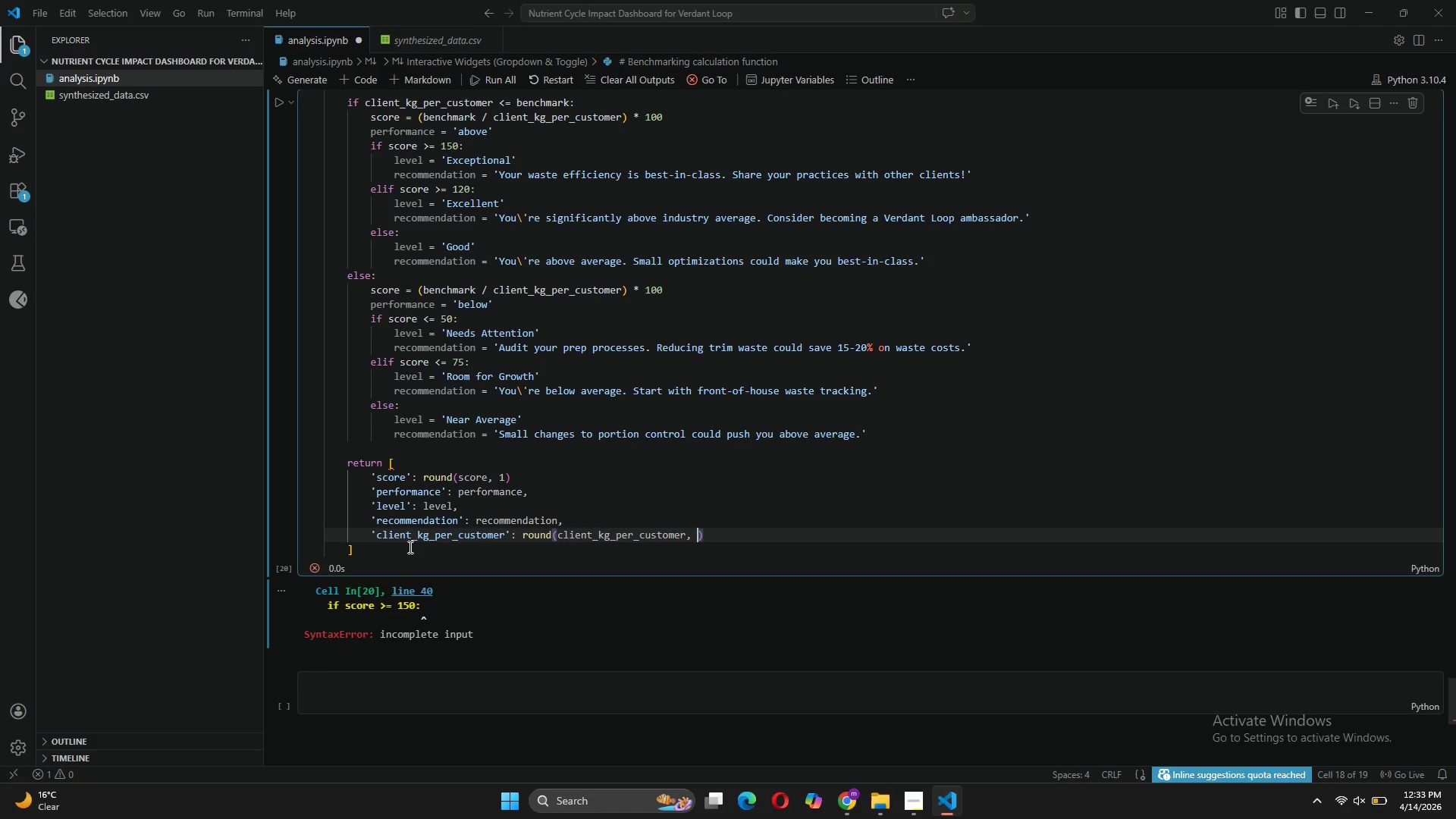 
key(ArrowRight)
 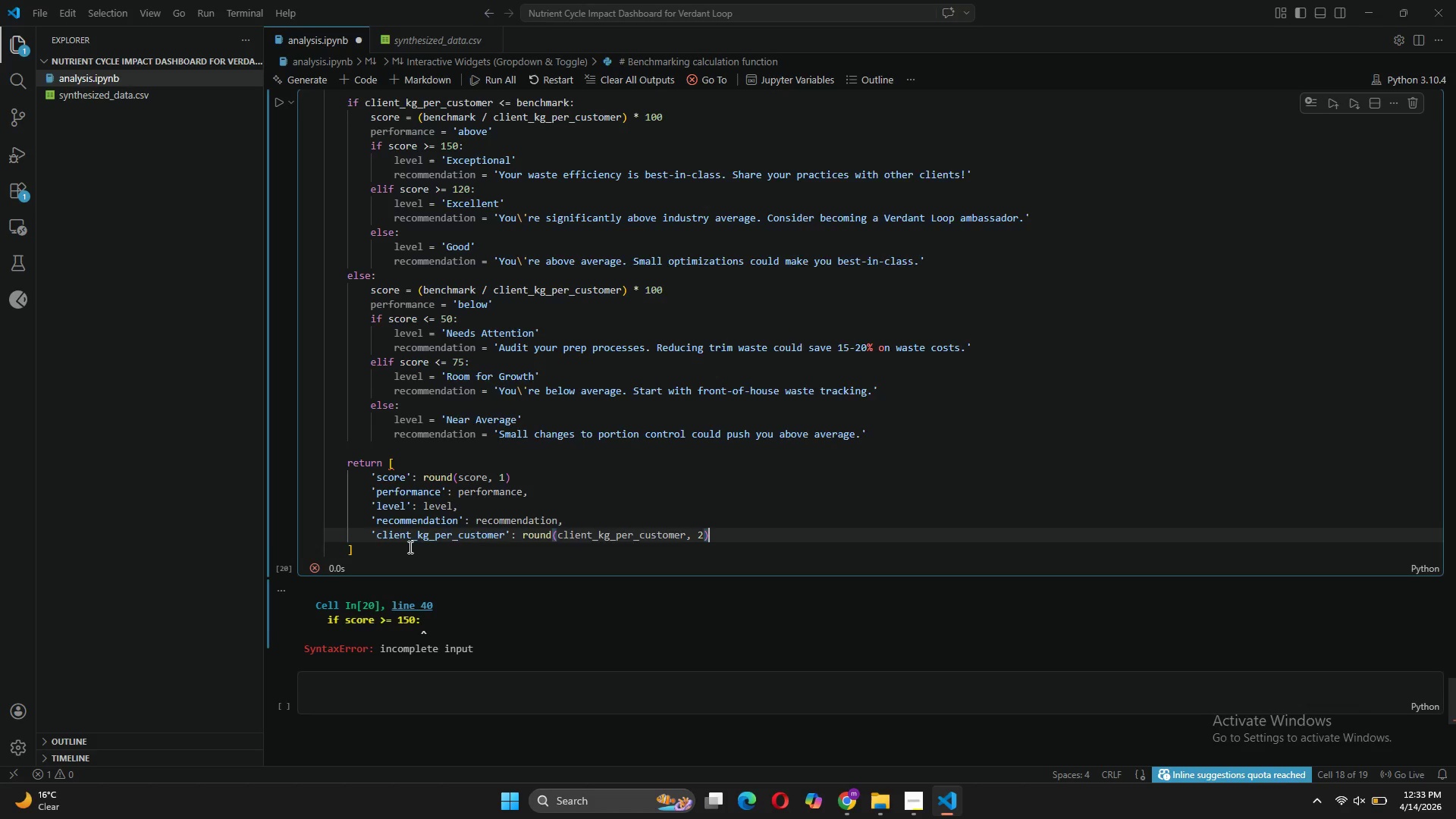 
key(Enter)
 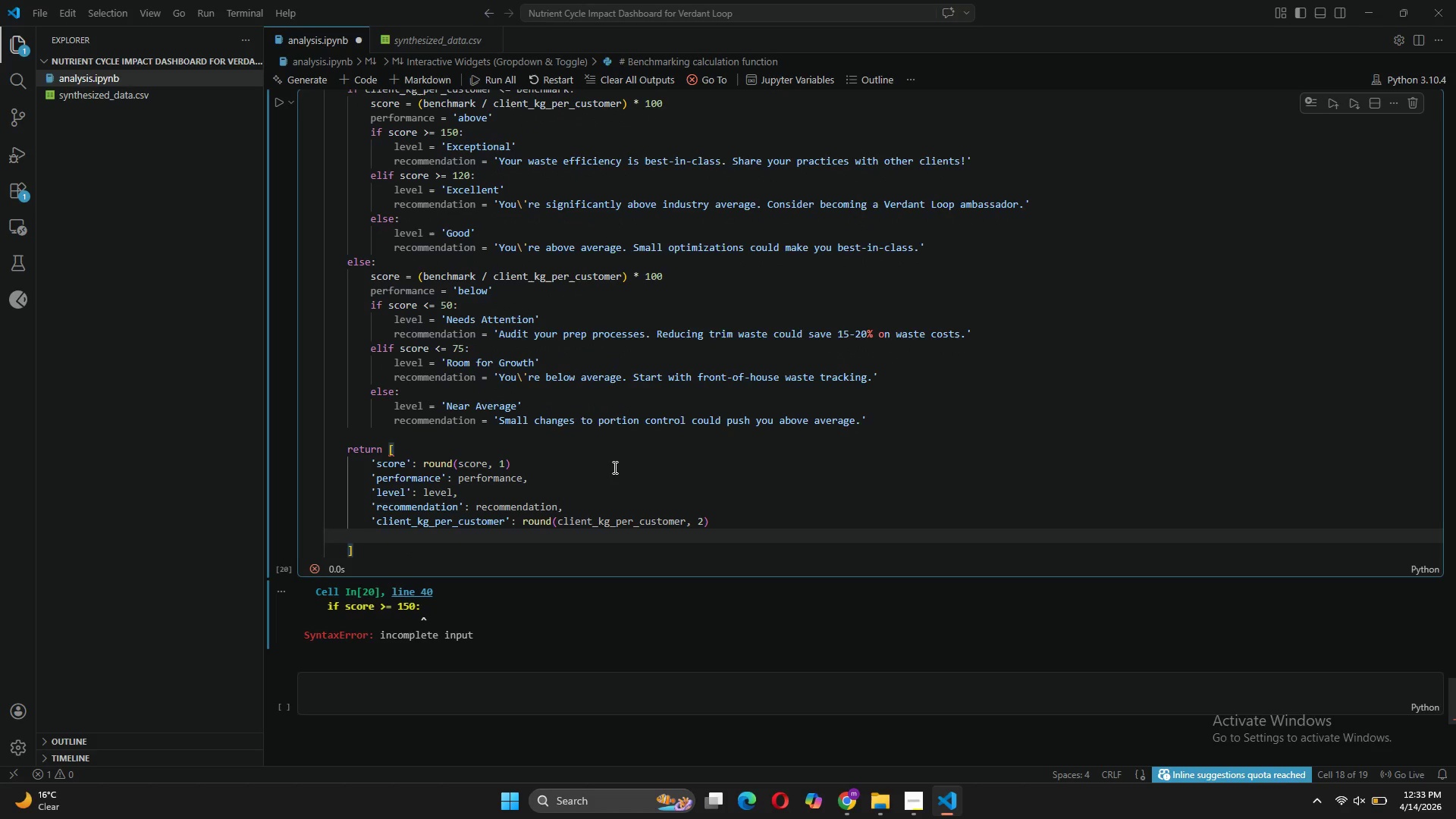 
left_click([714, 526])
 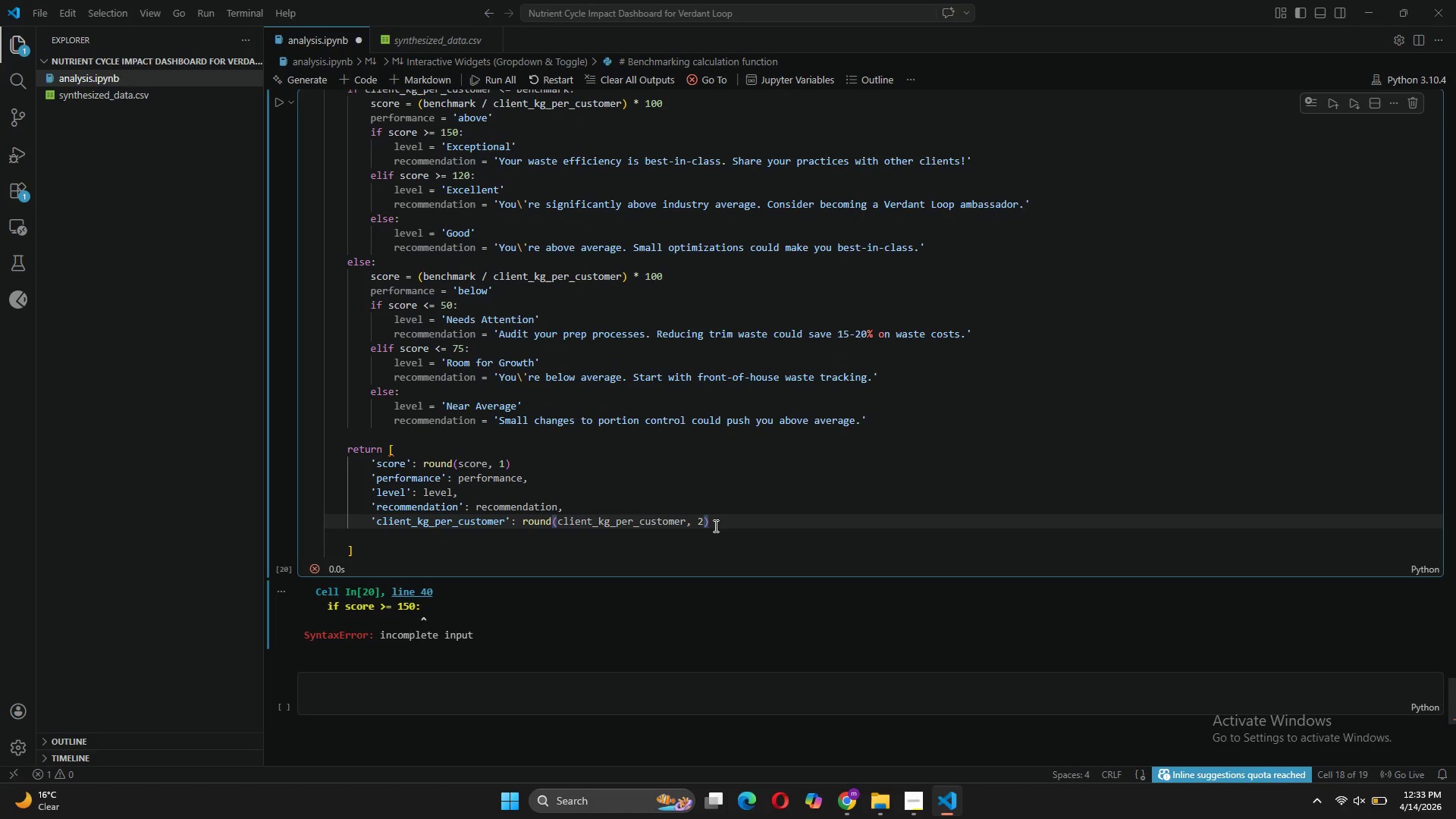 
hold_key(key=Comma, duration=27.58)
 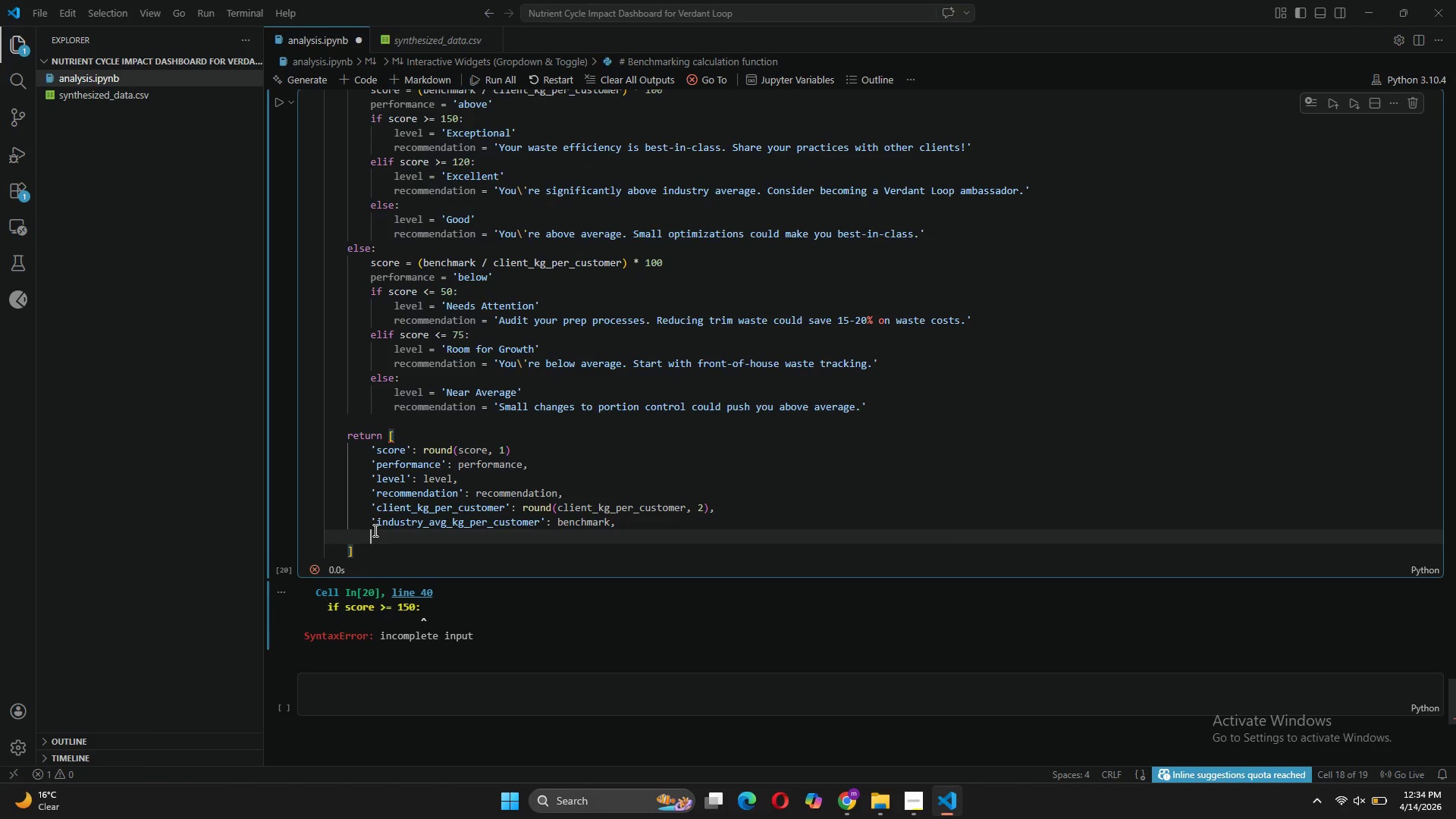 
left_click([374, 530])
 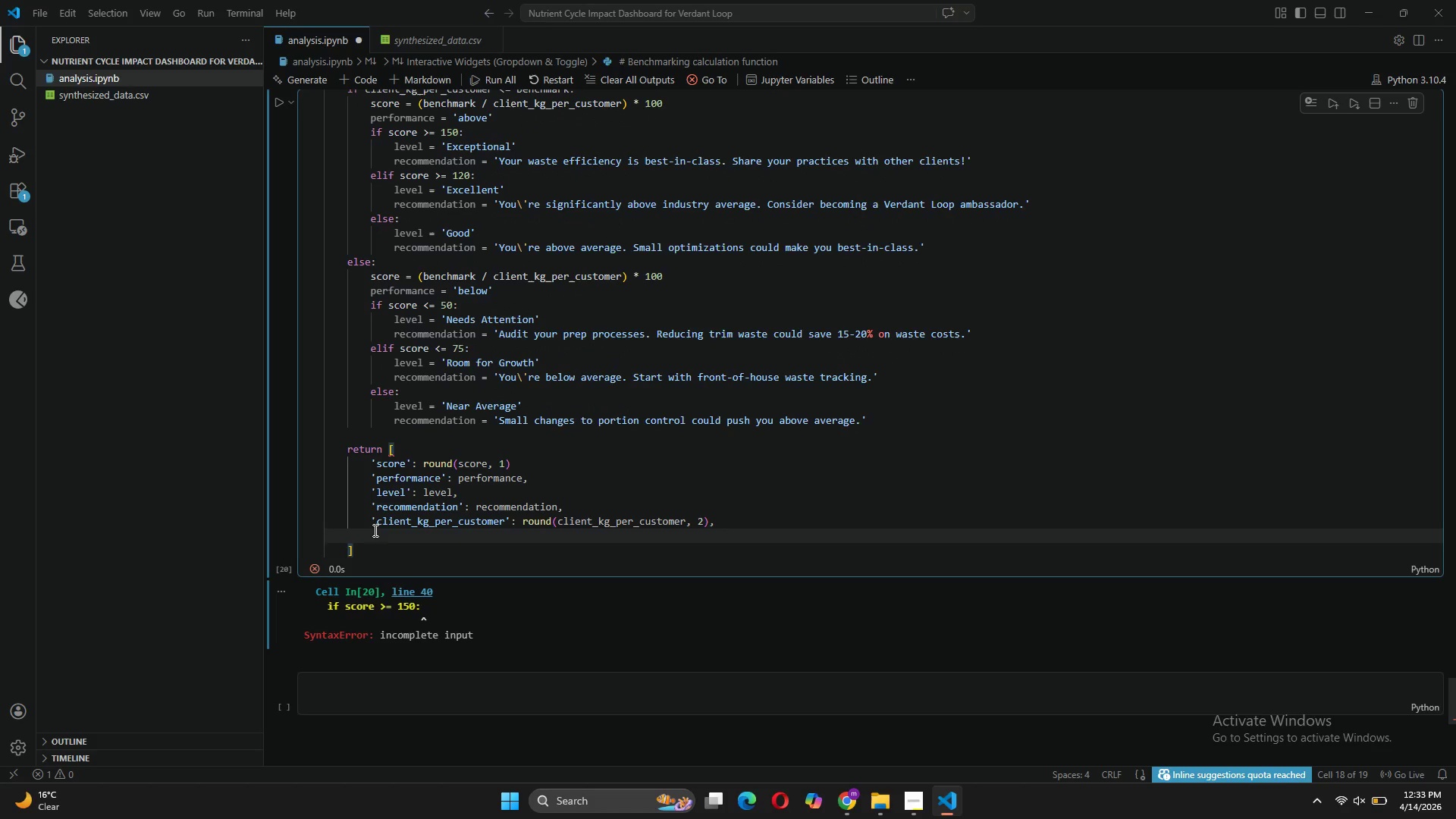 
key(Tab)
key(Tab)
type('o)
key(Backspace)
type(industry_avg_kg_per)
 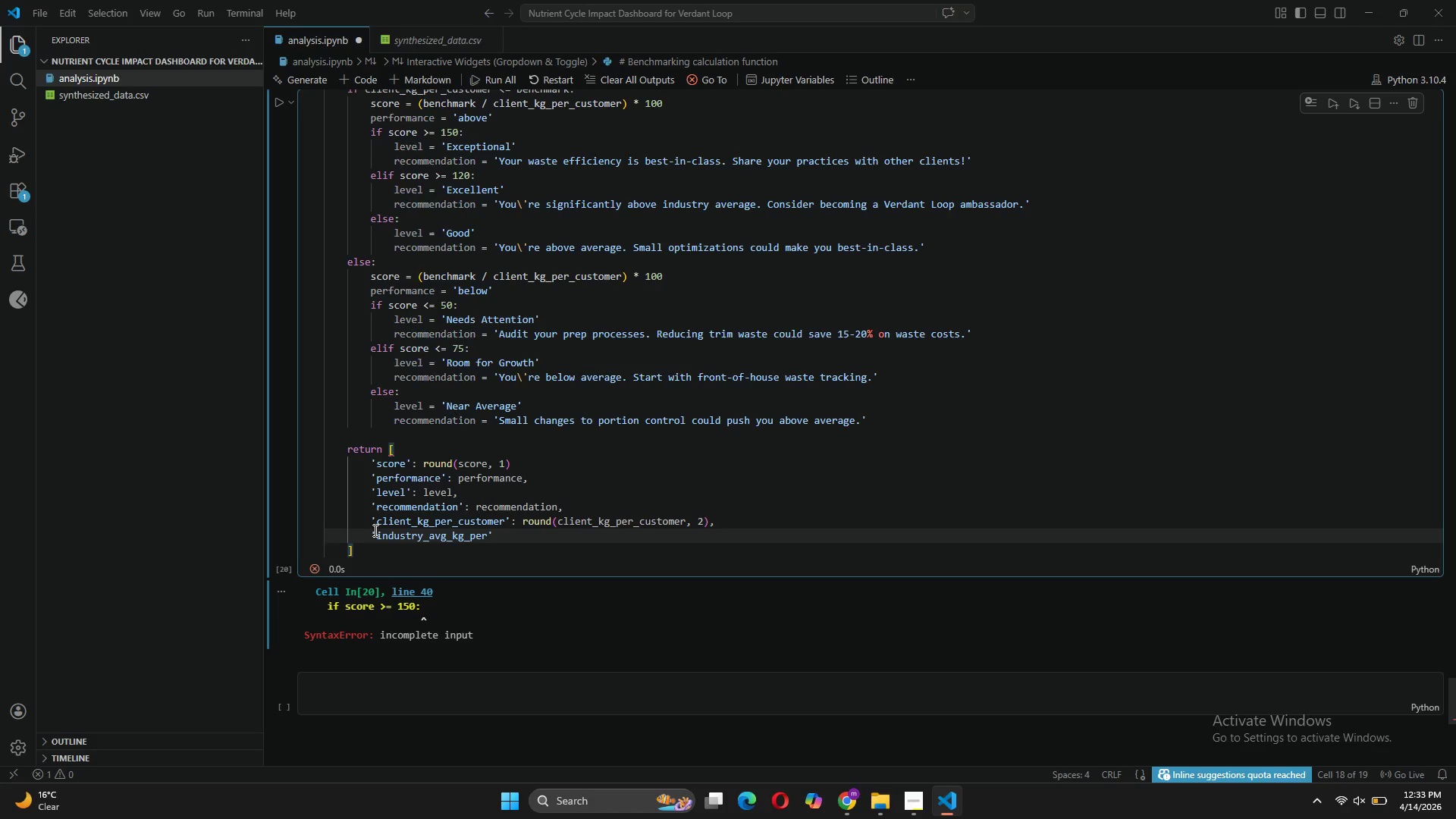 
type(_customer)
 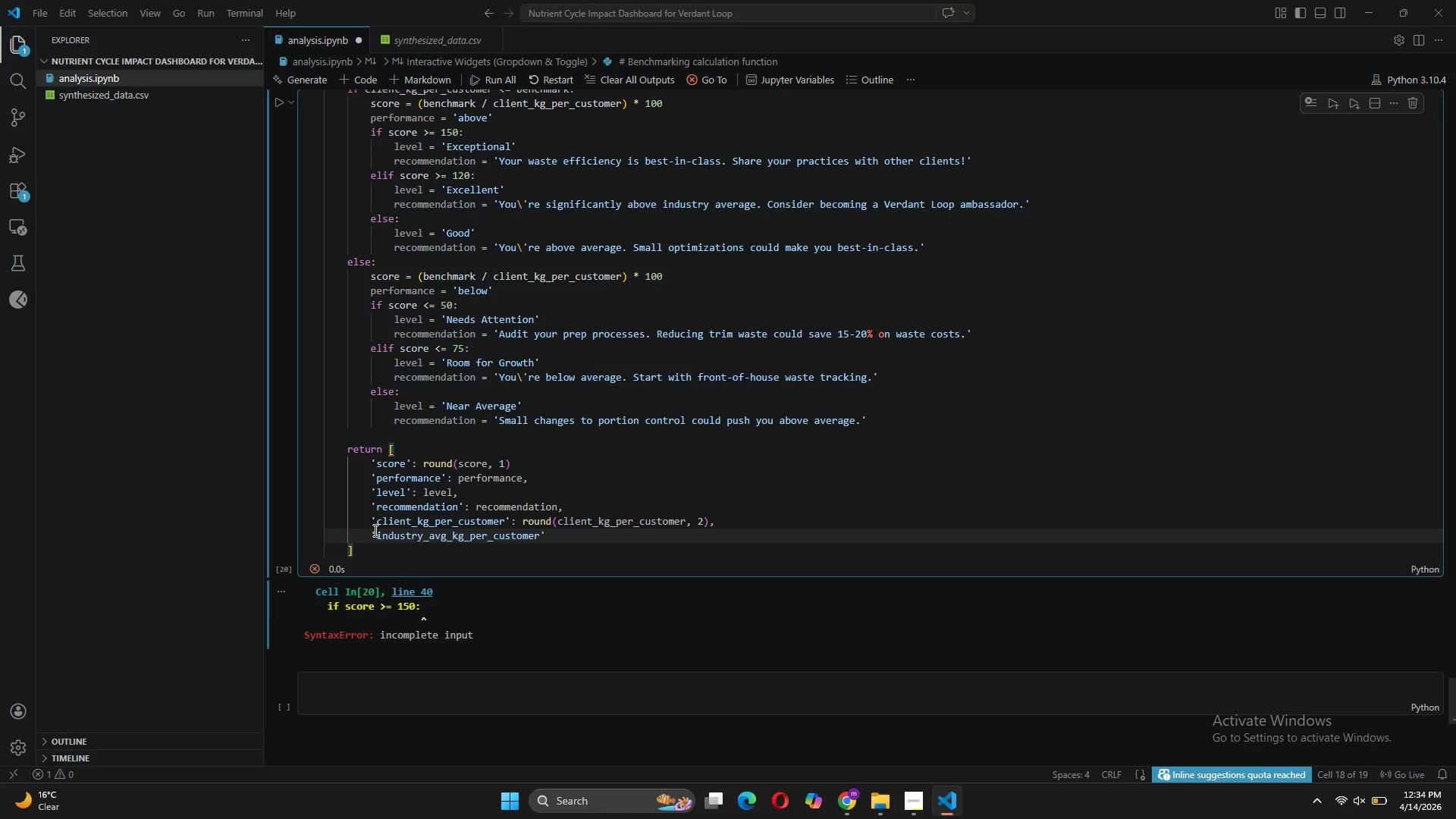 
key(ArrowRight)
 